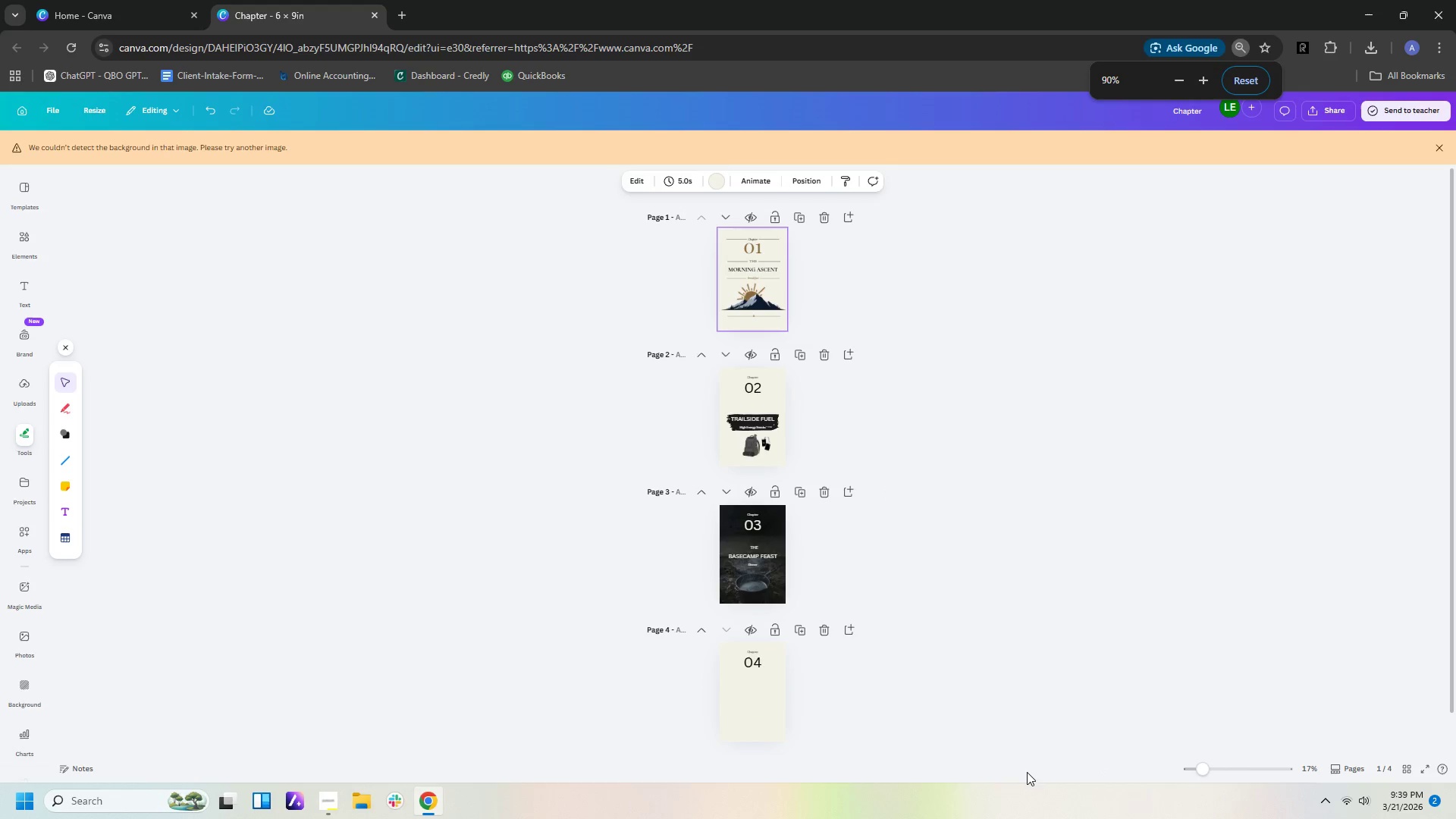 
hold_key(key=ControlLeft, duration=0.31)
scroll: coordinate [1027, 768], scroll_direction: up, amount: 2.0
 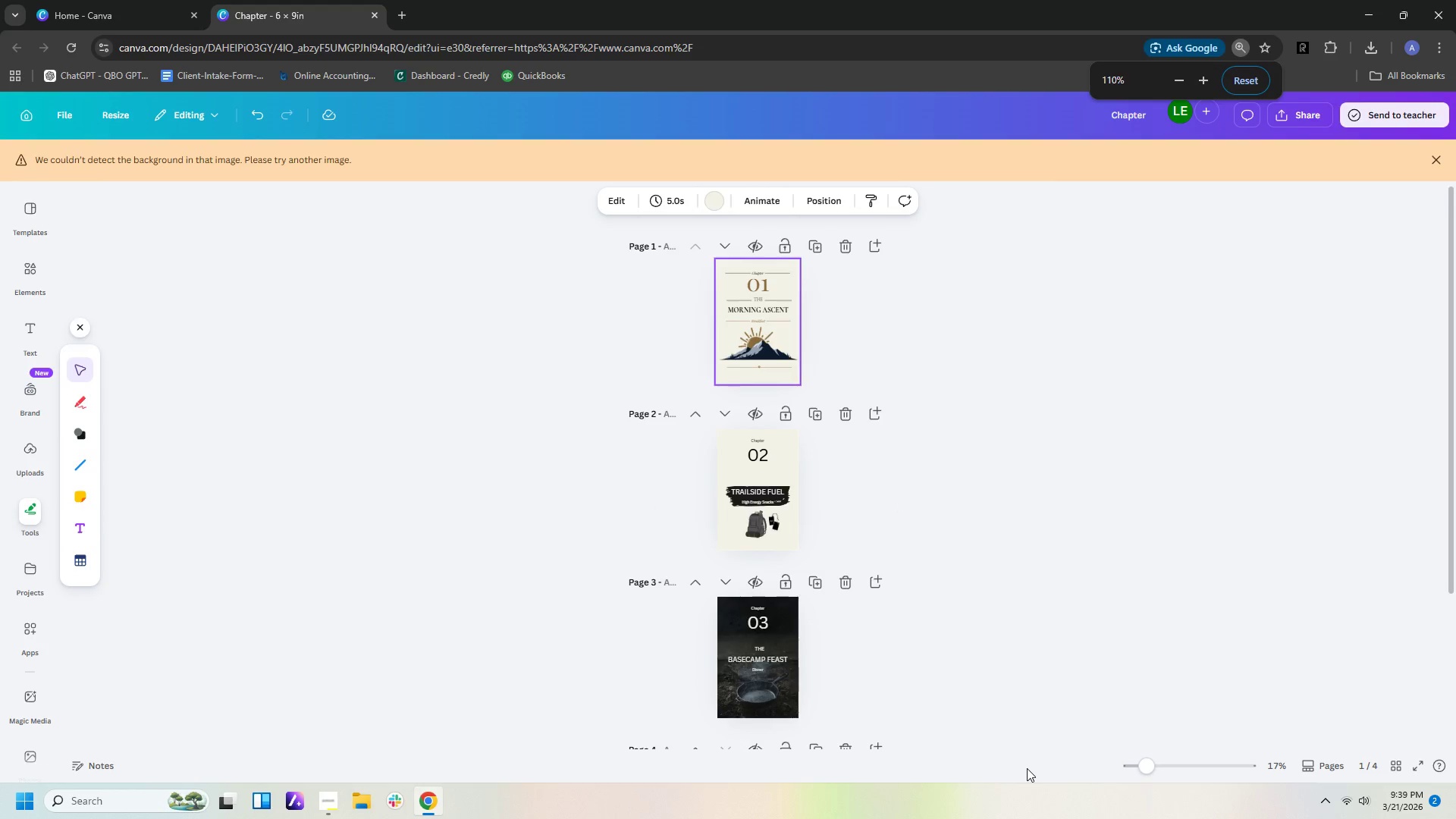 
hold_key(key=ControlLeft, duration=0.42)
scroll: coordinate [989, 753], scroll_direction: down, amount: 2.0
 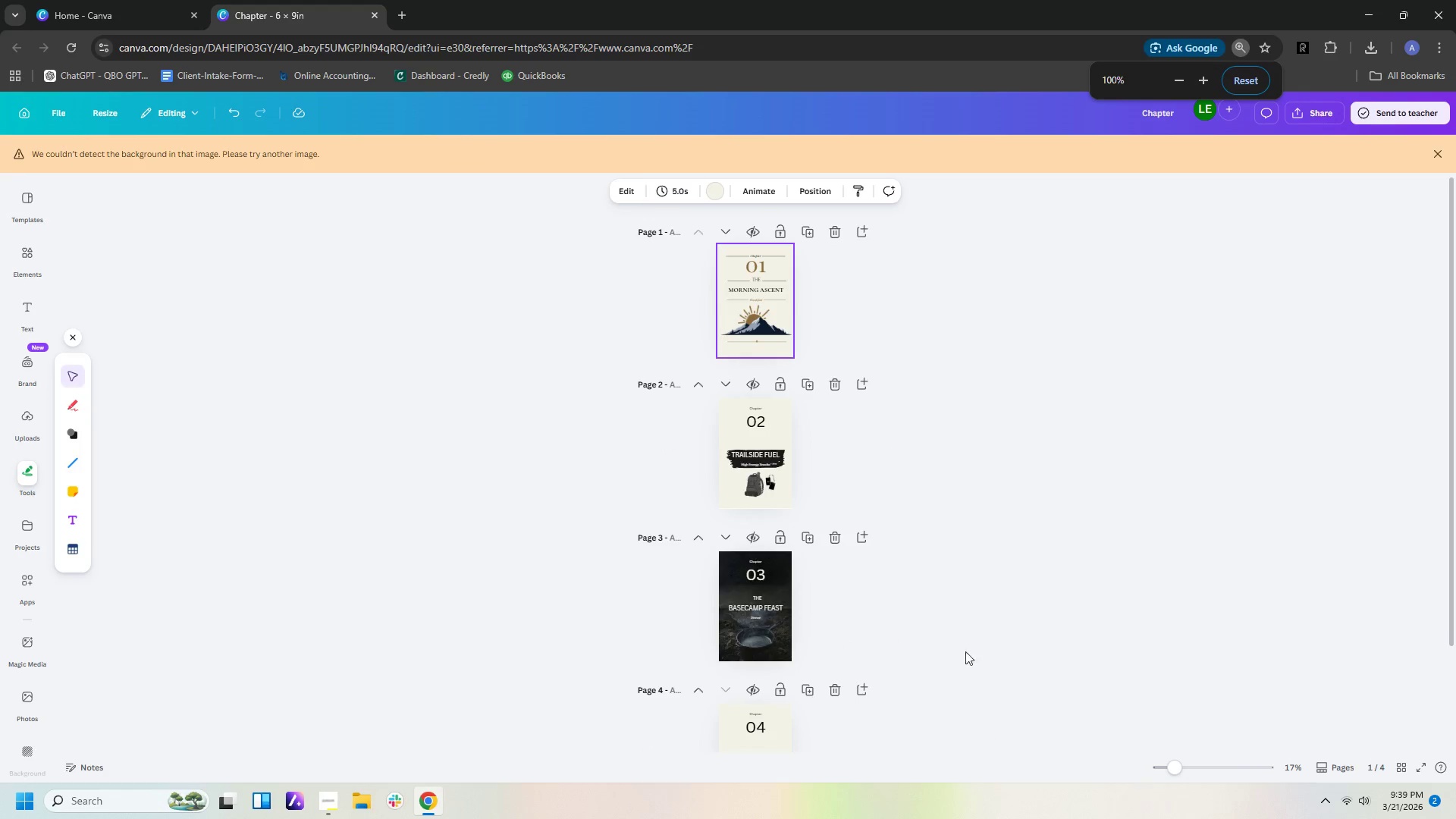 
hold_key(key=ControlLeft, duration=1.39)
scroll: coordinate [977, 653], scroll_direction: up, amount: 26.0
 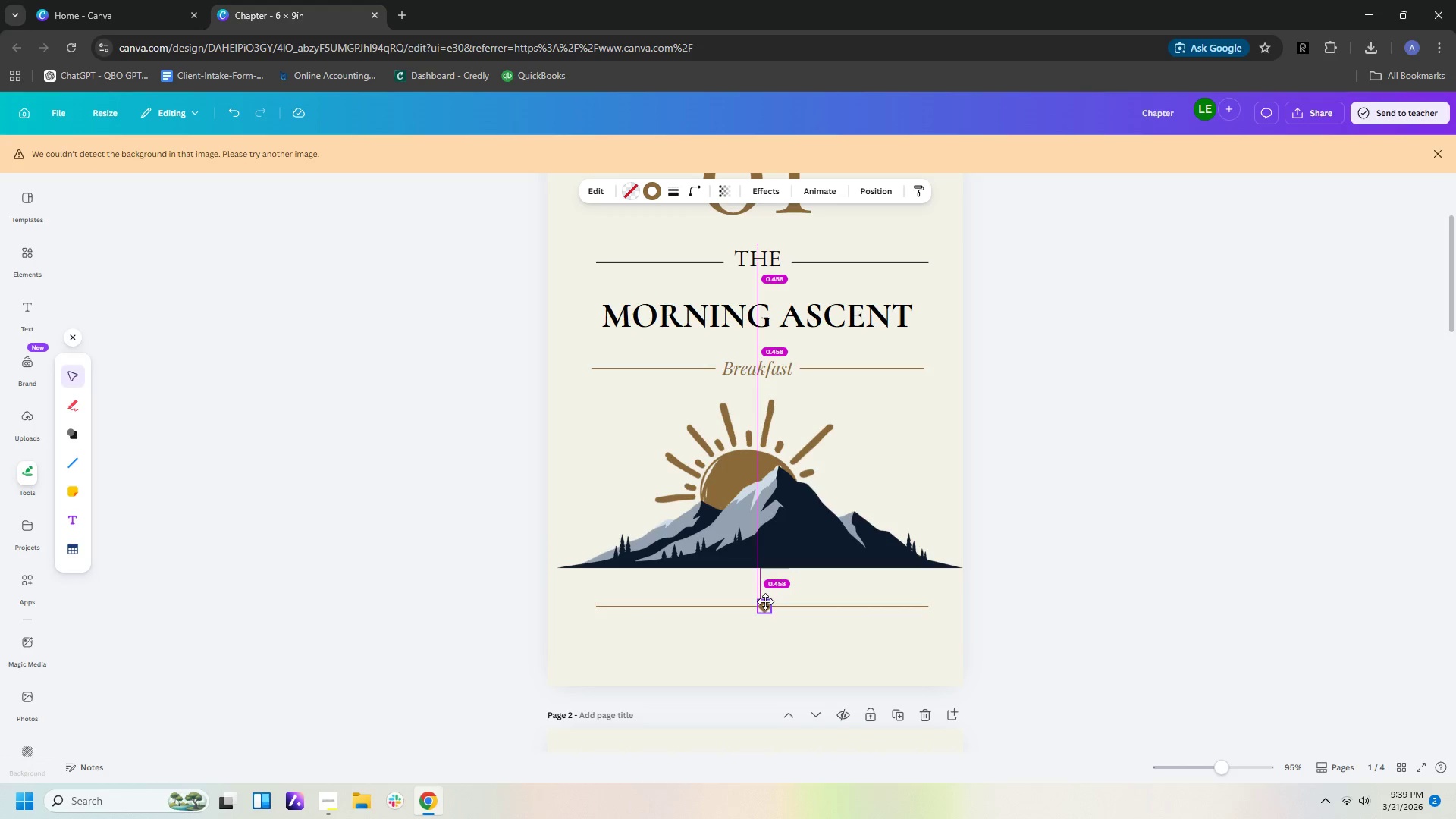 
left_click([899, 635])
 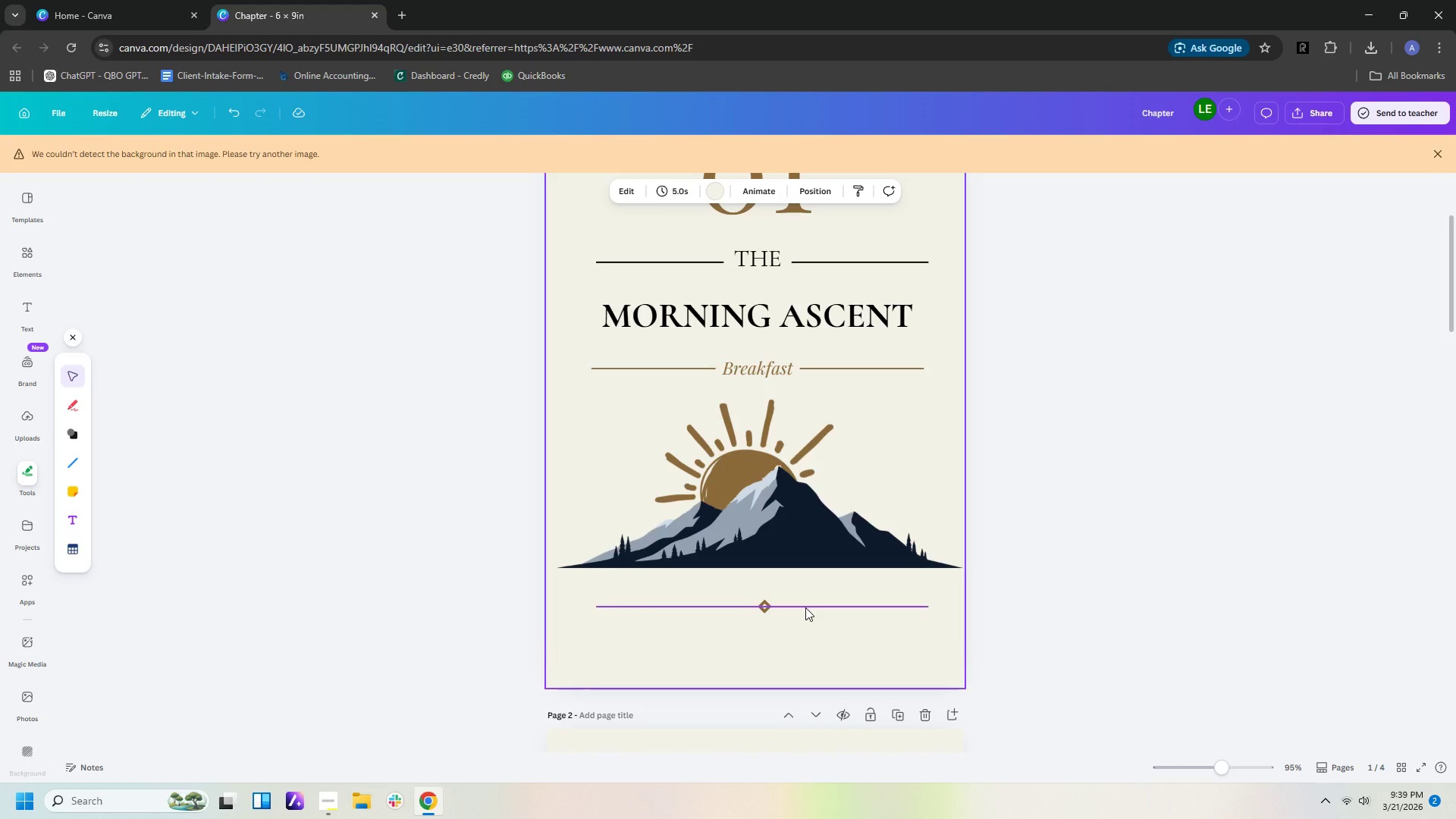 
left_click([766, 606])
 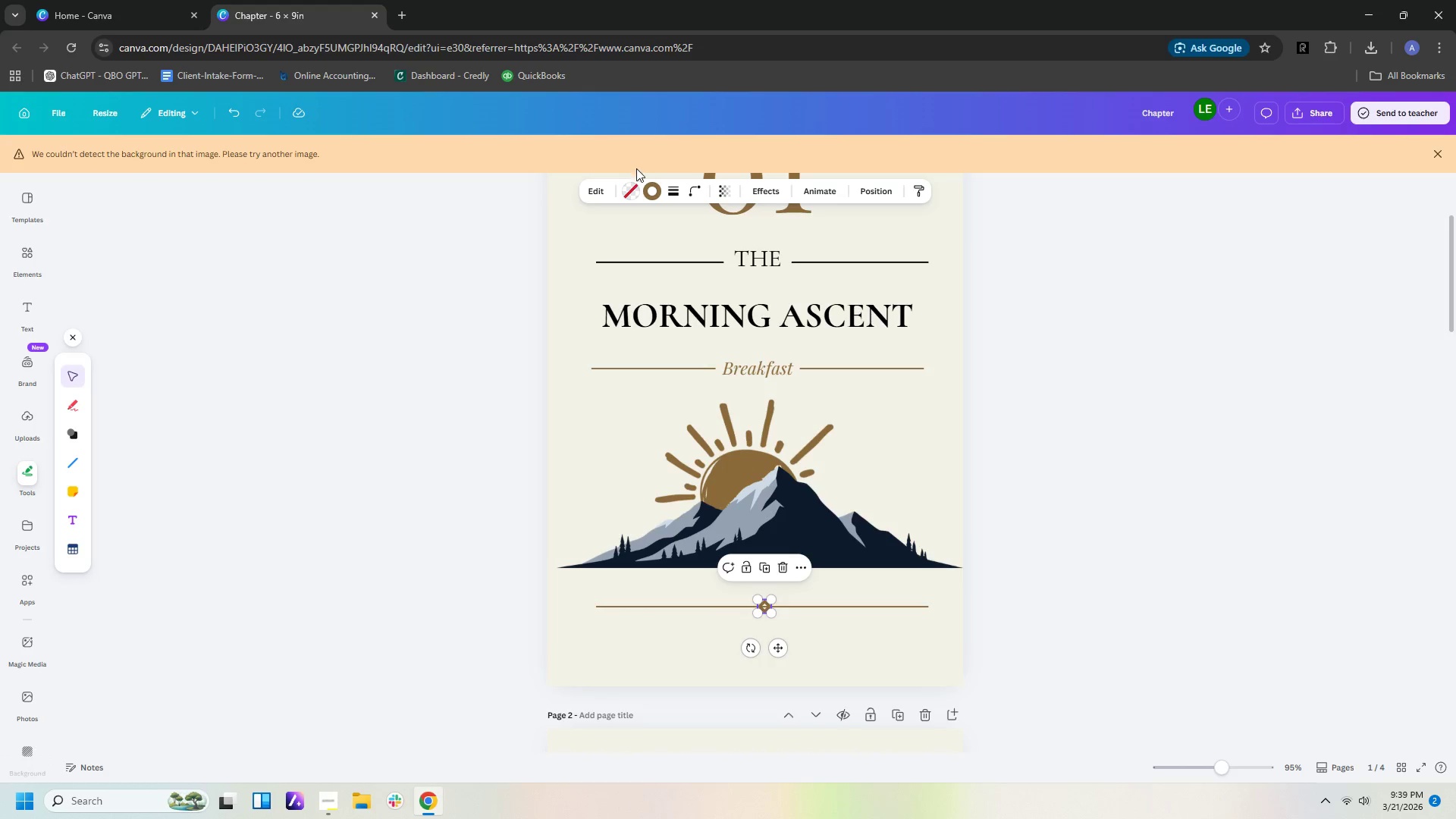 
left_click([626, 185])
 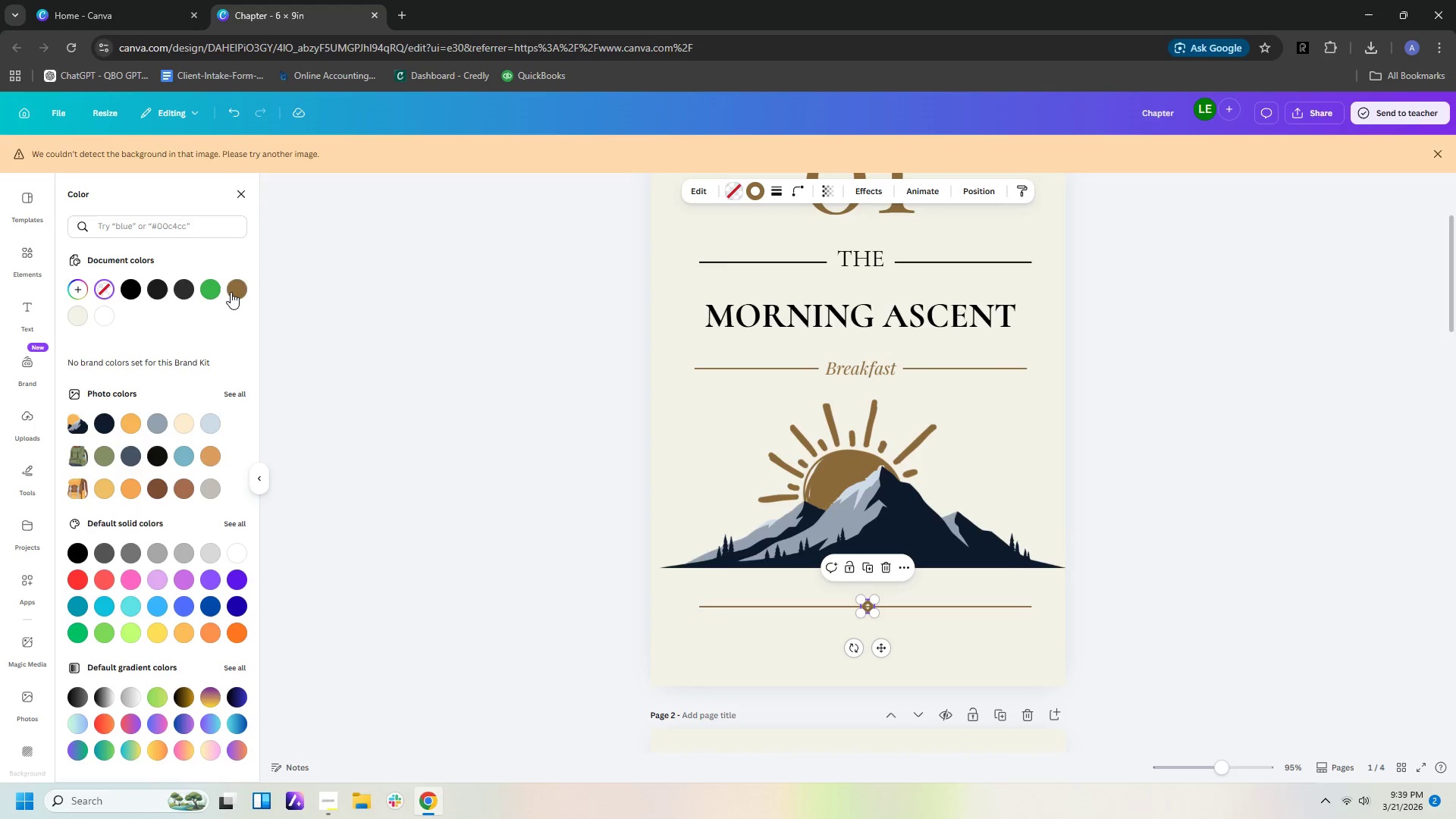 
left_click([231, 292])
 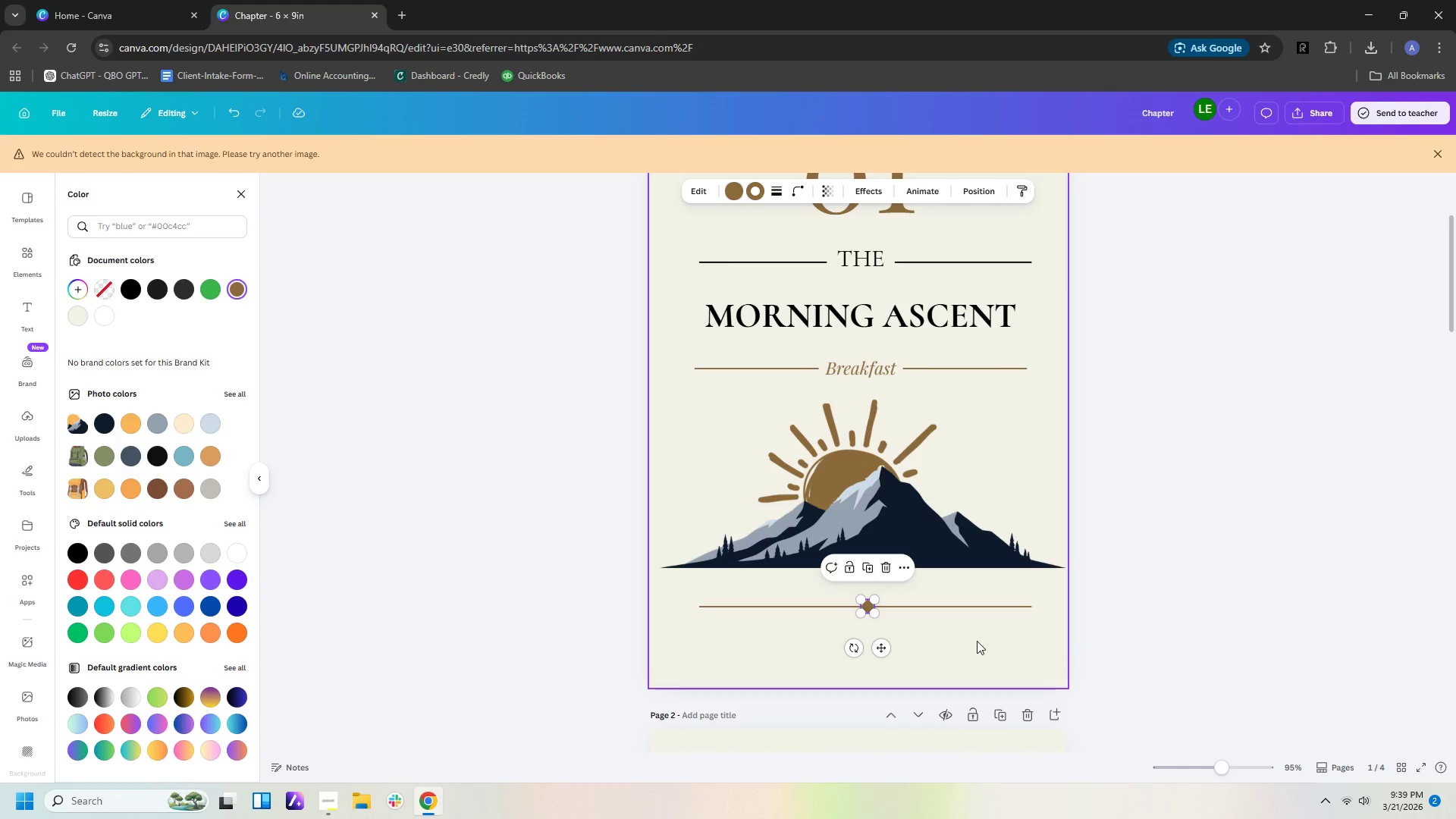 
left_click([961, 641])
 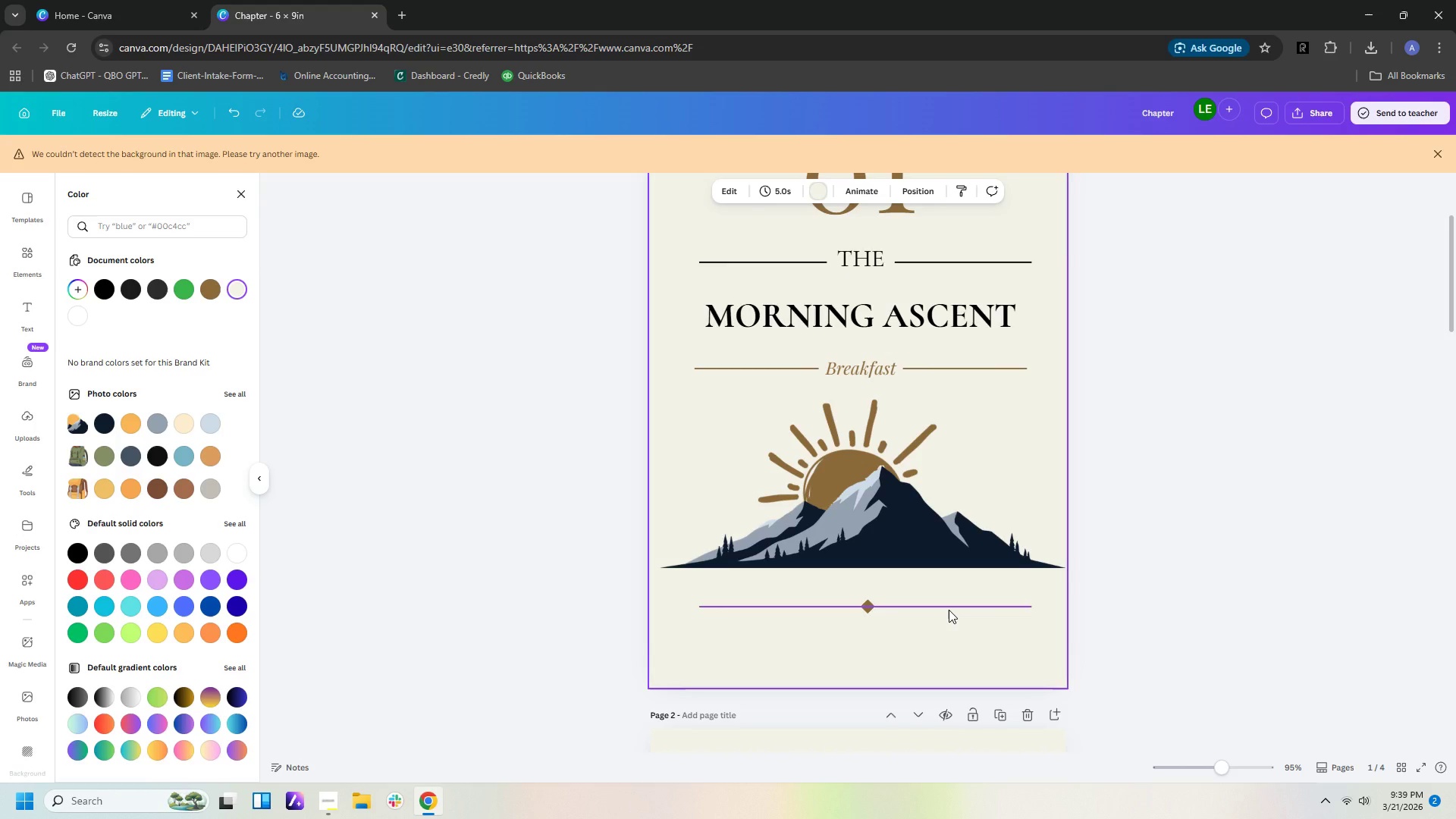 
left_click([949, 610])
 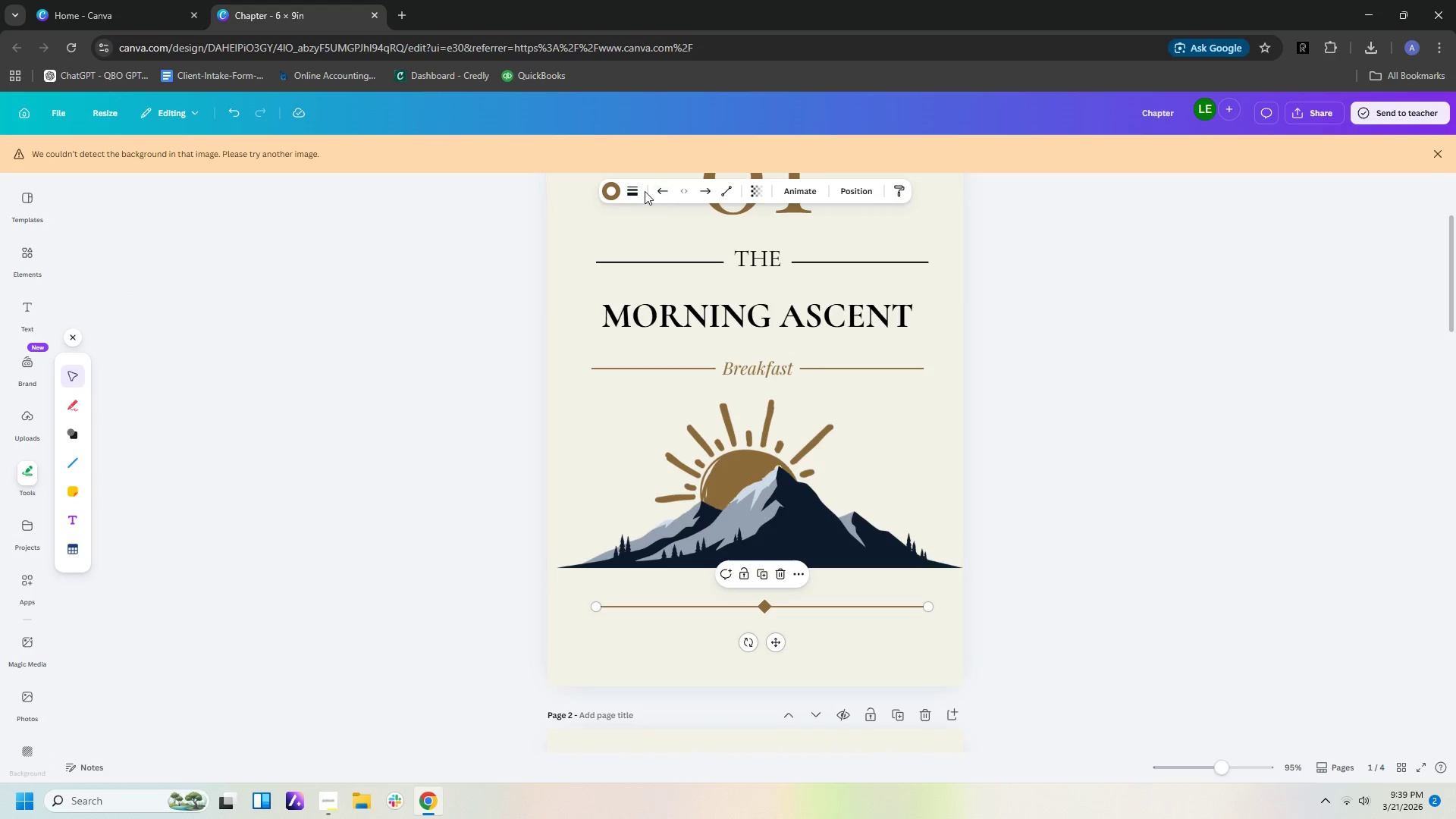 
left_click([633, 189])
 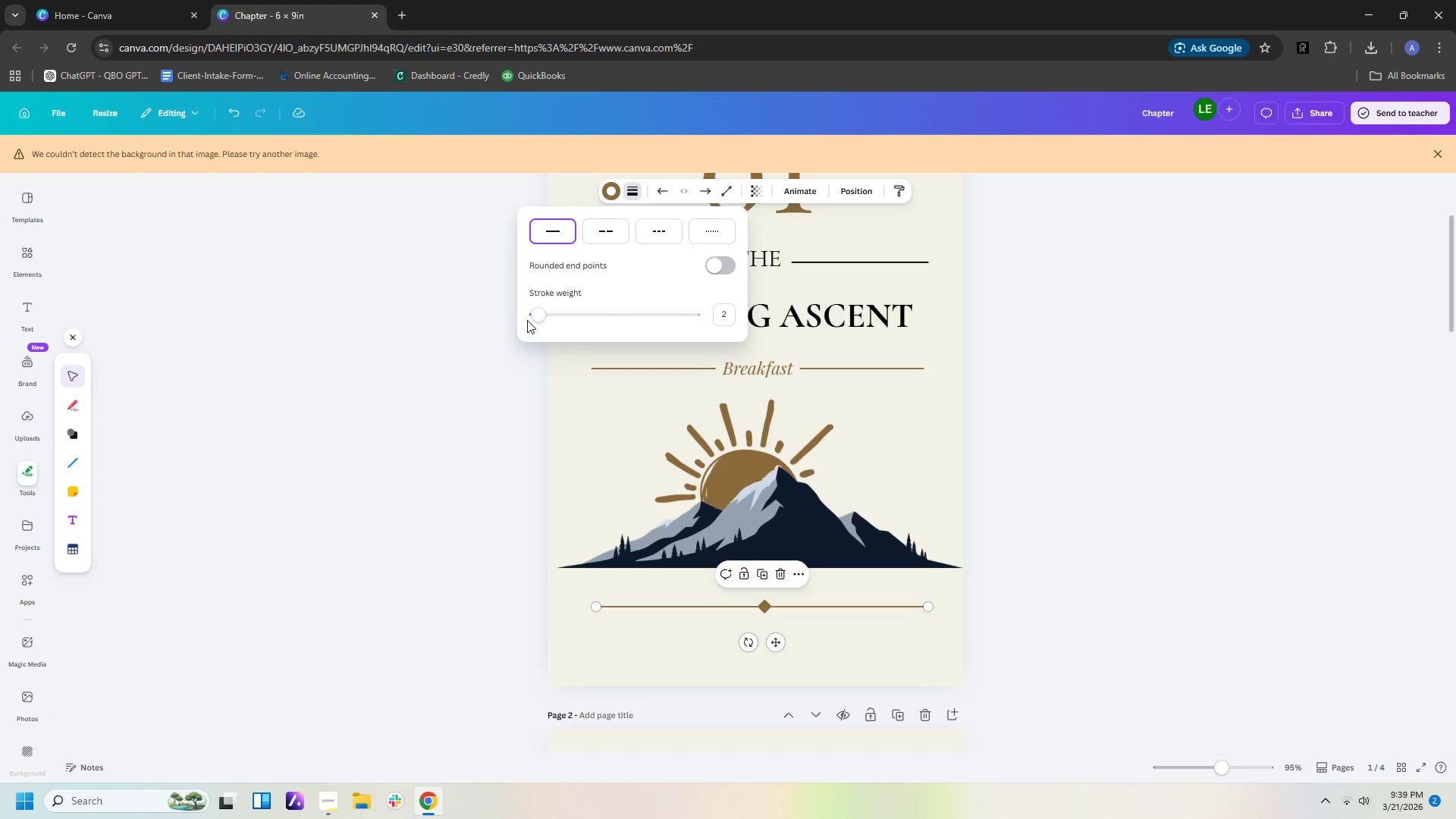 
left_click_drag(start_coordinate=[535, 317], to_coordinate=[540, 315])
 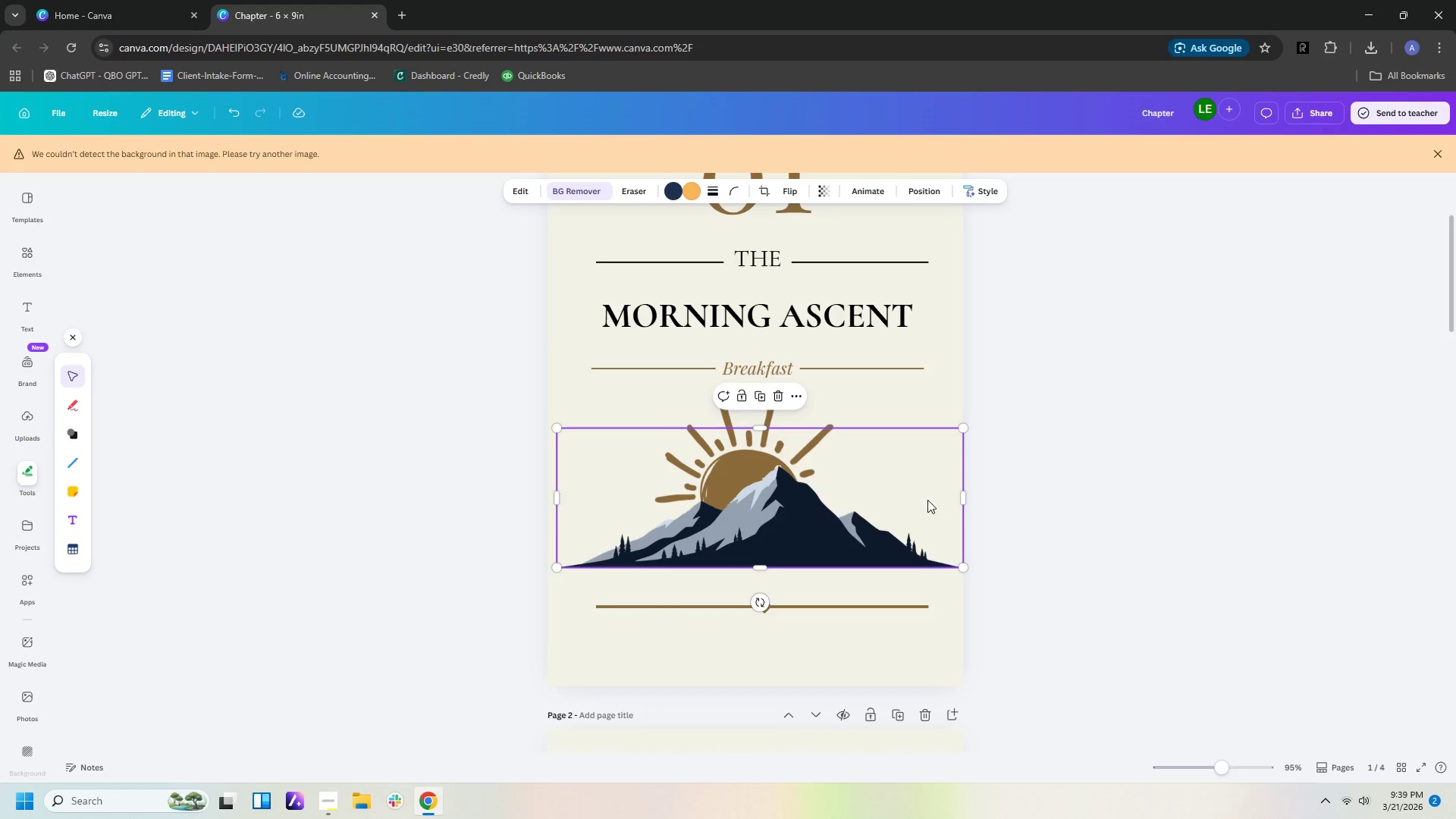 
double_click([999, 538])
 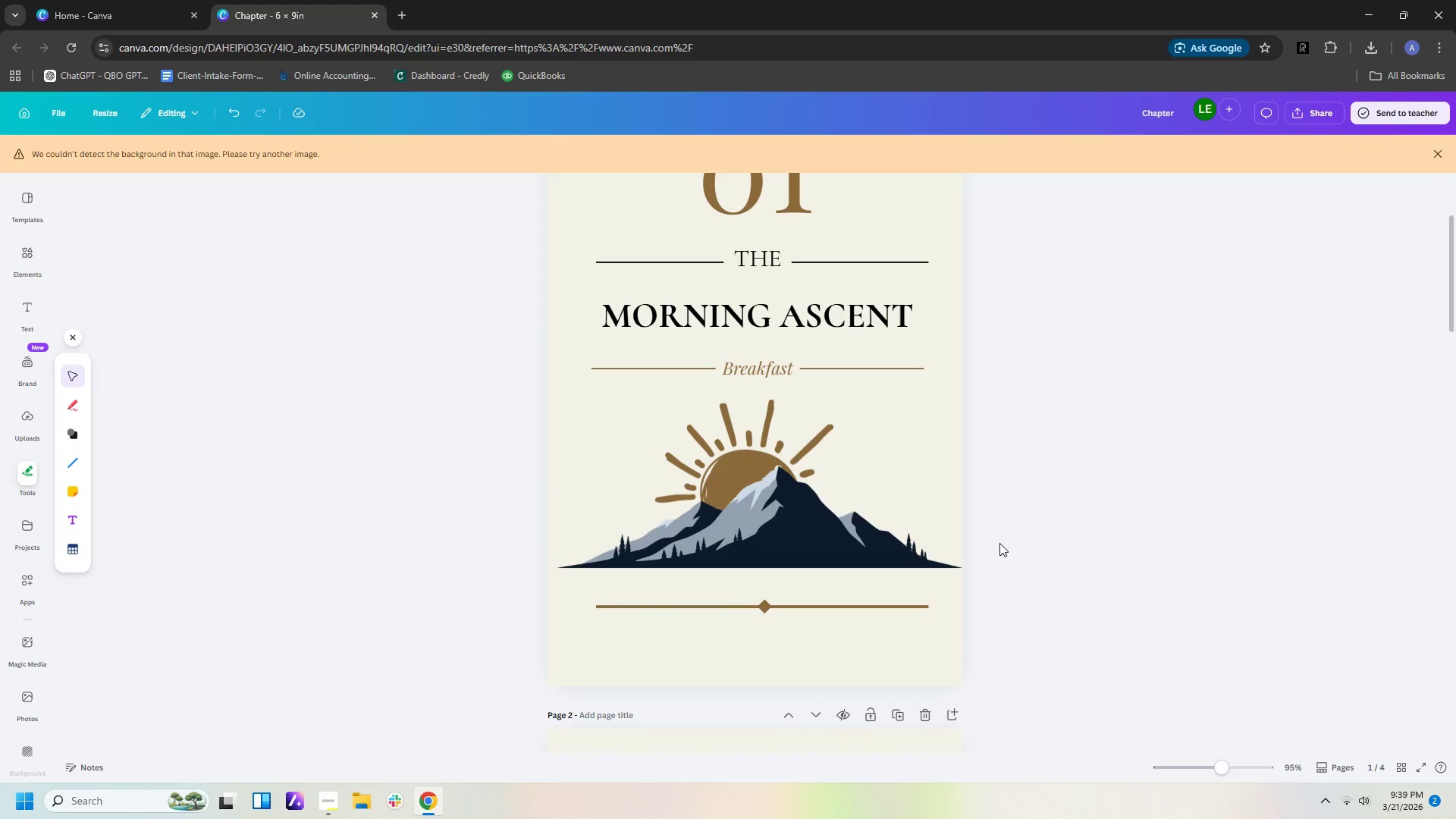 
wait(12.24)
 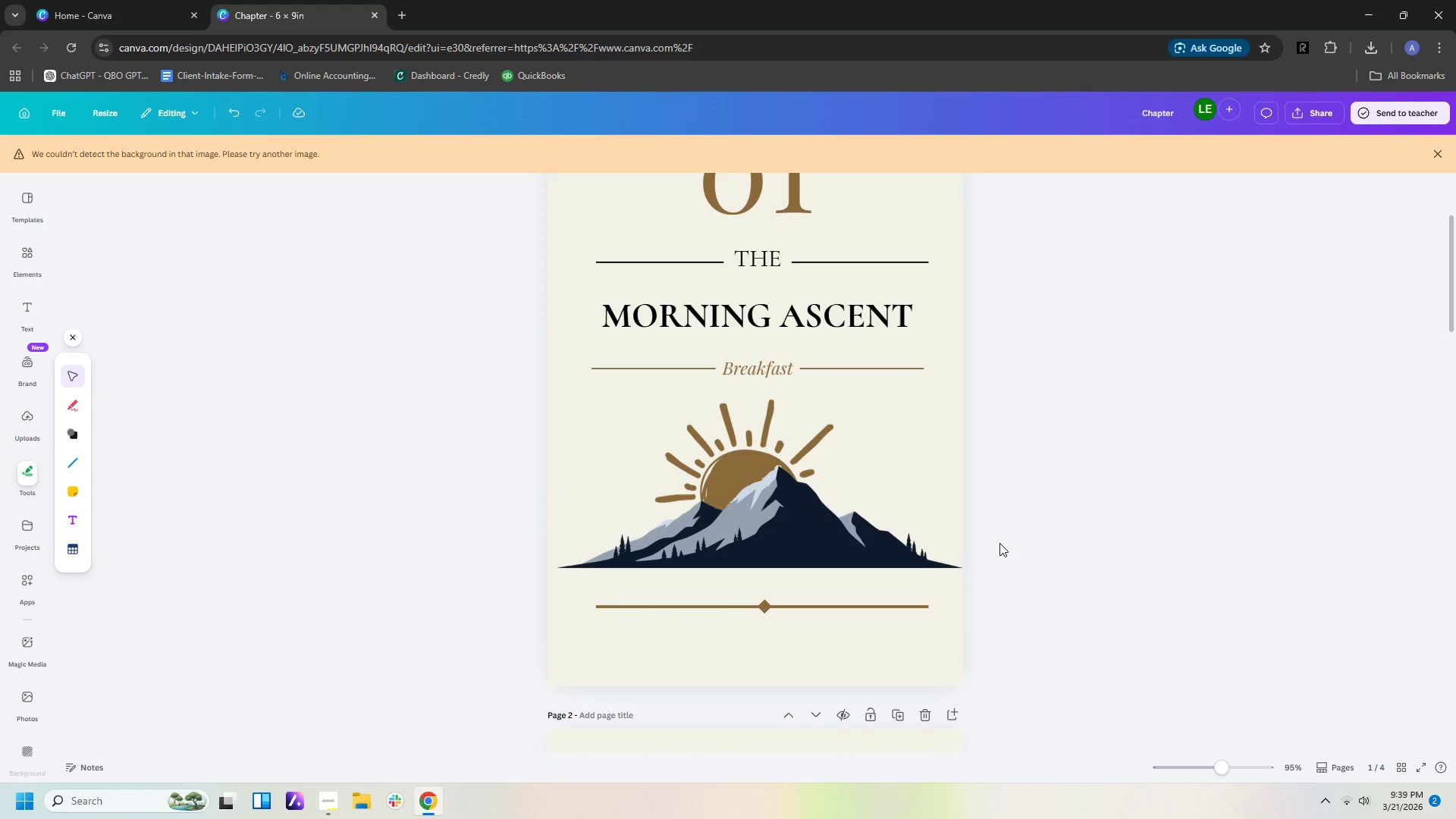 
left_click([615, 189])
 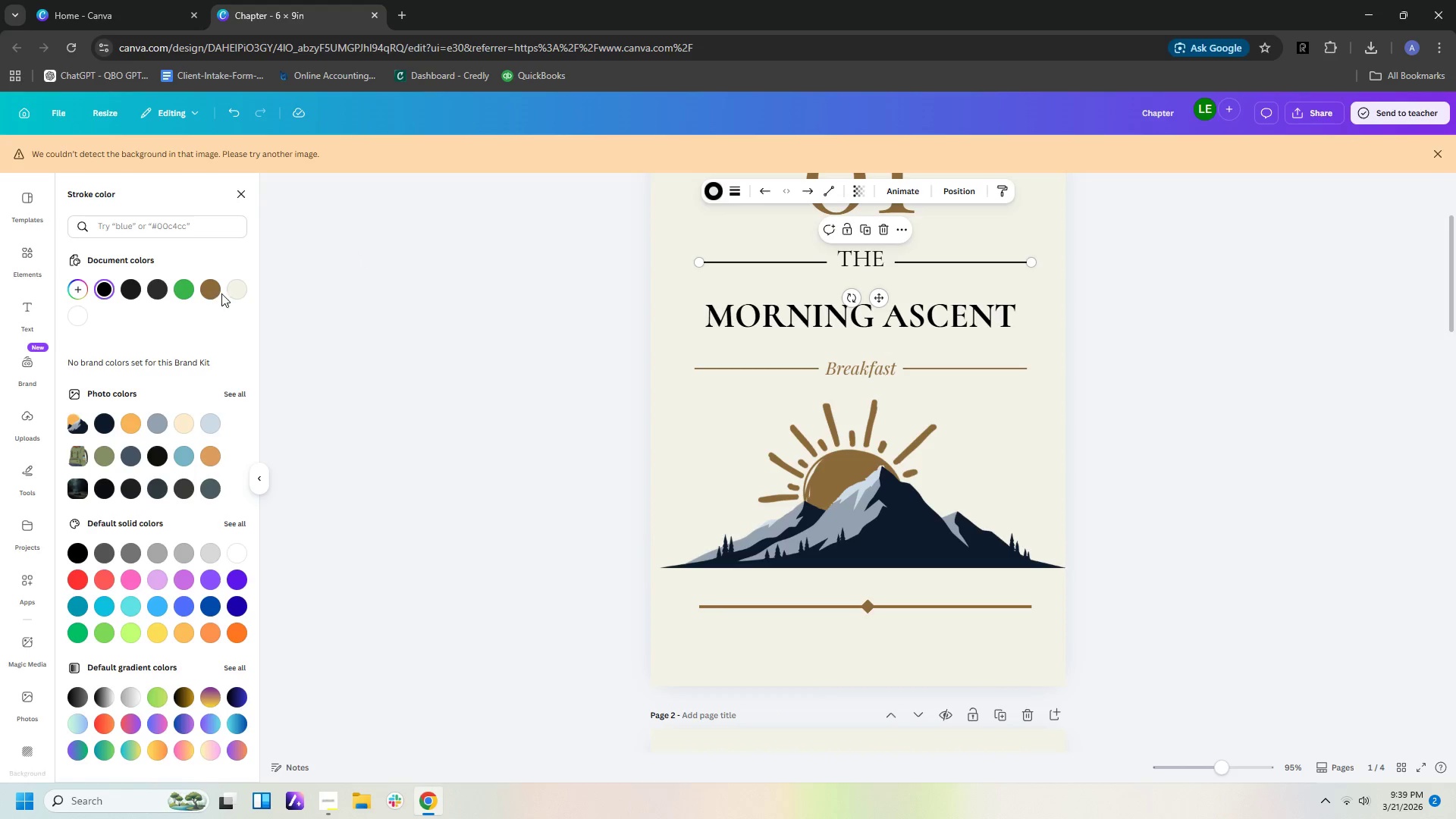 
left_click([211, 288])
 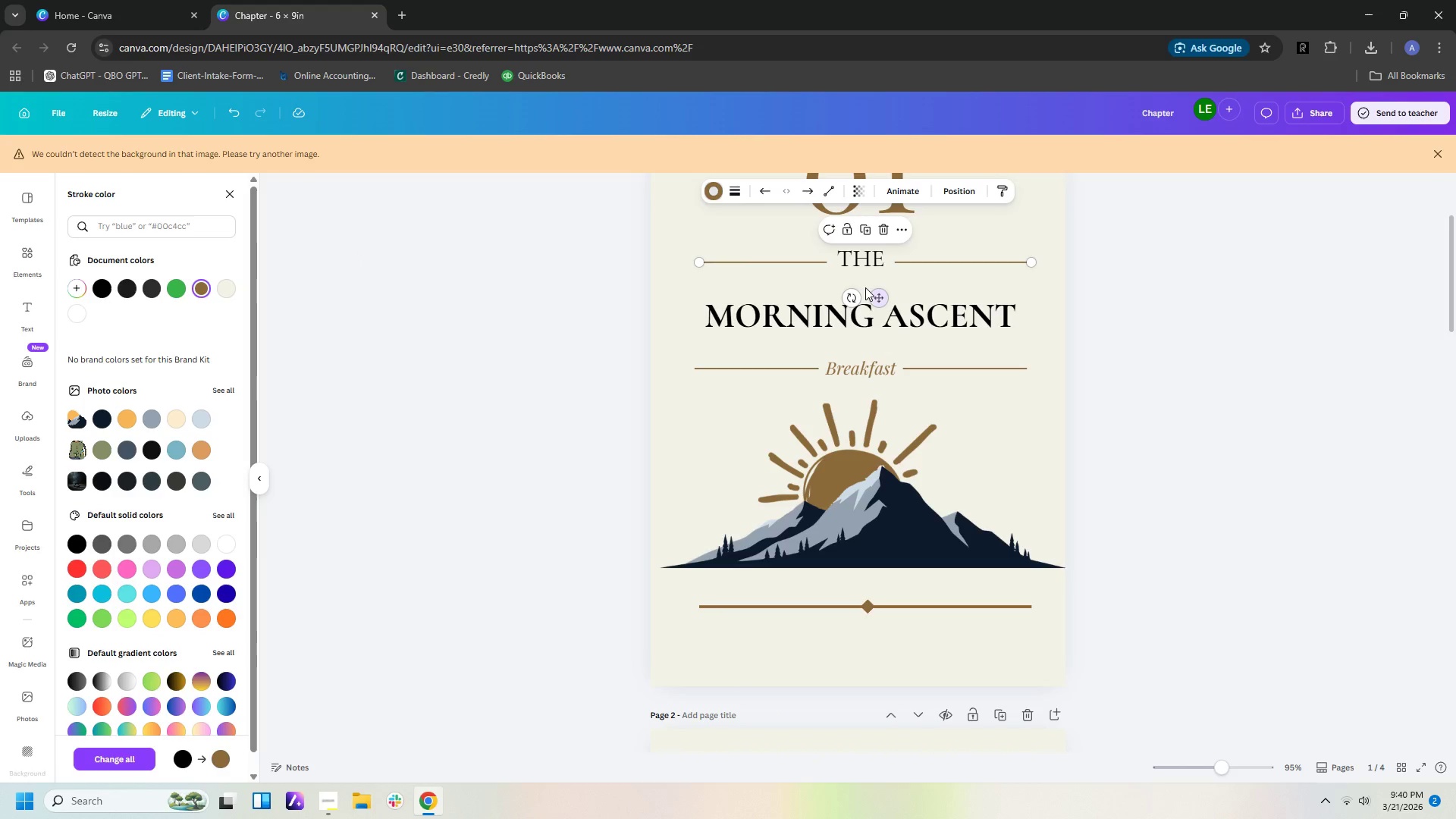 
scroll: coordinate [1056, 328], scroll_direction: up, amount: 2.0
 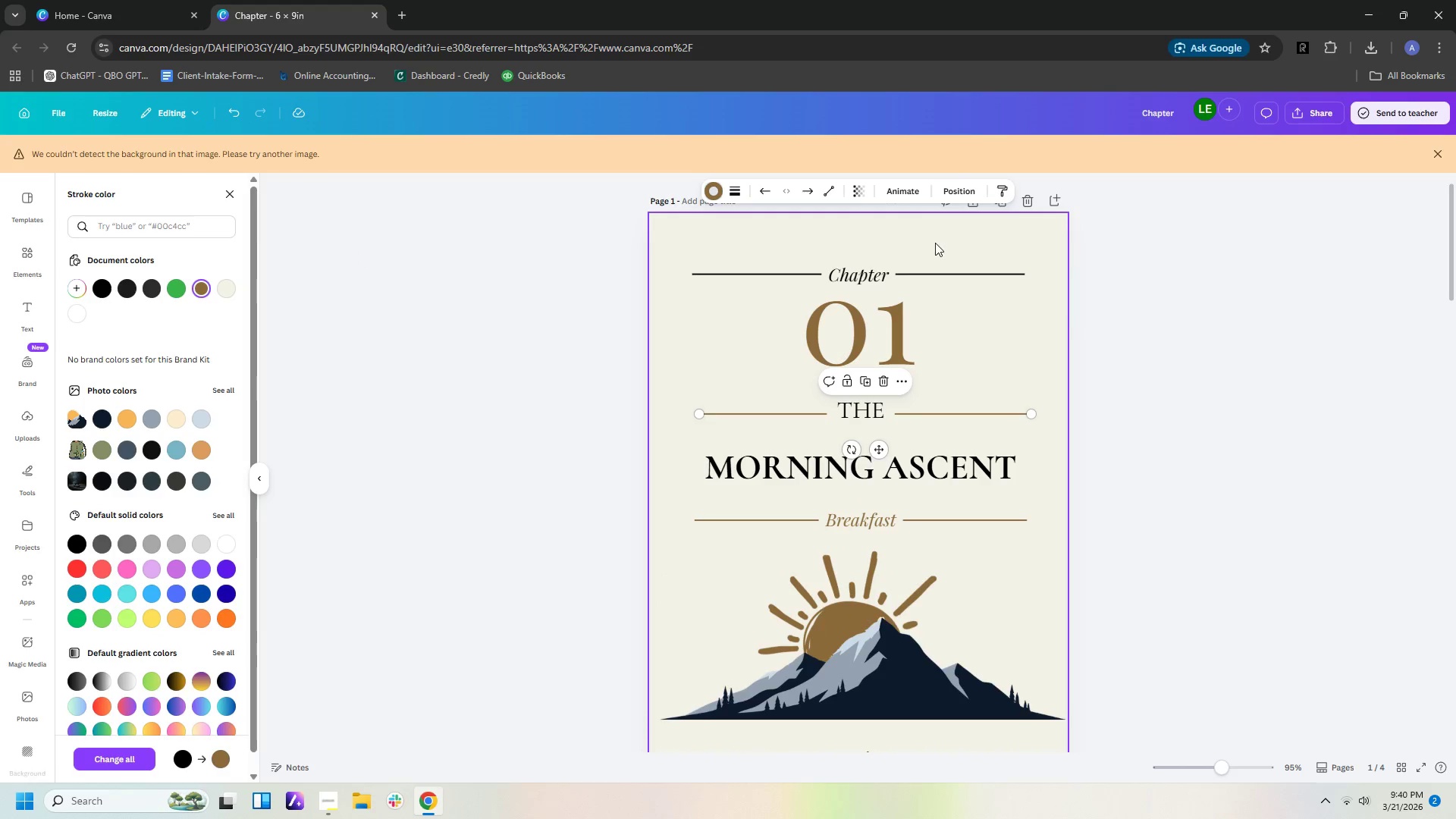 
left_click([884, 274])
 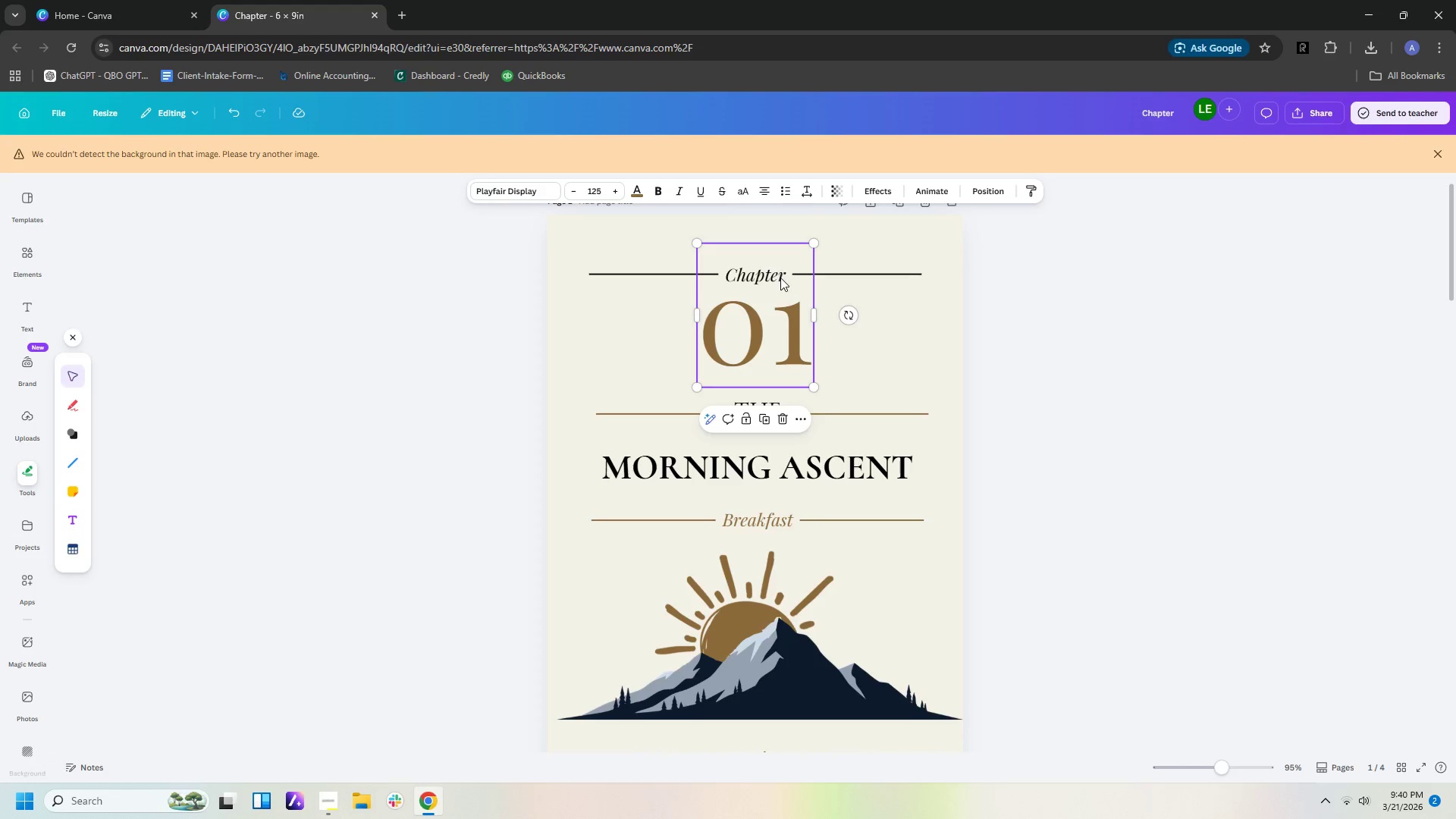 
left_click([774, 276])
 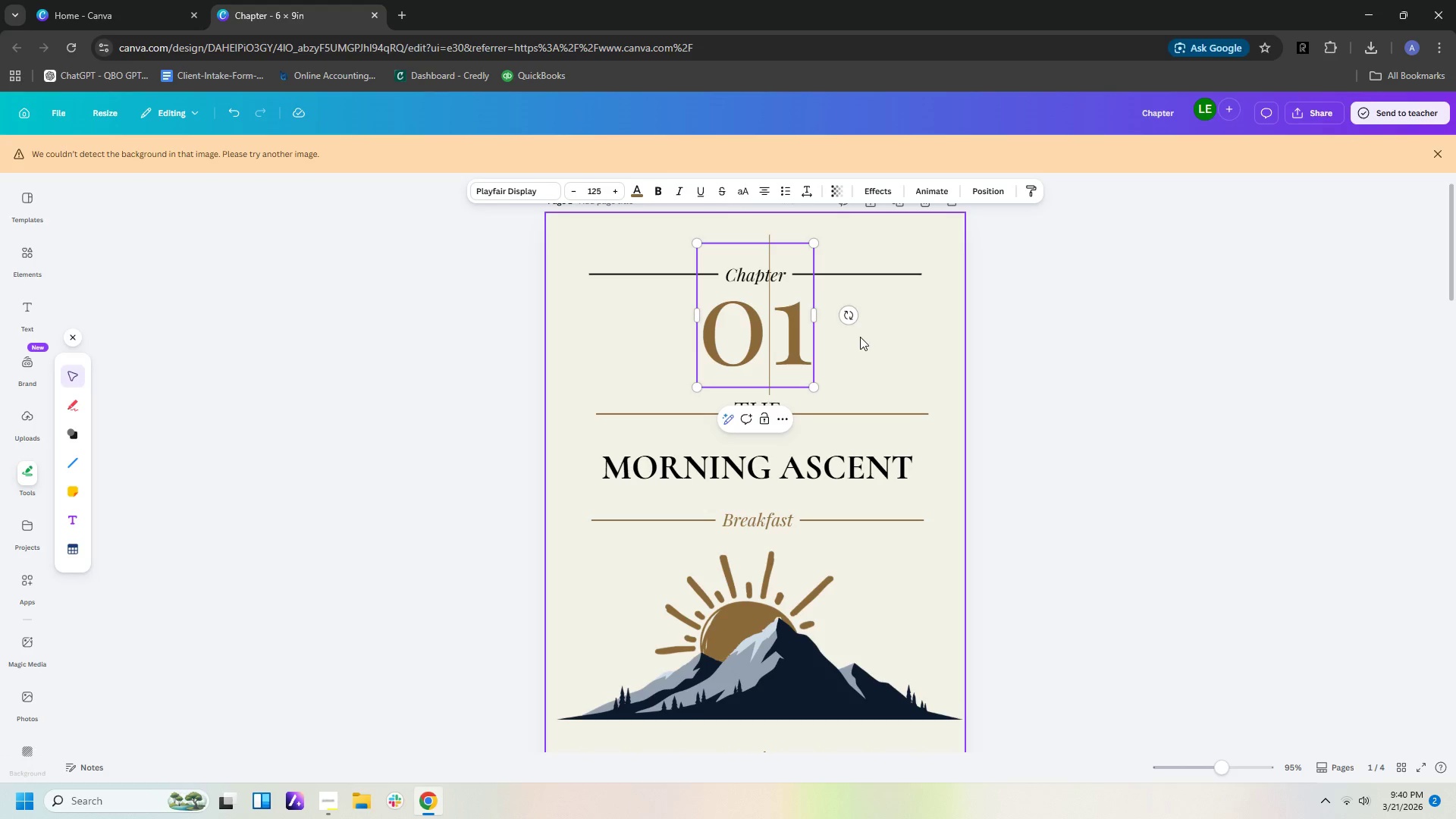 
left_click([752, 276])
 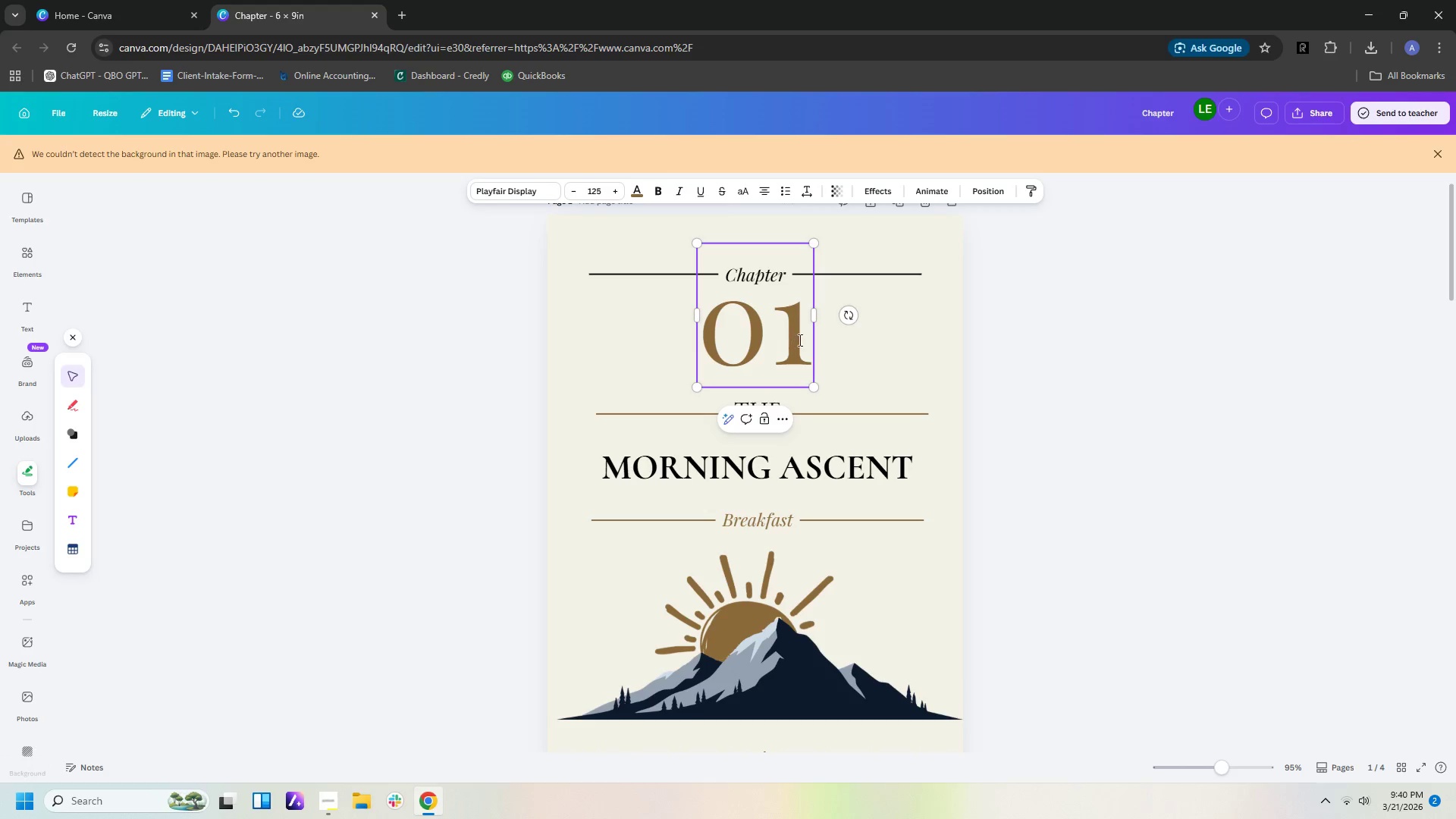 
left_click([896, 361])
 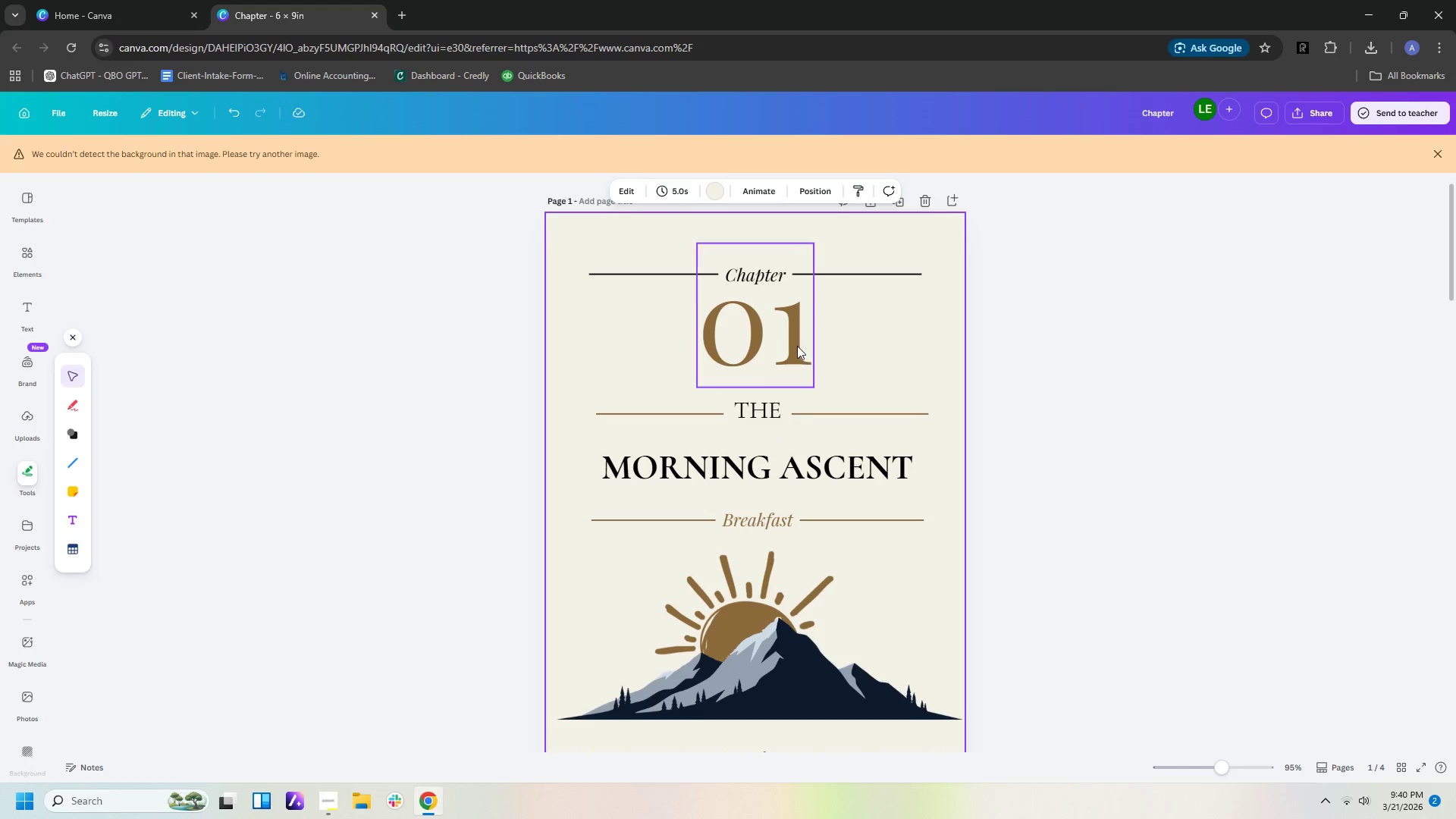 
left_click([794, 346])
 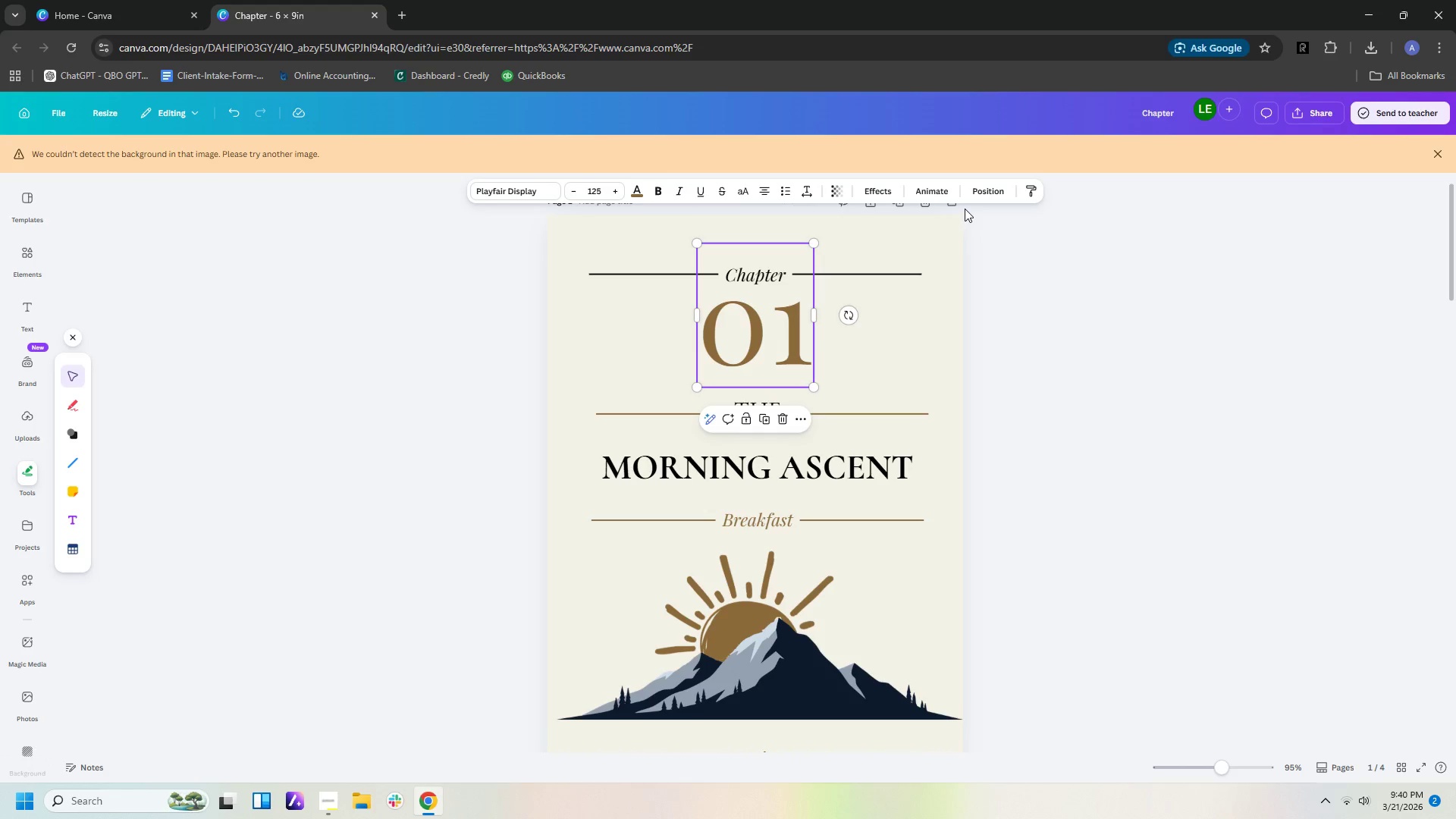 
left_click([977, 191])
 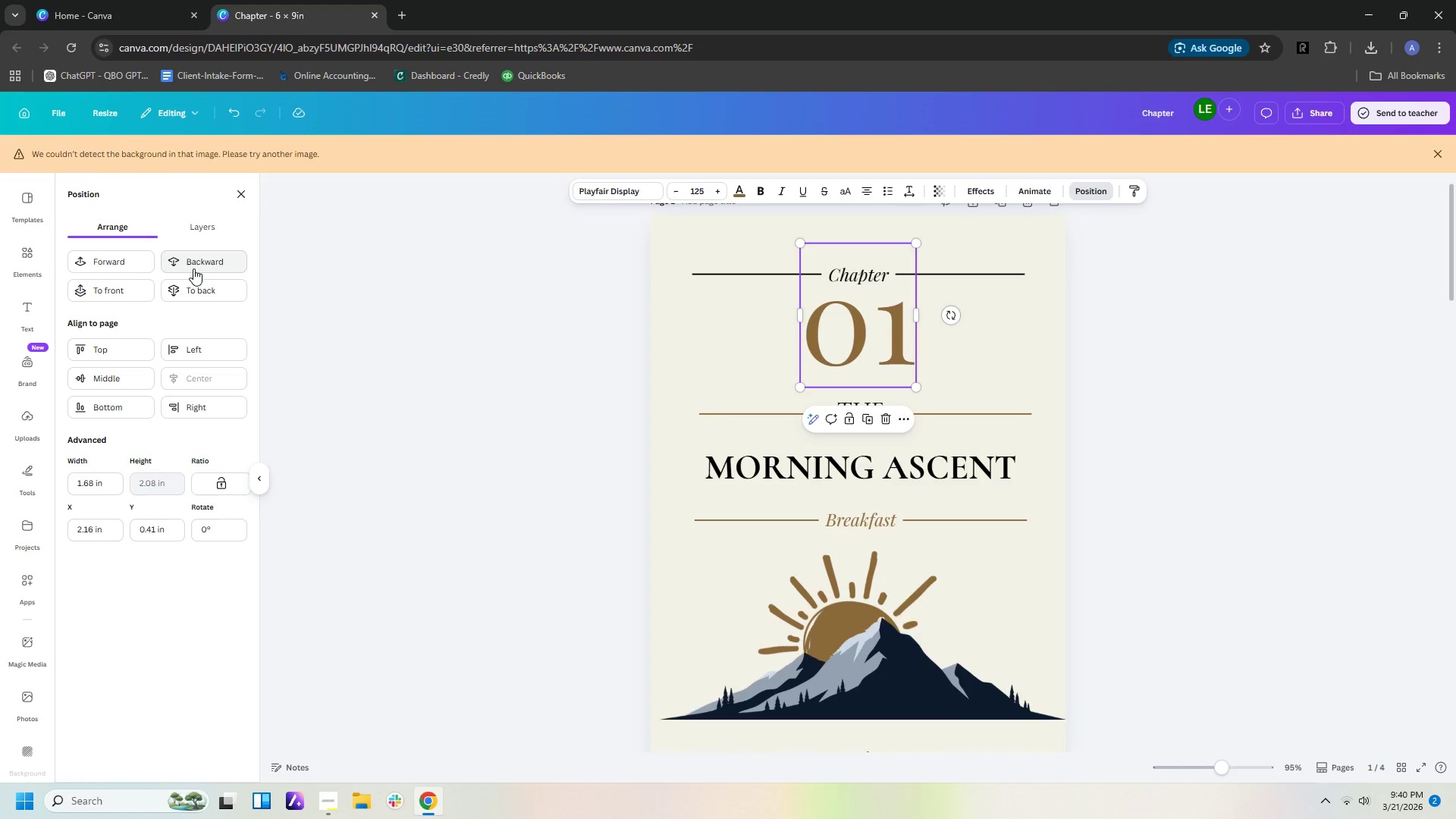 
left_click([193, 265])
 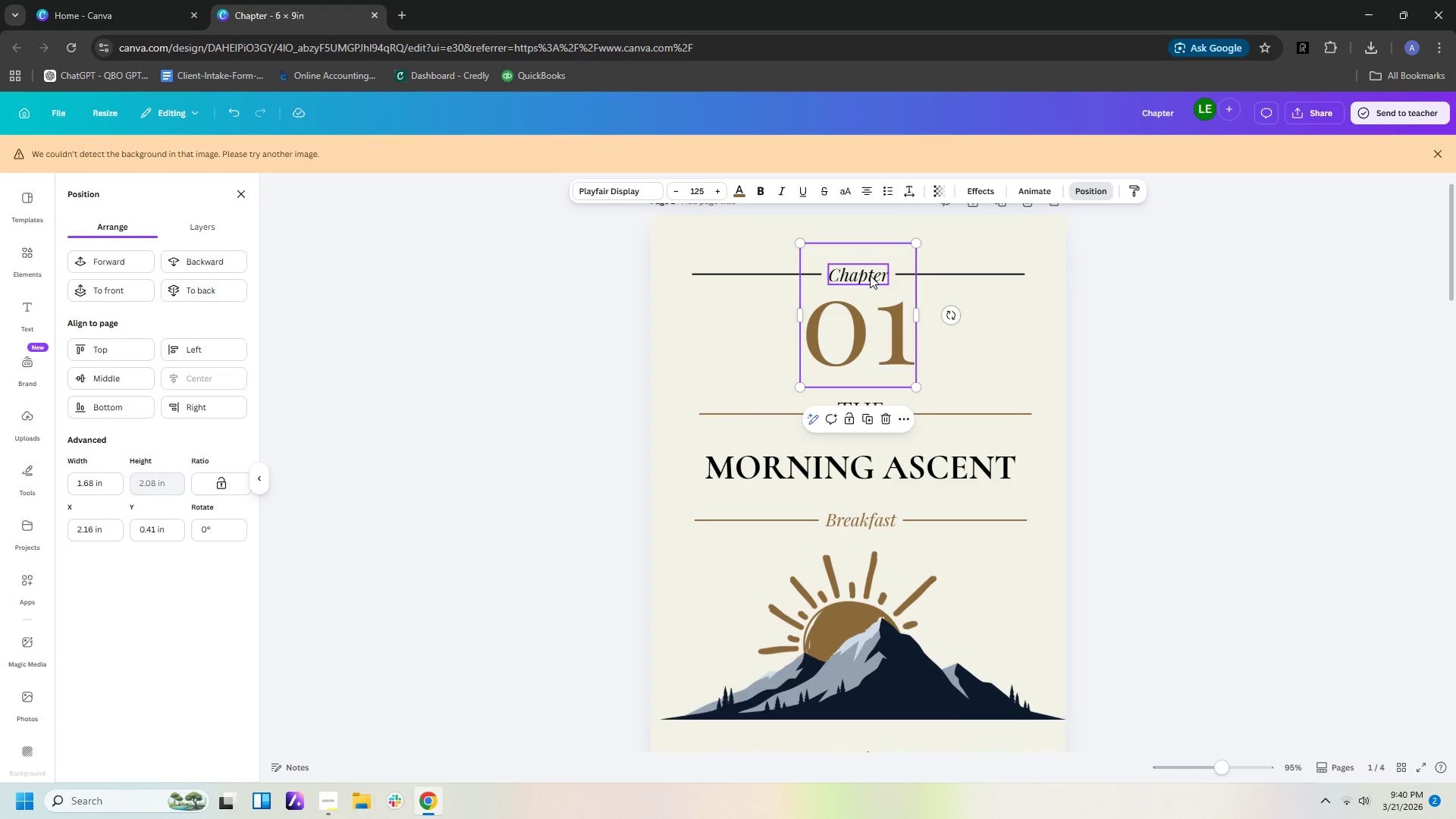 
left_click([871, 275])
 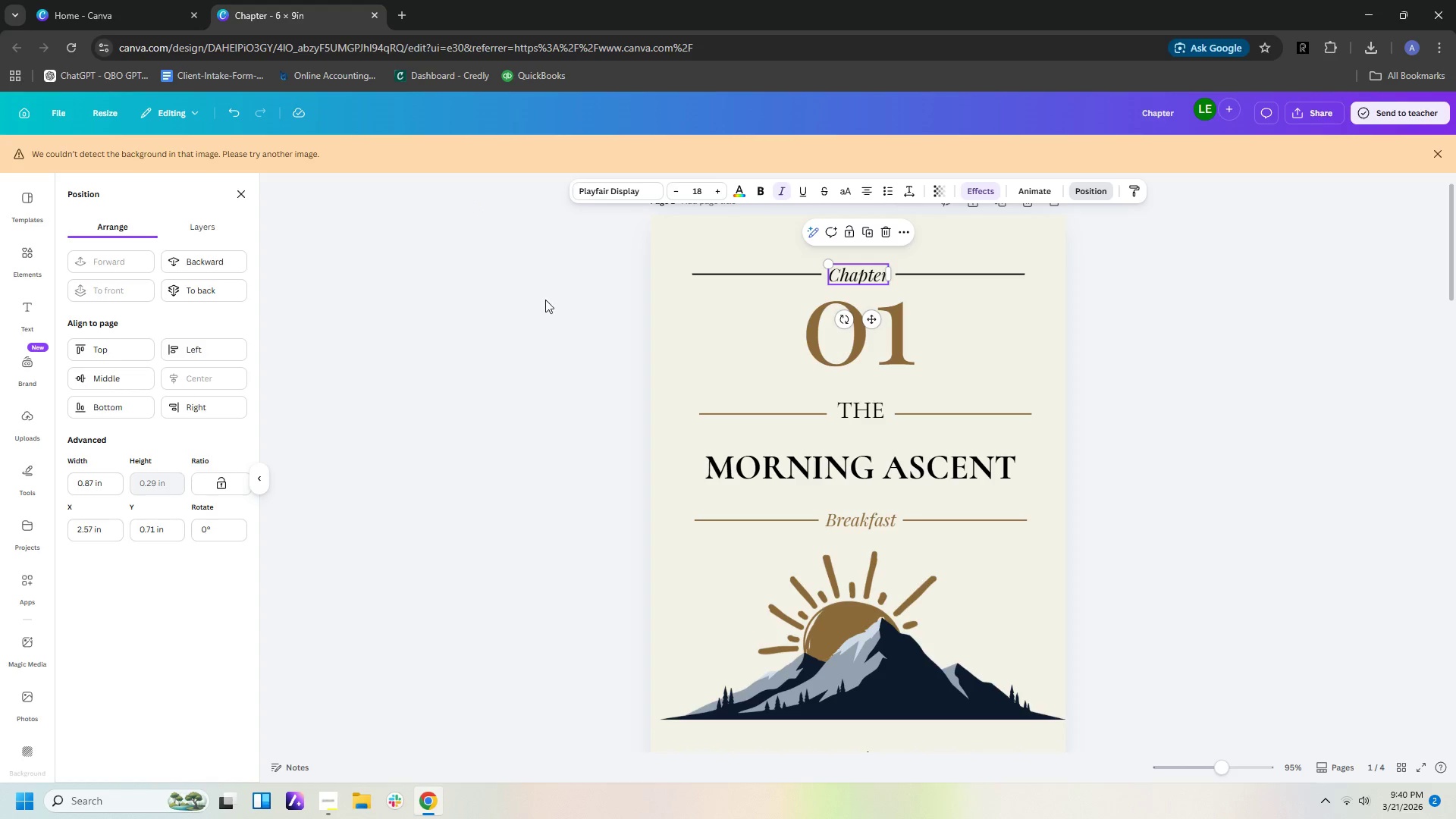 
left_click([707, 194])
 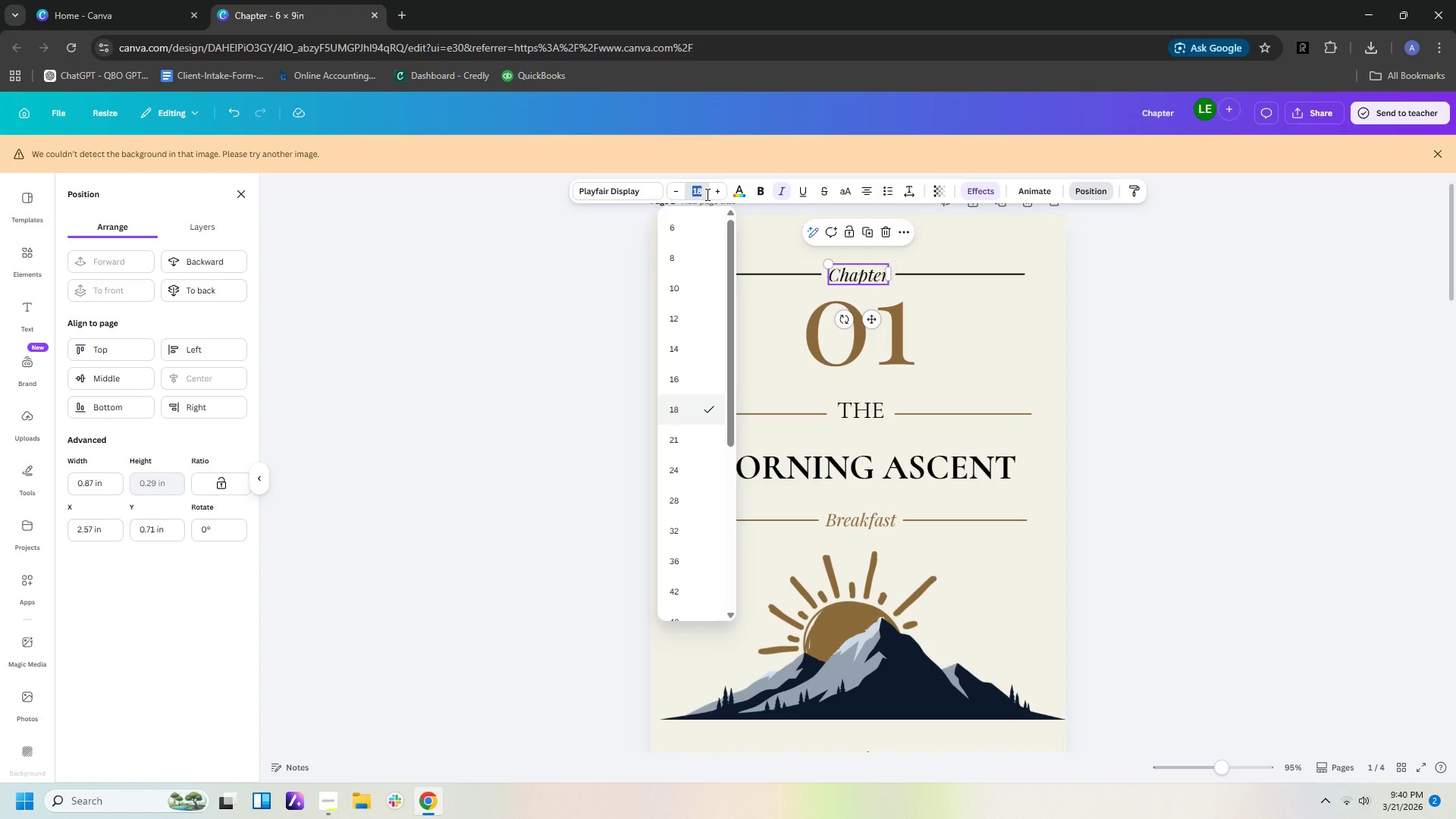 
type(25)
 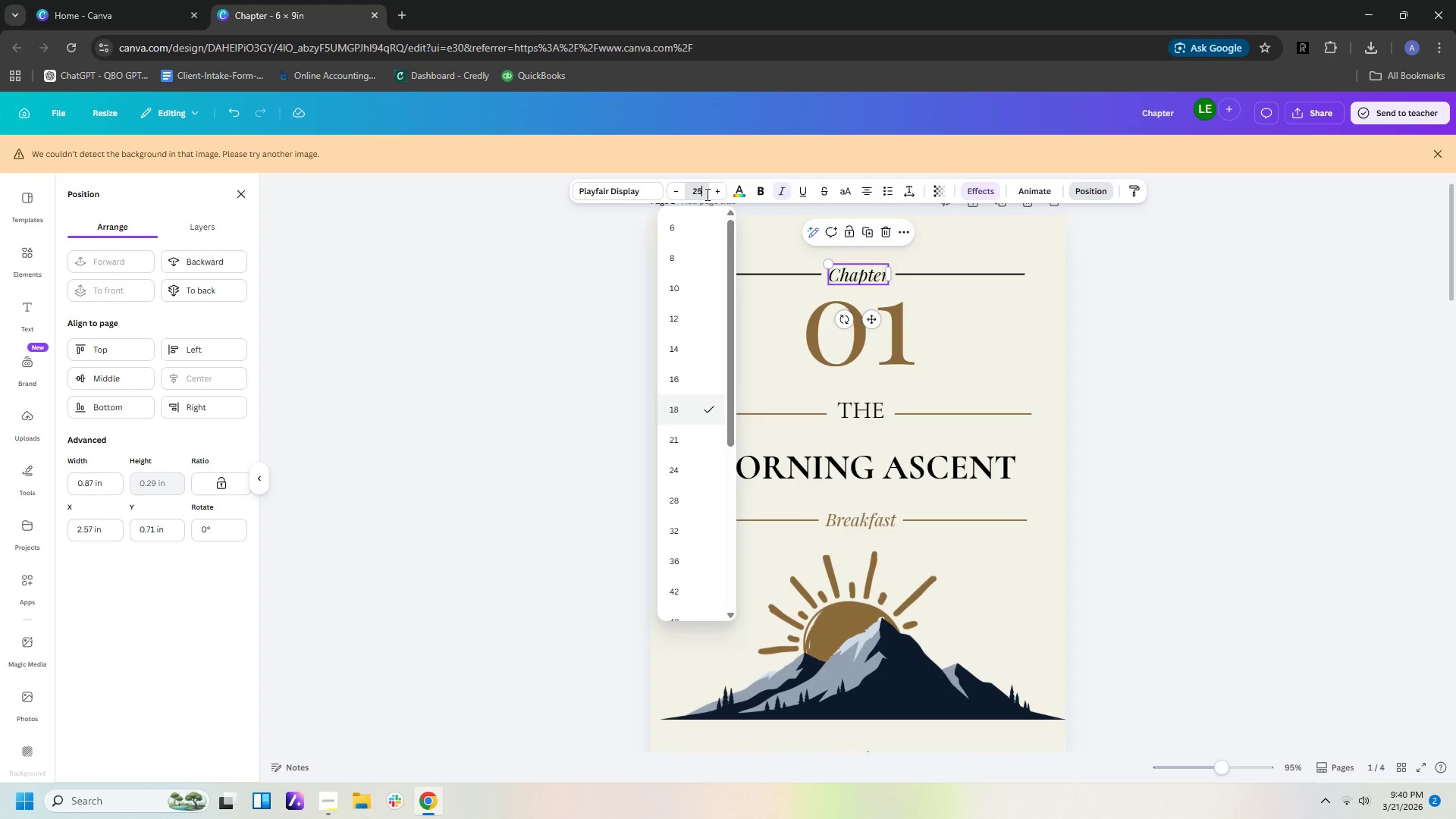 
key(Enter)
 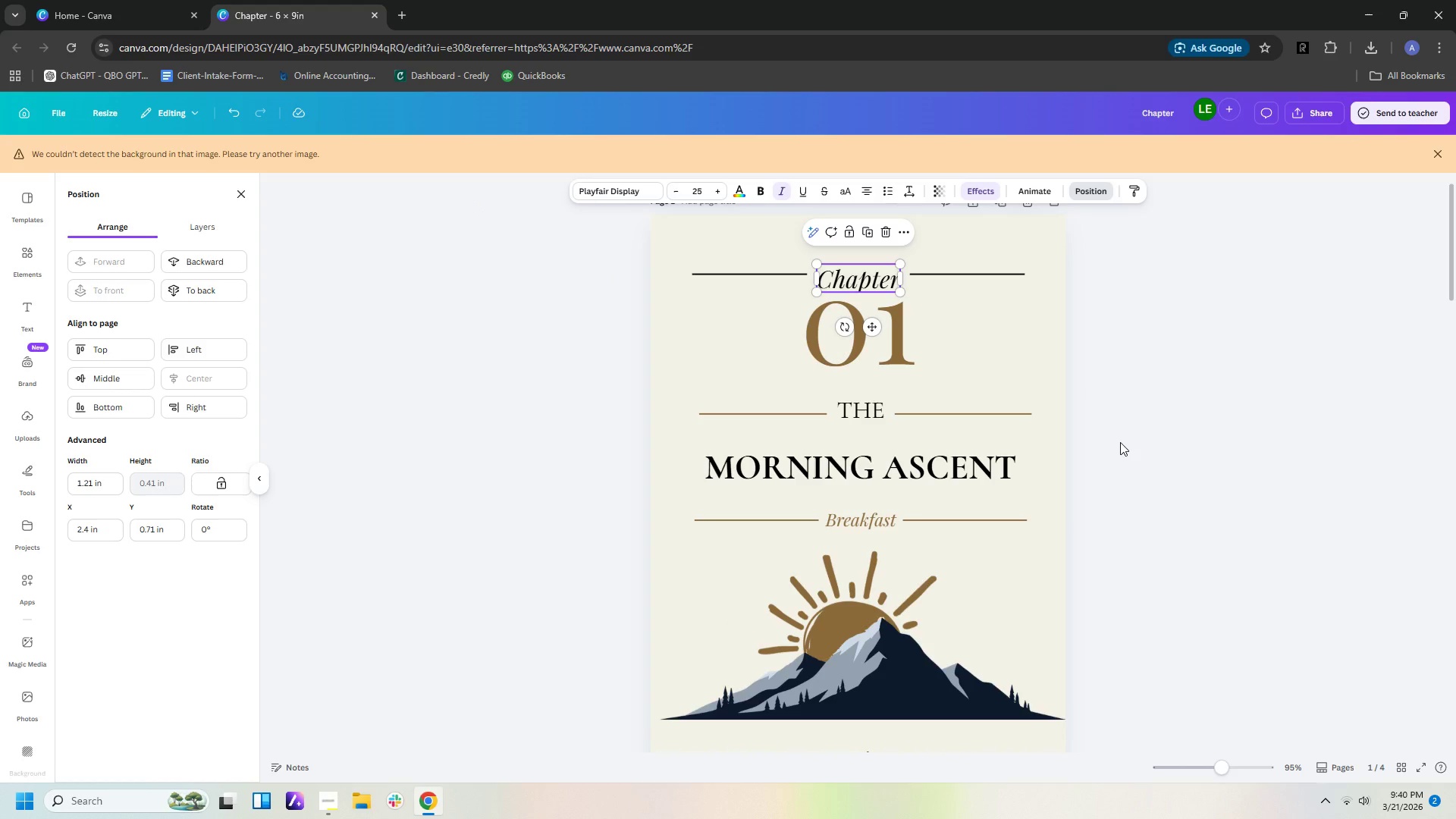 
left_click([1120, 403])
 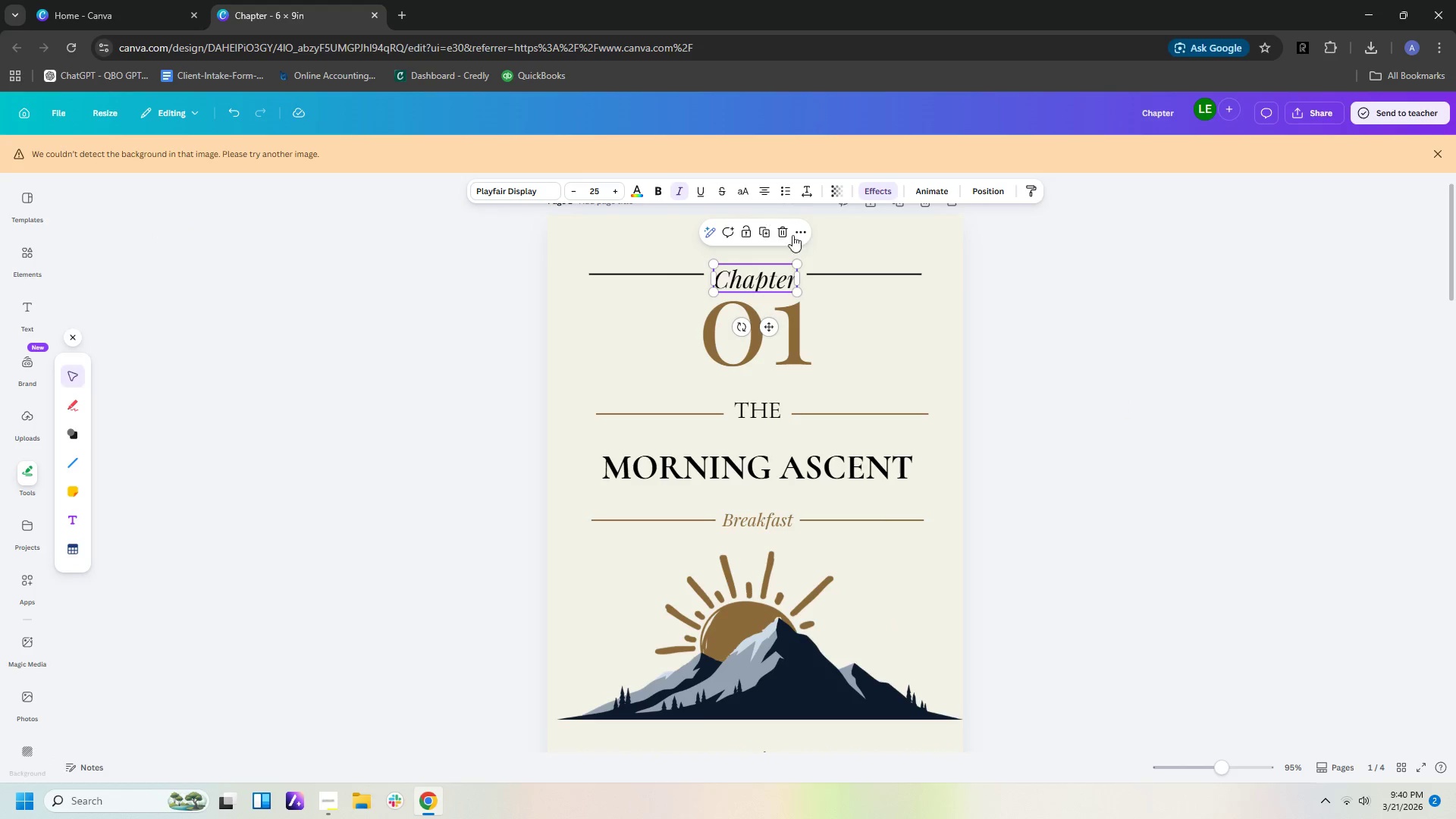 
left_click([847, 312])
 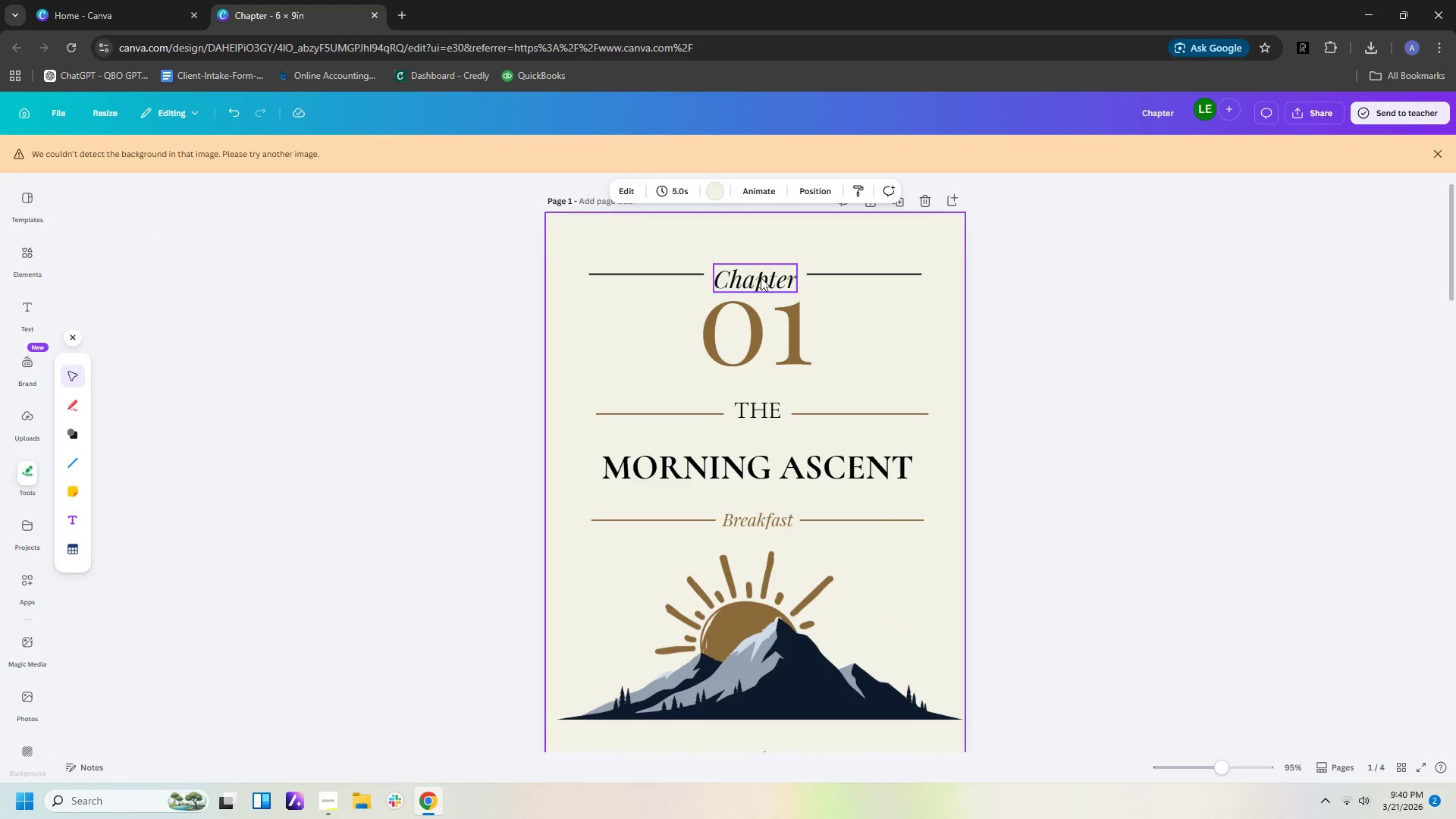 
left_click_drag(start_coordinate=[760, 277], to_coordinate=[760, 269])
 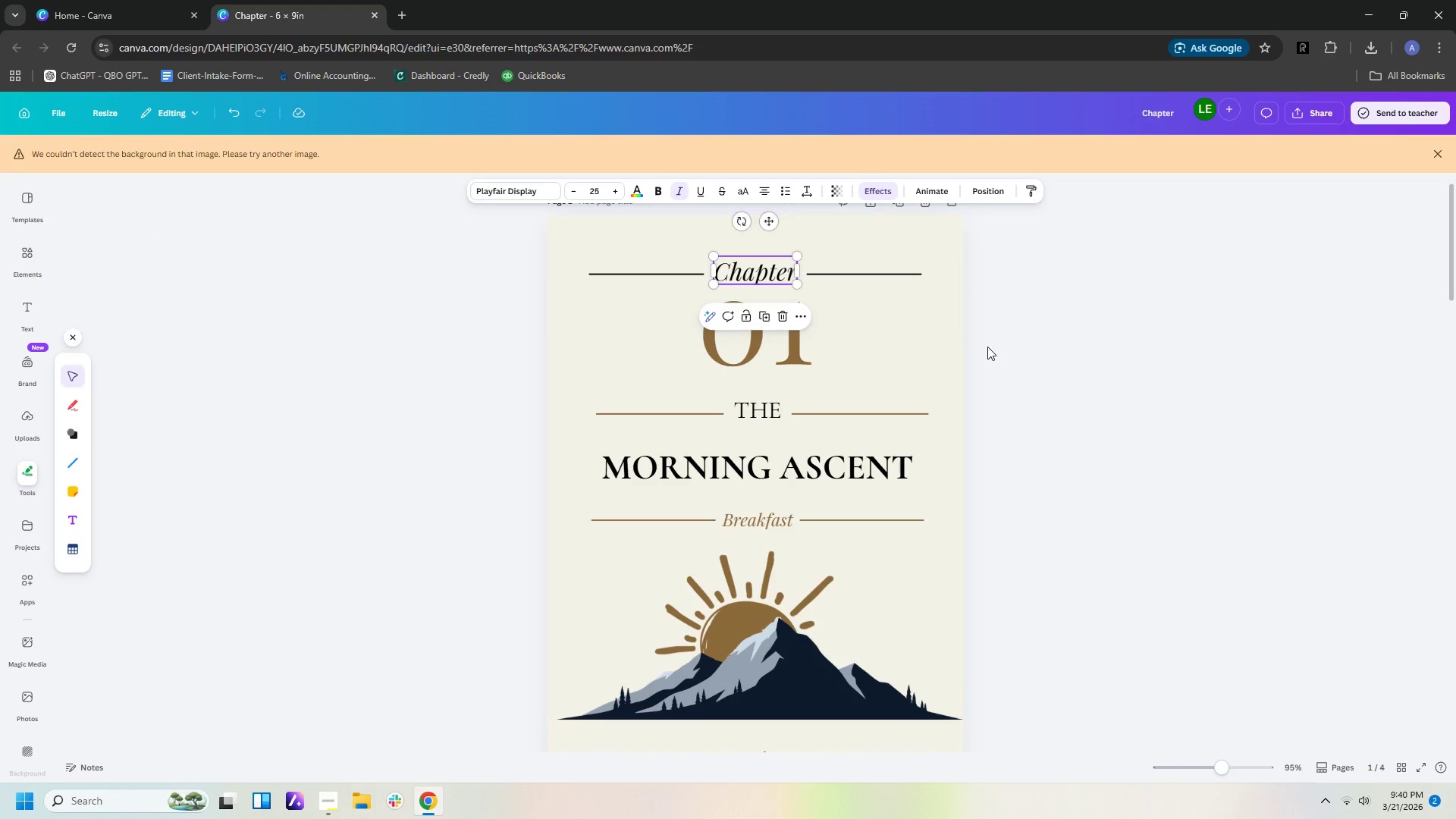 
left_click([992, 347])
 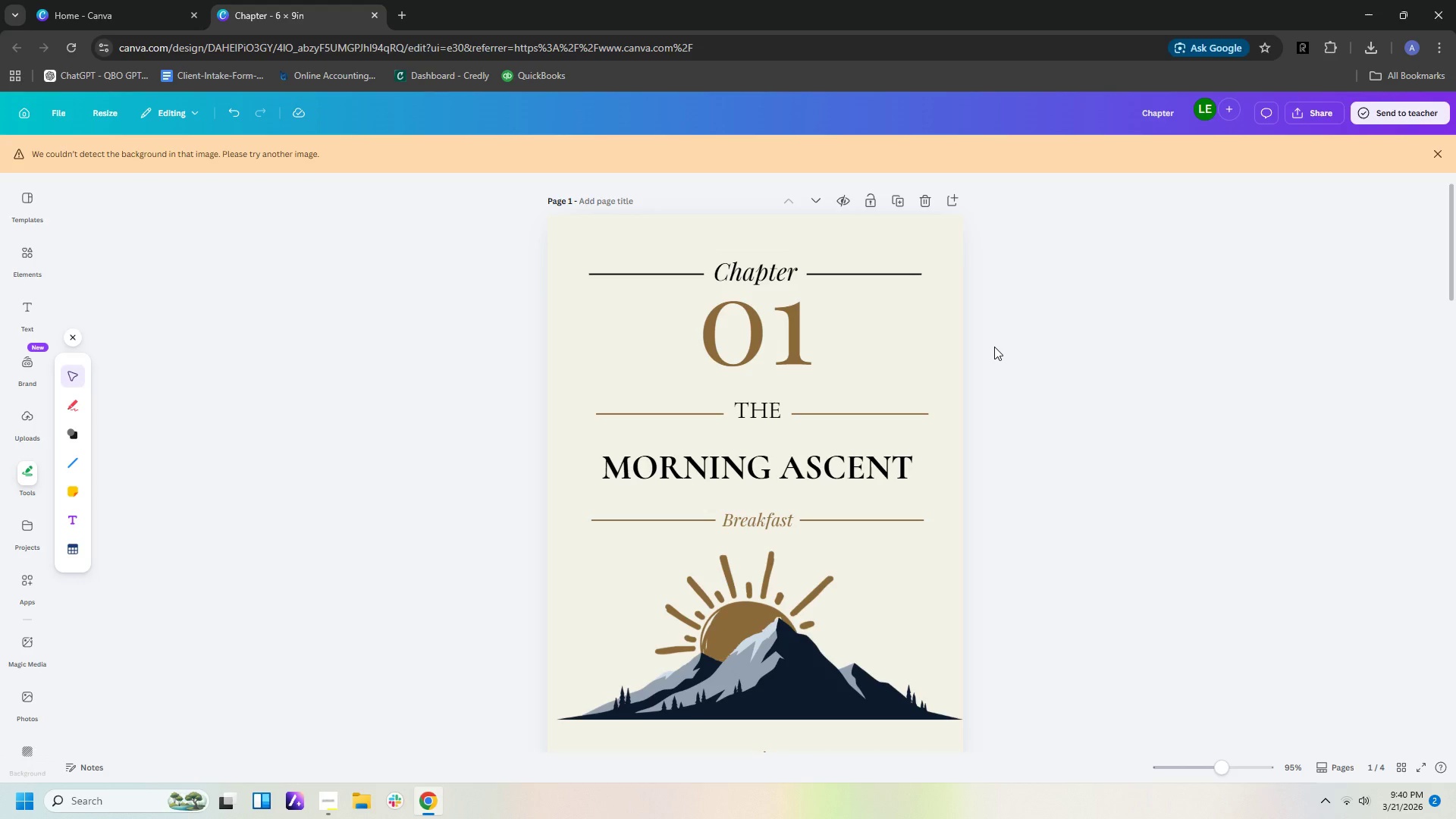 
wait(7.5)
 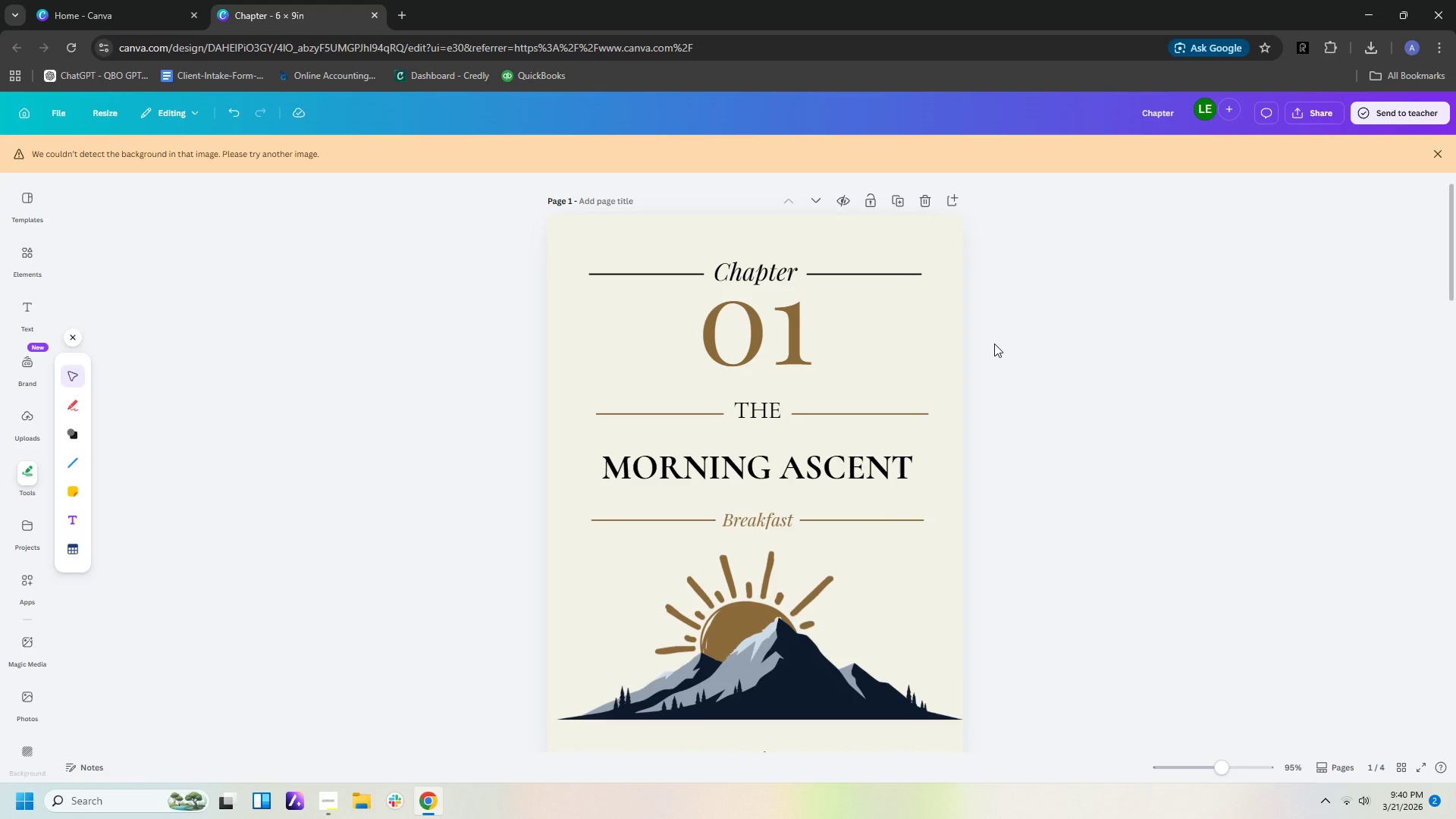 
left_click_drag(start_coordinate=[905, 415], to_coordinate=[905, 410])
 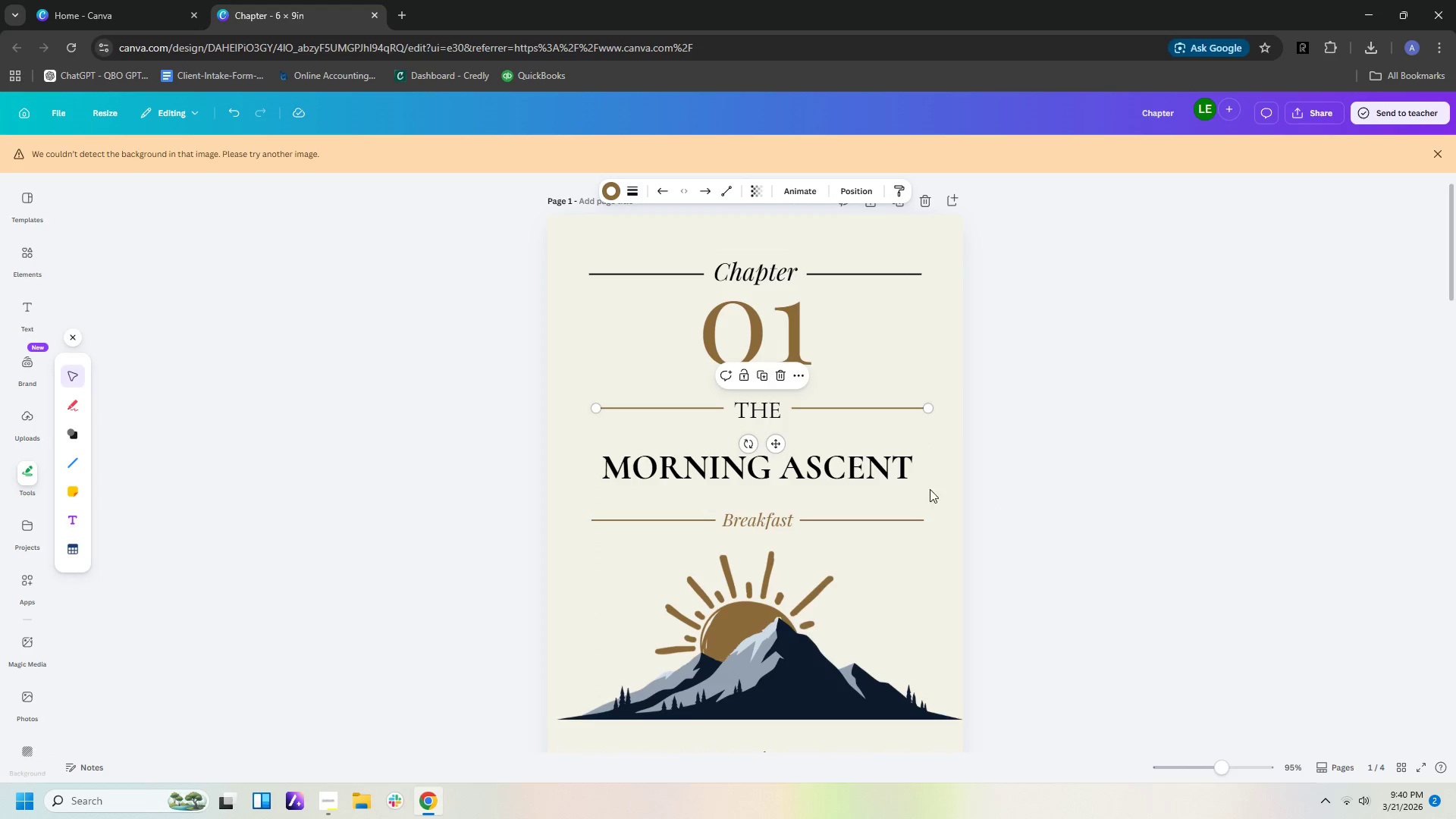 
left_click_drag(start_coordinate=[882, 480], to_coordinate=[883, 464])
 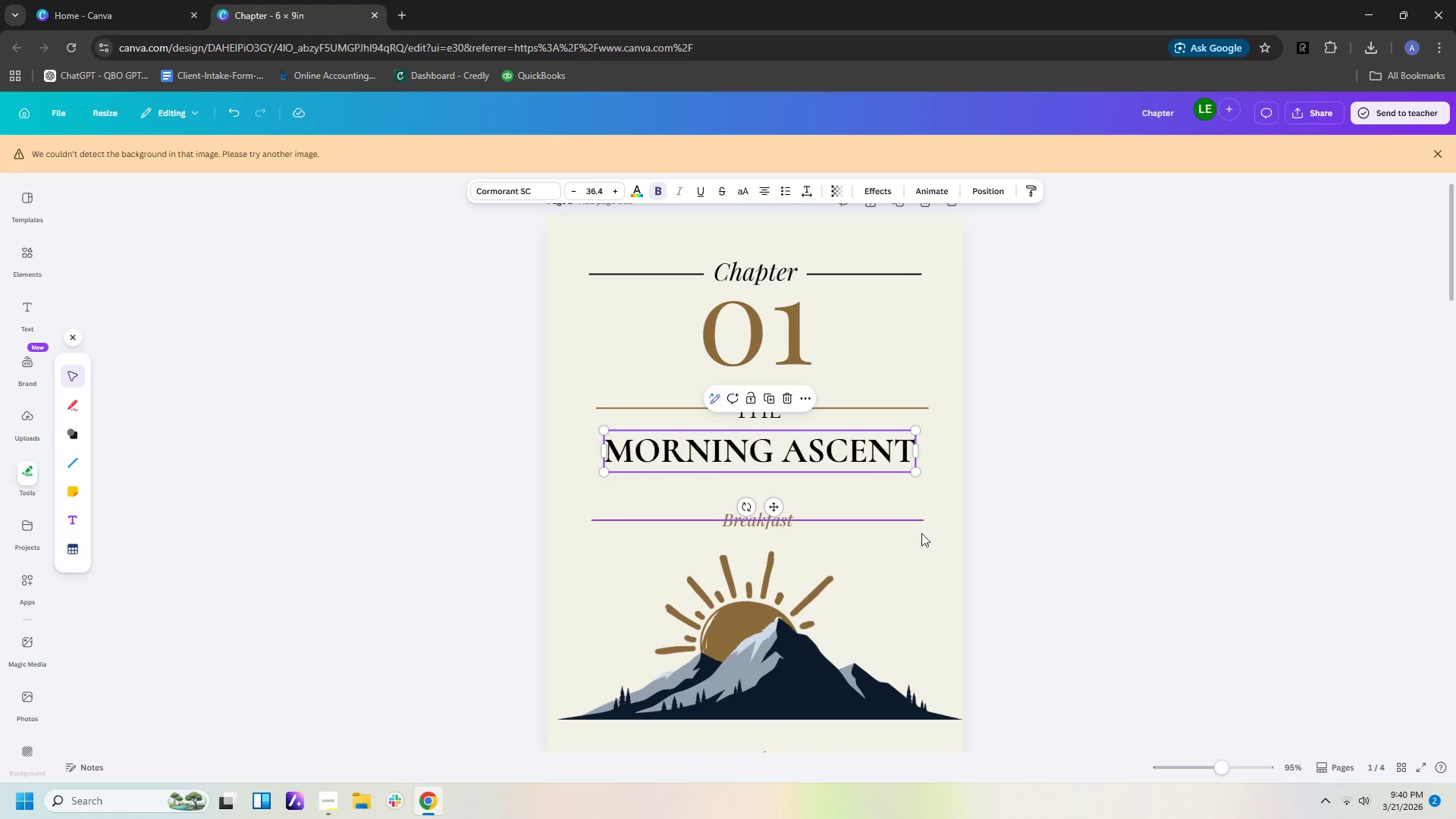 
left_click_drag(start_coordinate=[955, 535], to_coordinate=[640, 507])
 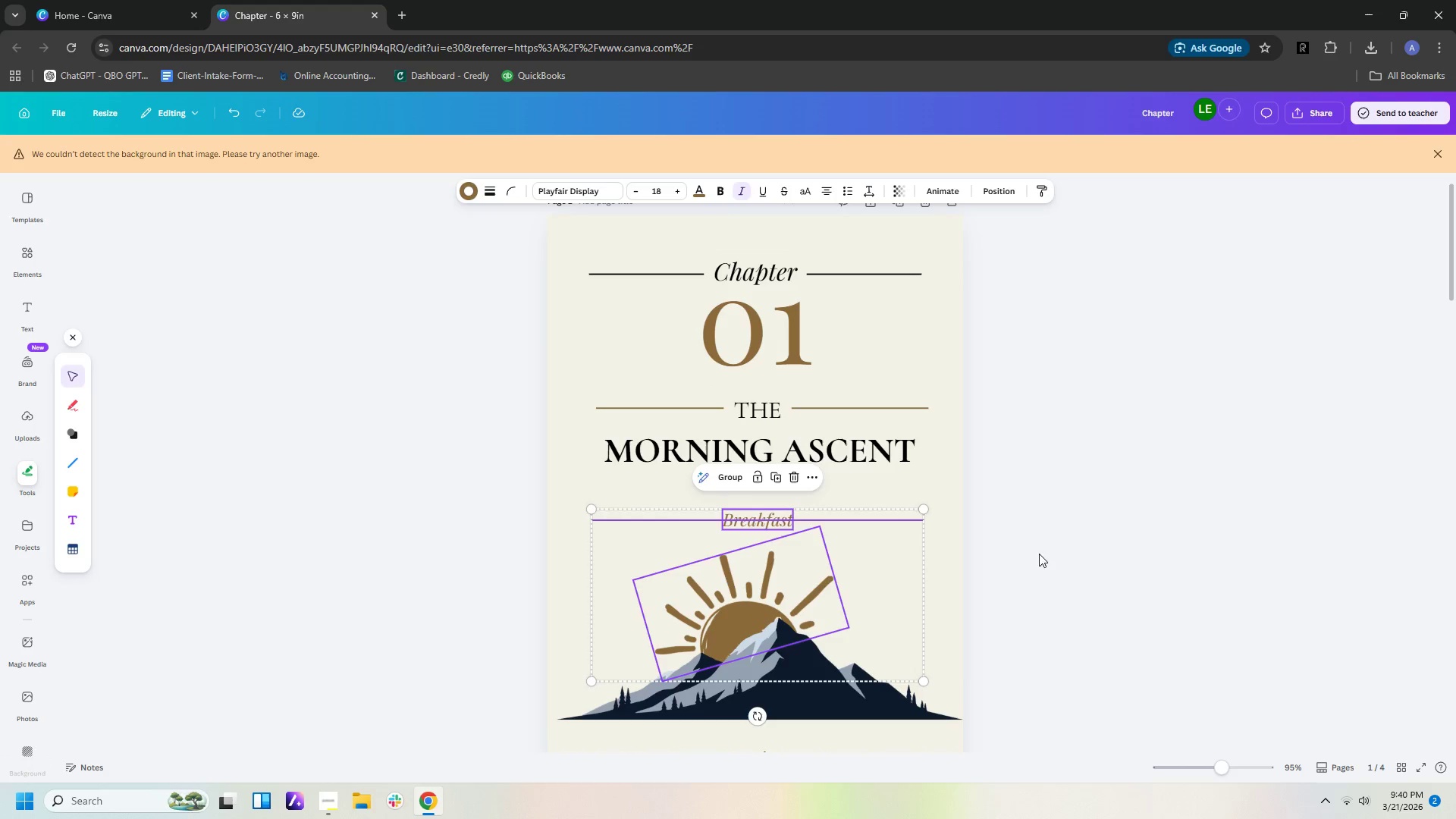 
left_click([1097, 568])
 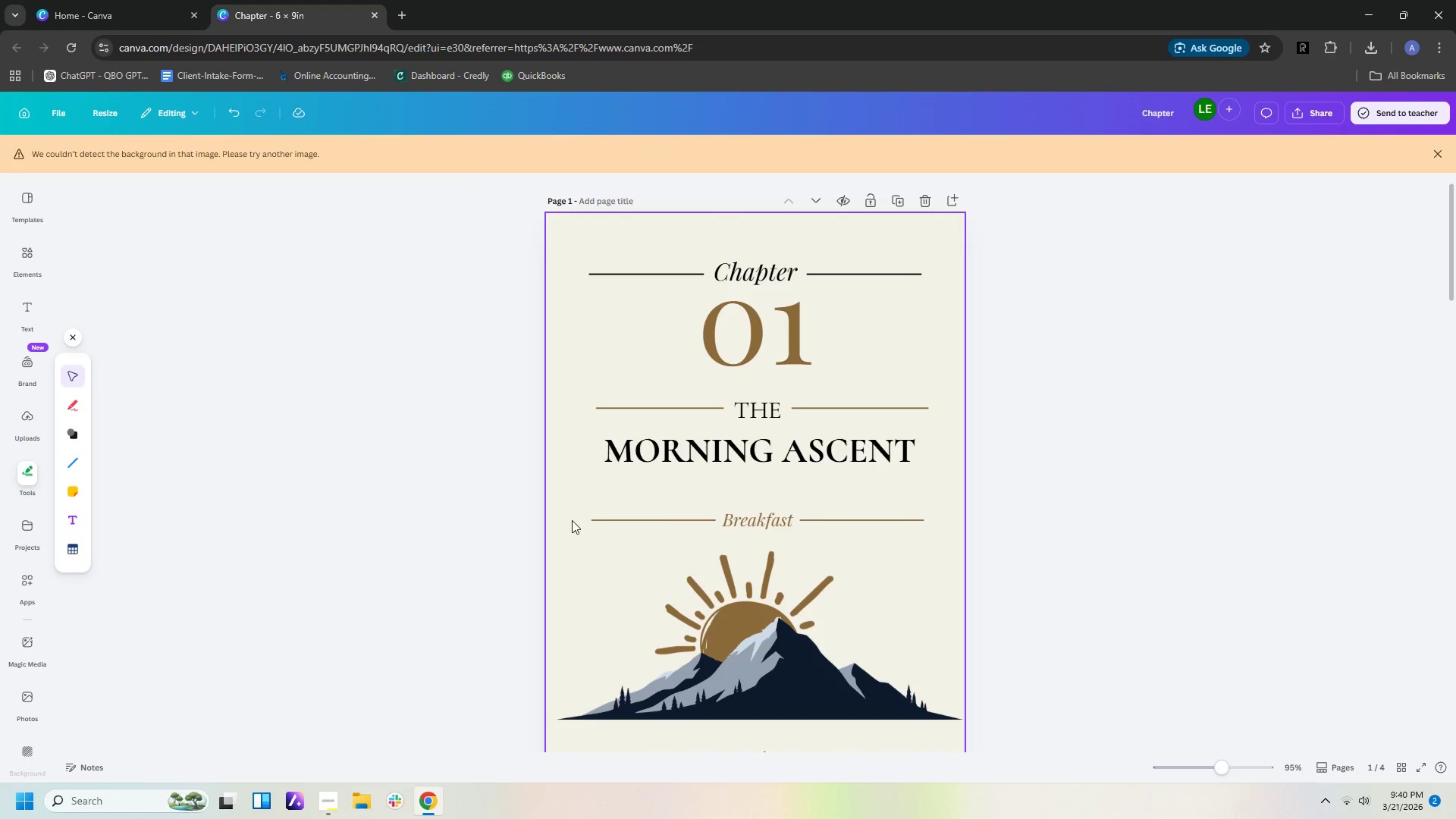 
left_click_drag(start_coordinate=[573, 505], to_coordinate=[774, 513])
 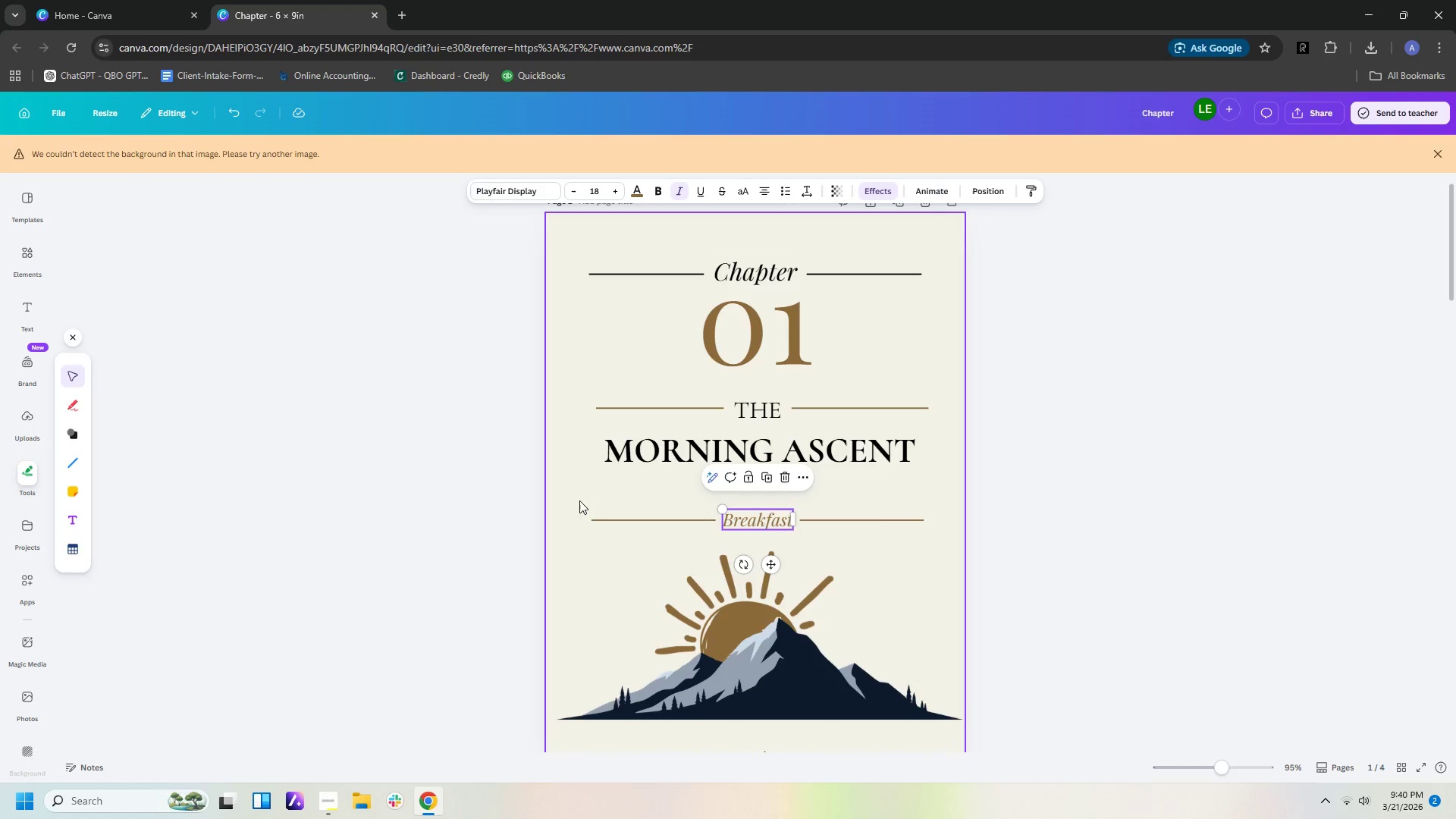 
left_click_drag(start_coordinate=[567, 503], to_coordinate=[752, 522])
 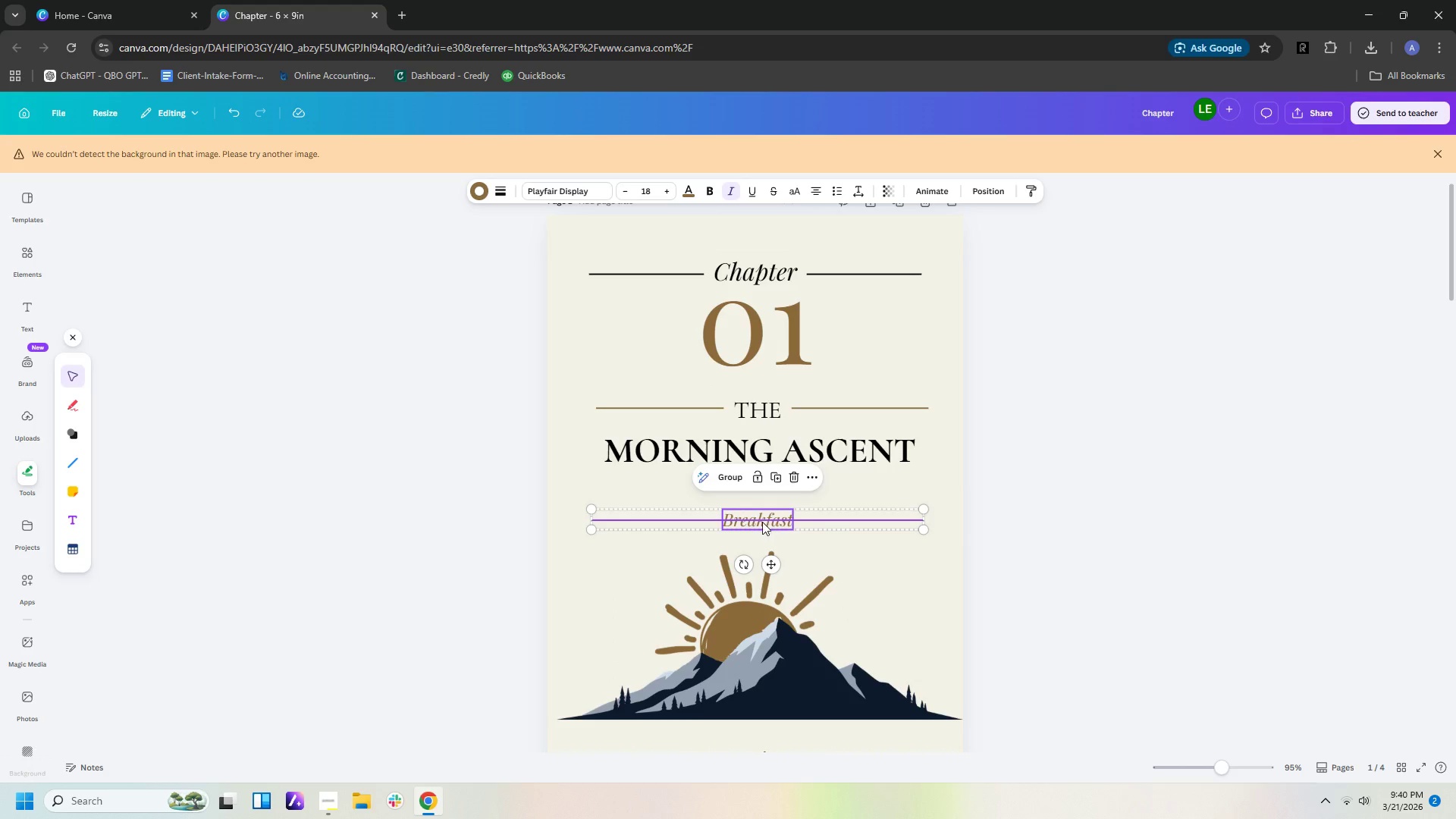 
left_click_drag(start_coordinate=[762, 520], to_coordinate=[764, 500])
 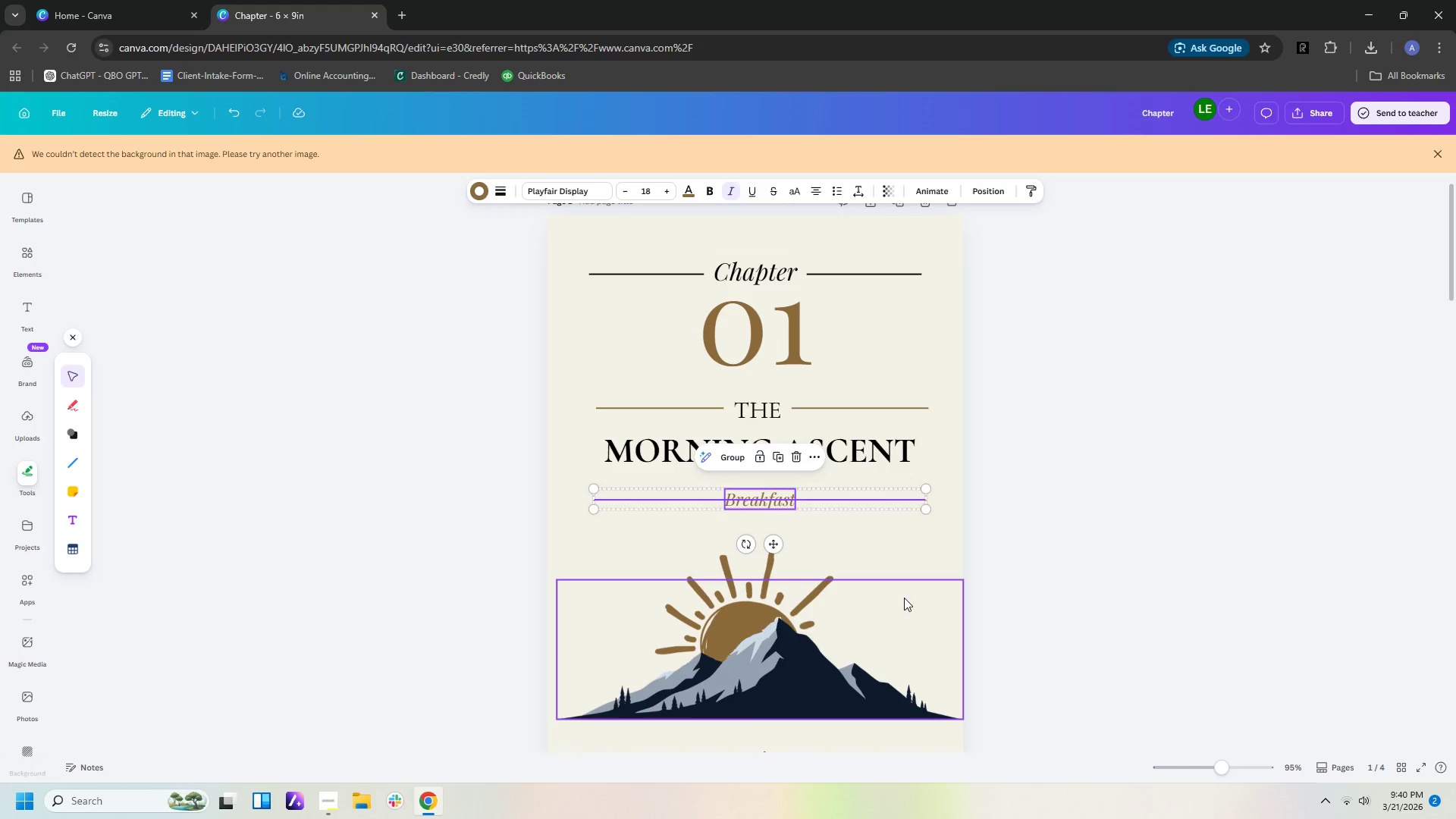 
left_click([908, 594])
 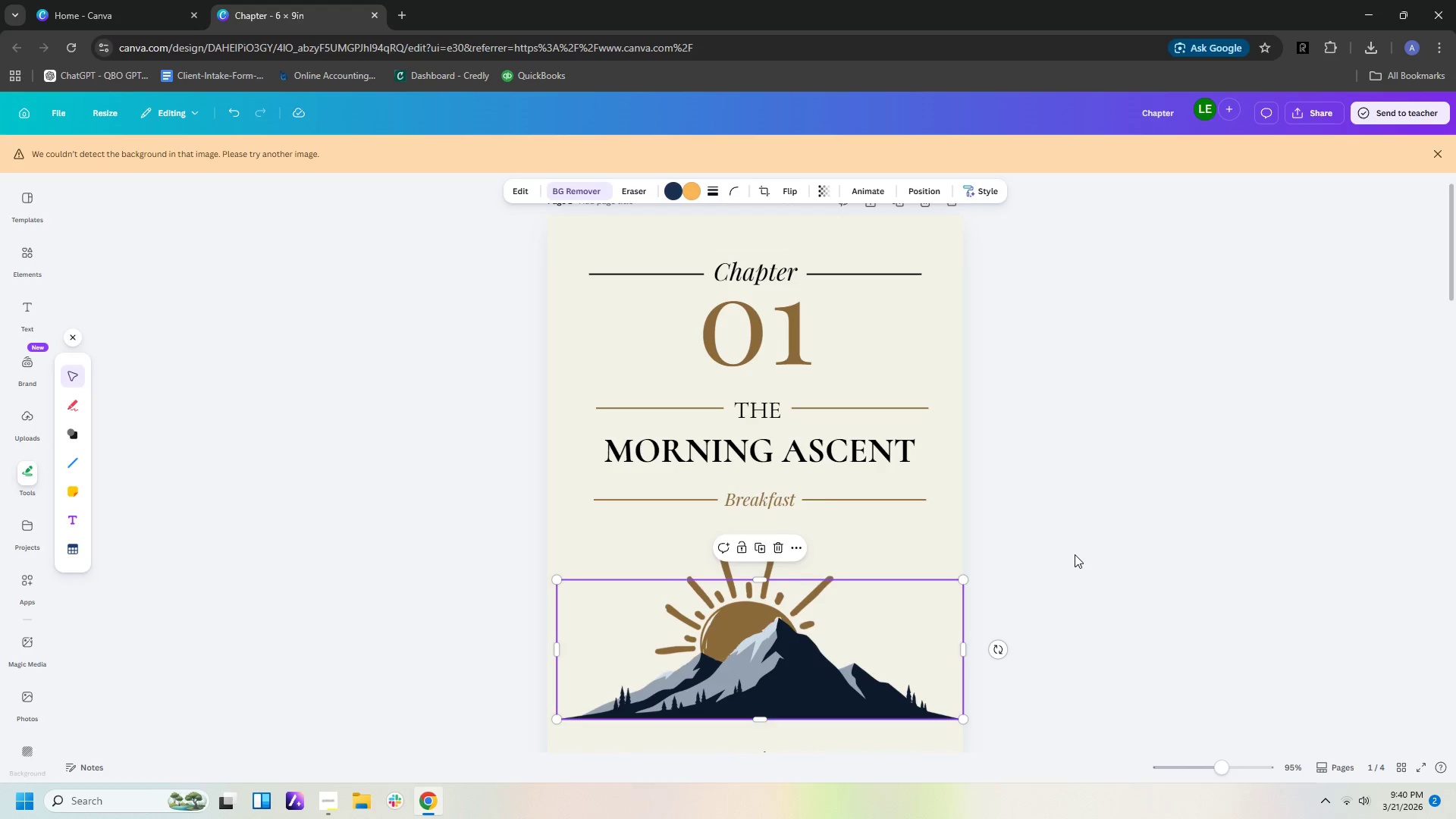 
scroll: coordinate [1084, 553], scroll_direction: down, amount: 4.0
 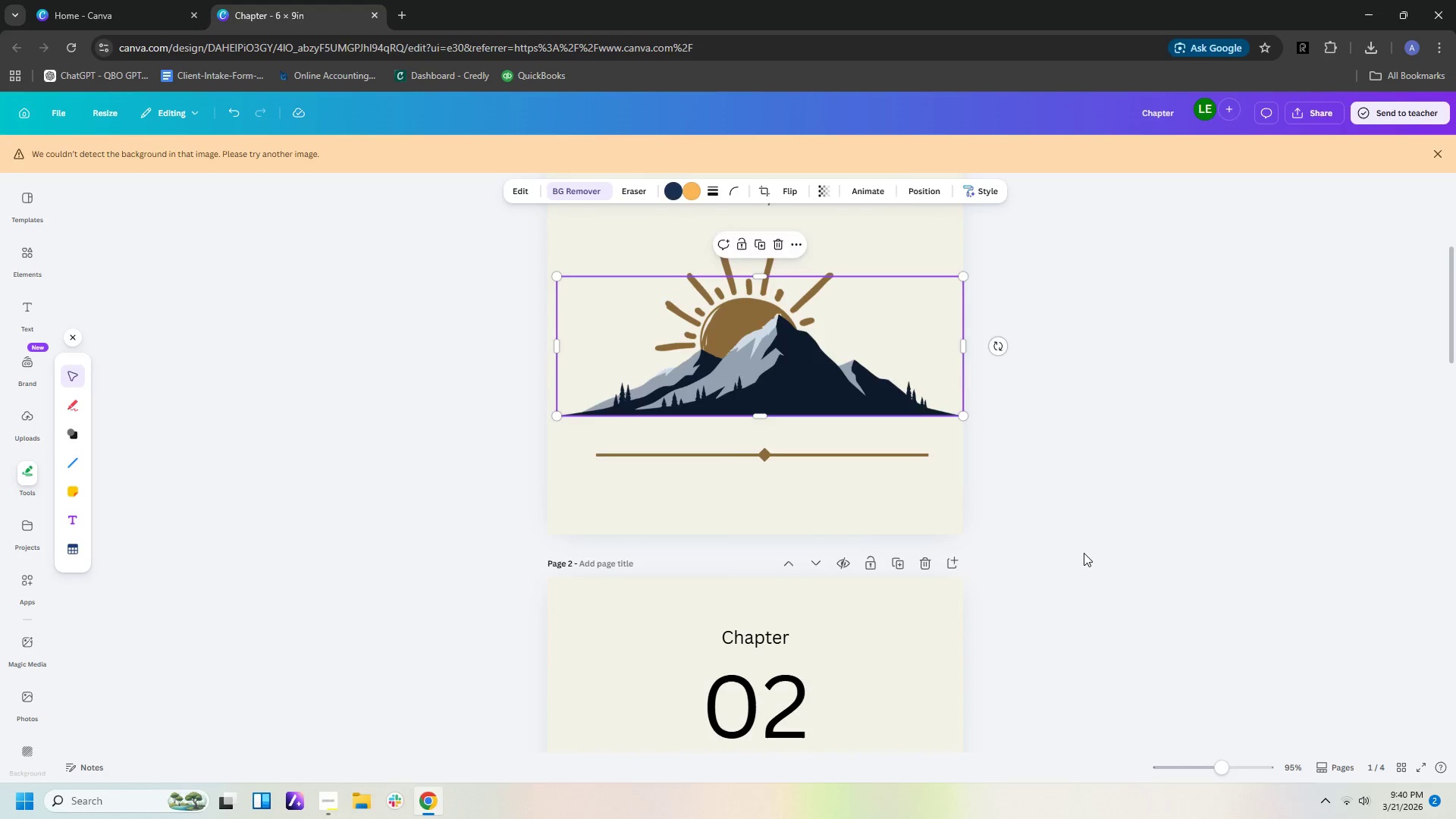 
scroll: coordinate [1084, 553], scroll_direction: up, amount: 3.0
 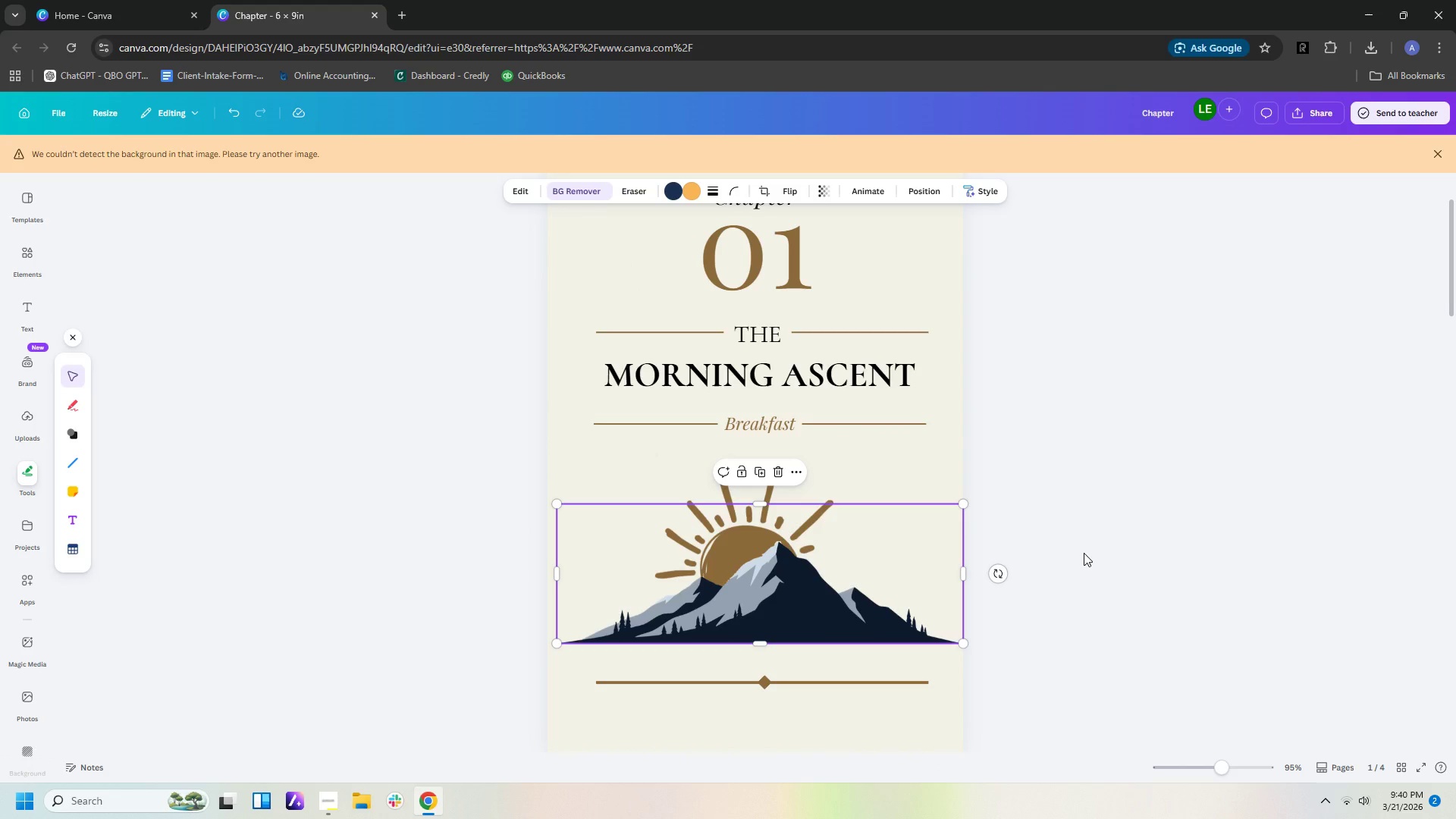 
hold_key(key=ControlLeft, duration=0.7)
scroll: coordinate [1084, 553], scroll_direction: down, amount: 4.0
 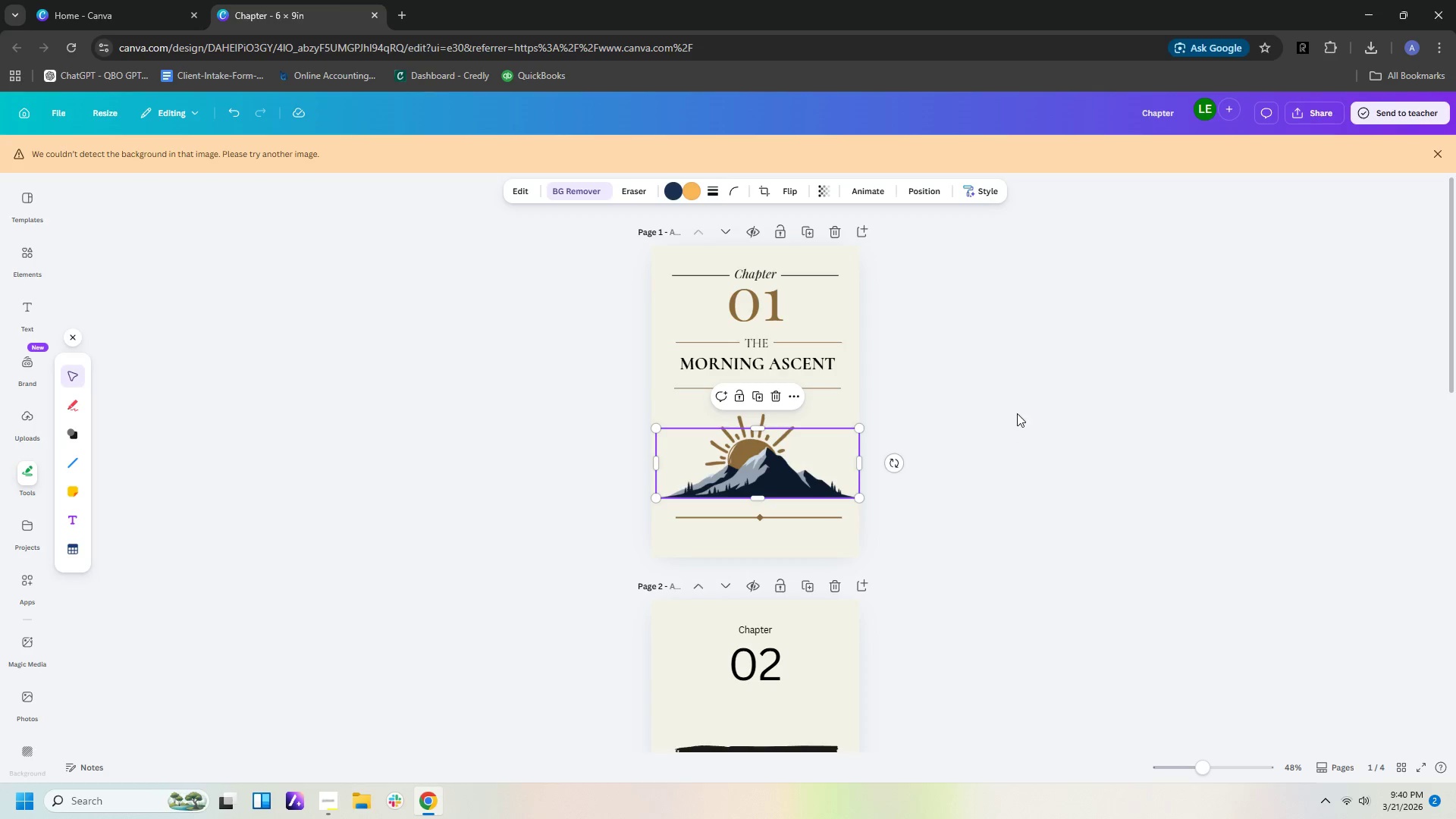 
left_click([799, 268])
 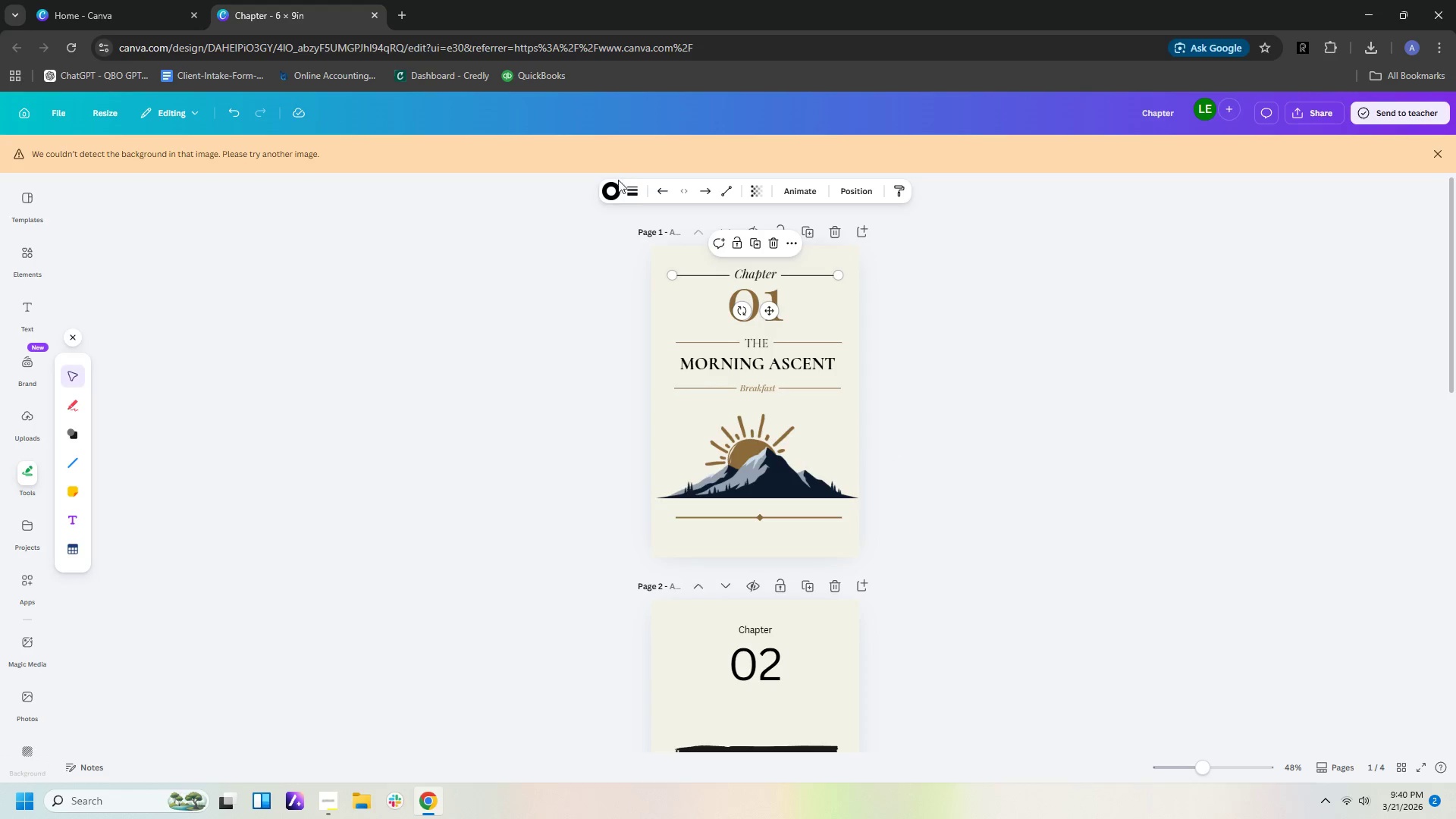 
left_click([613, 190])
 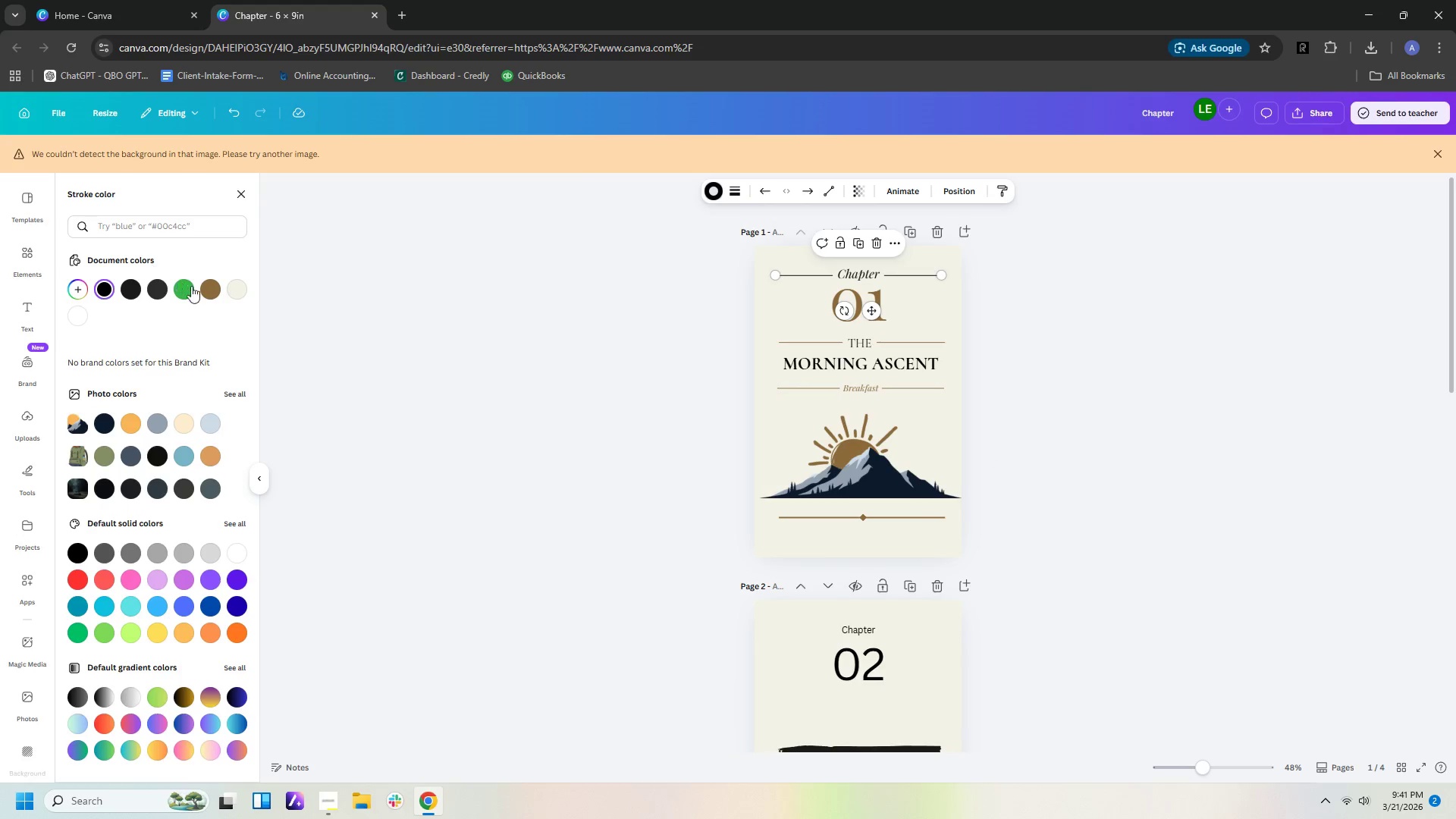 
left_click([212, 292])
 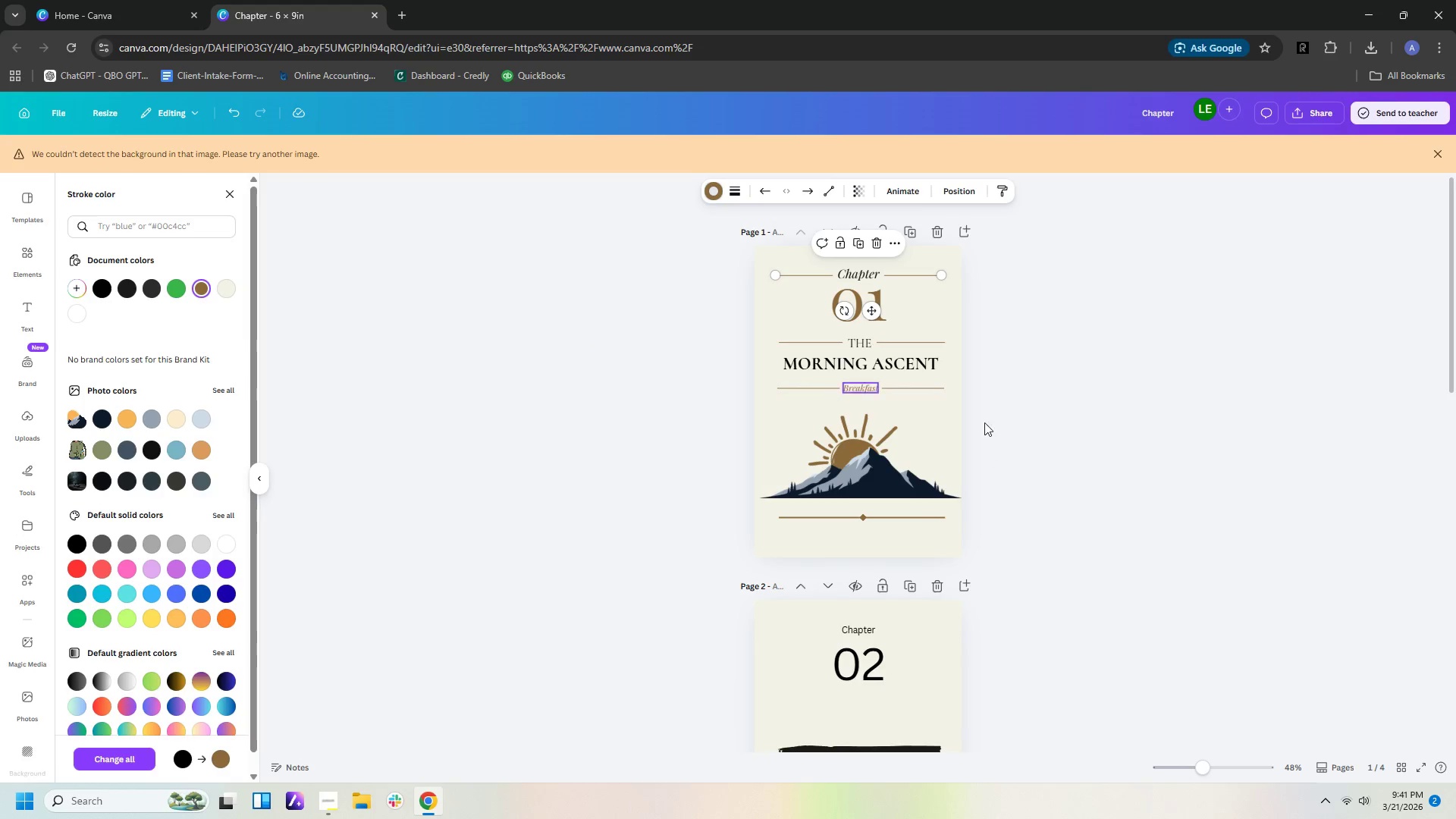 
left_click([1106, 445])
 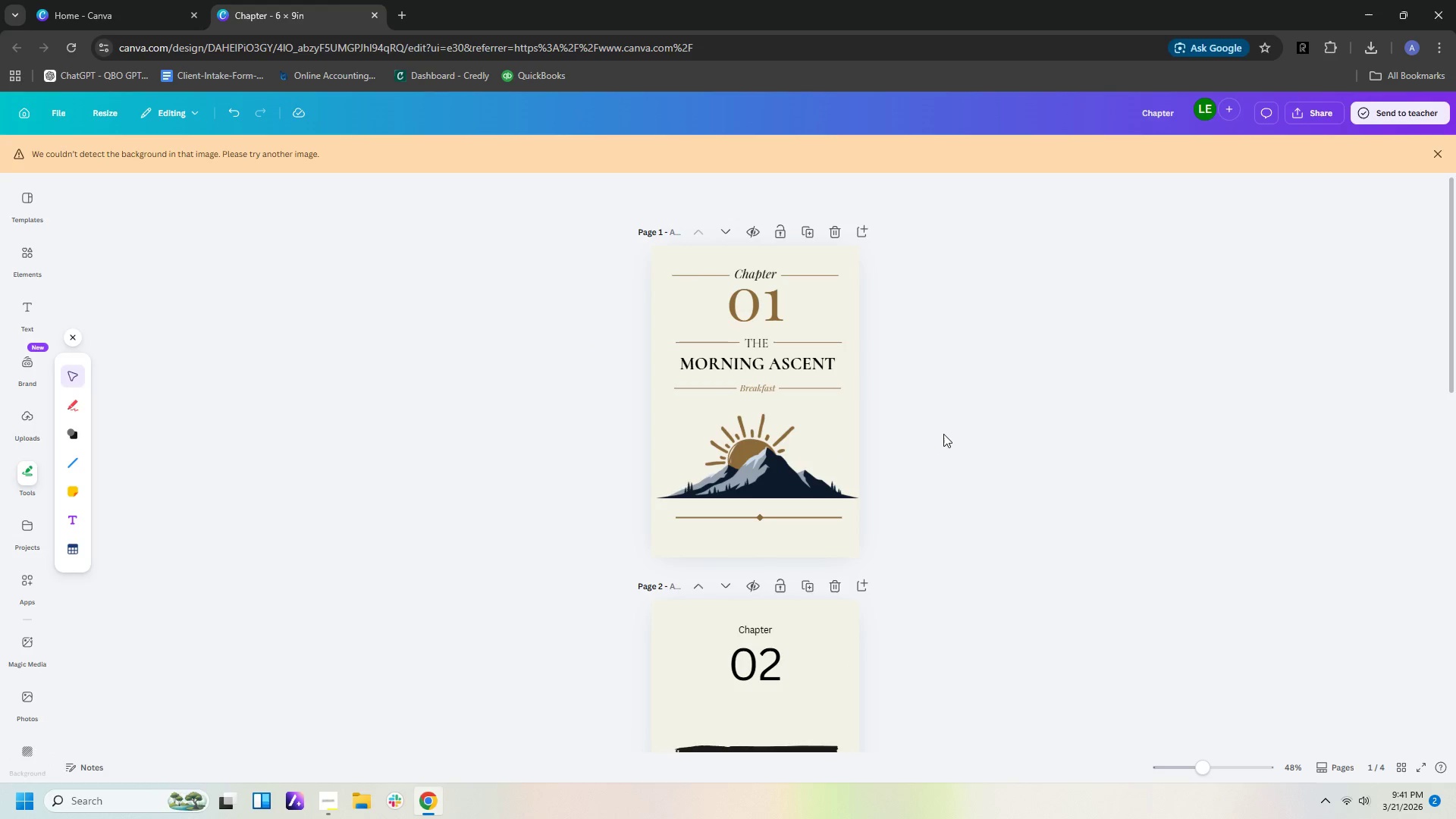 
wait(7.72)
 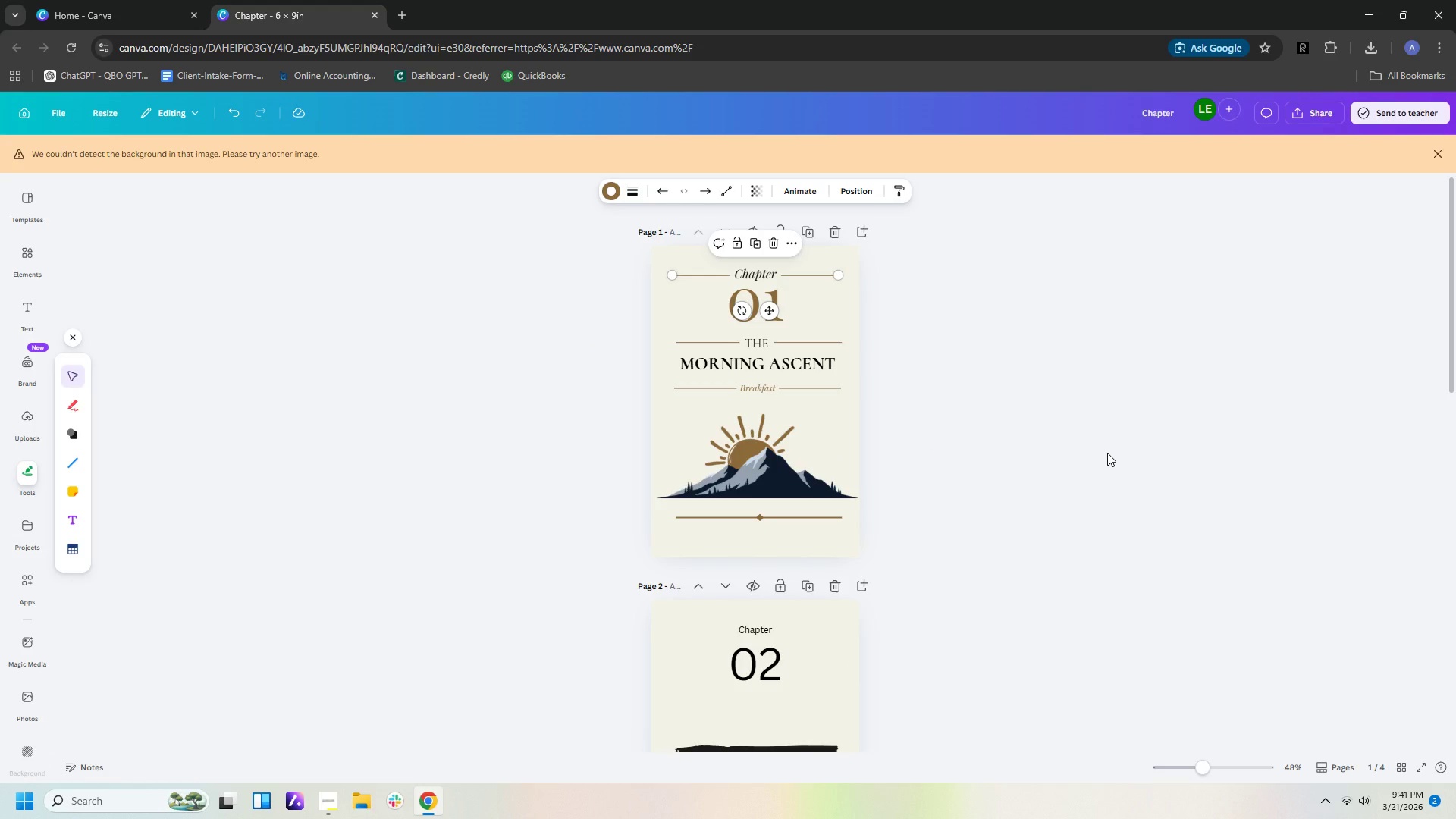 
left_click([761, 392])
 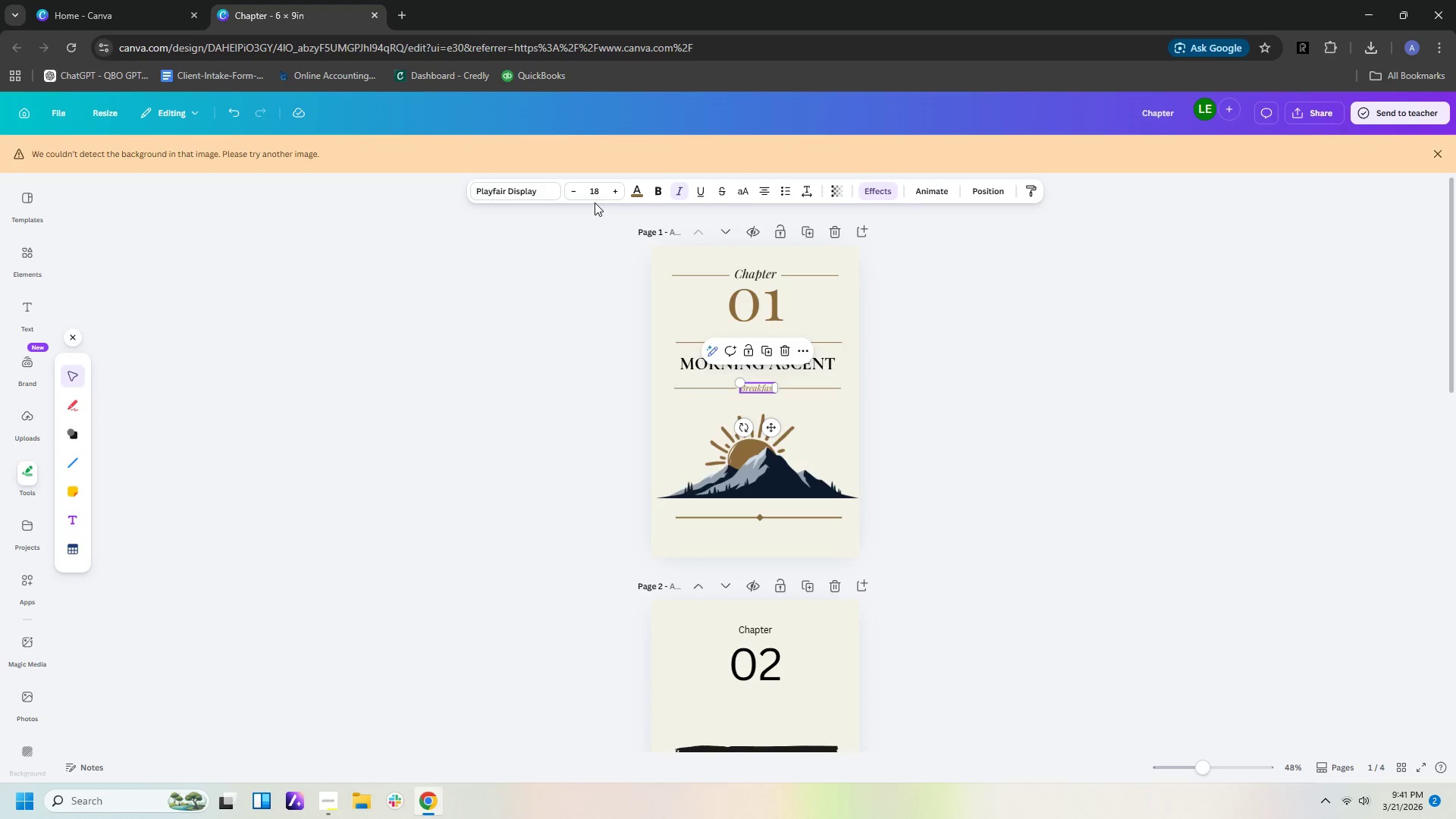 
left_click([604, 190])
 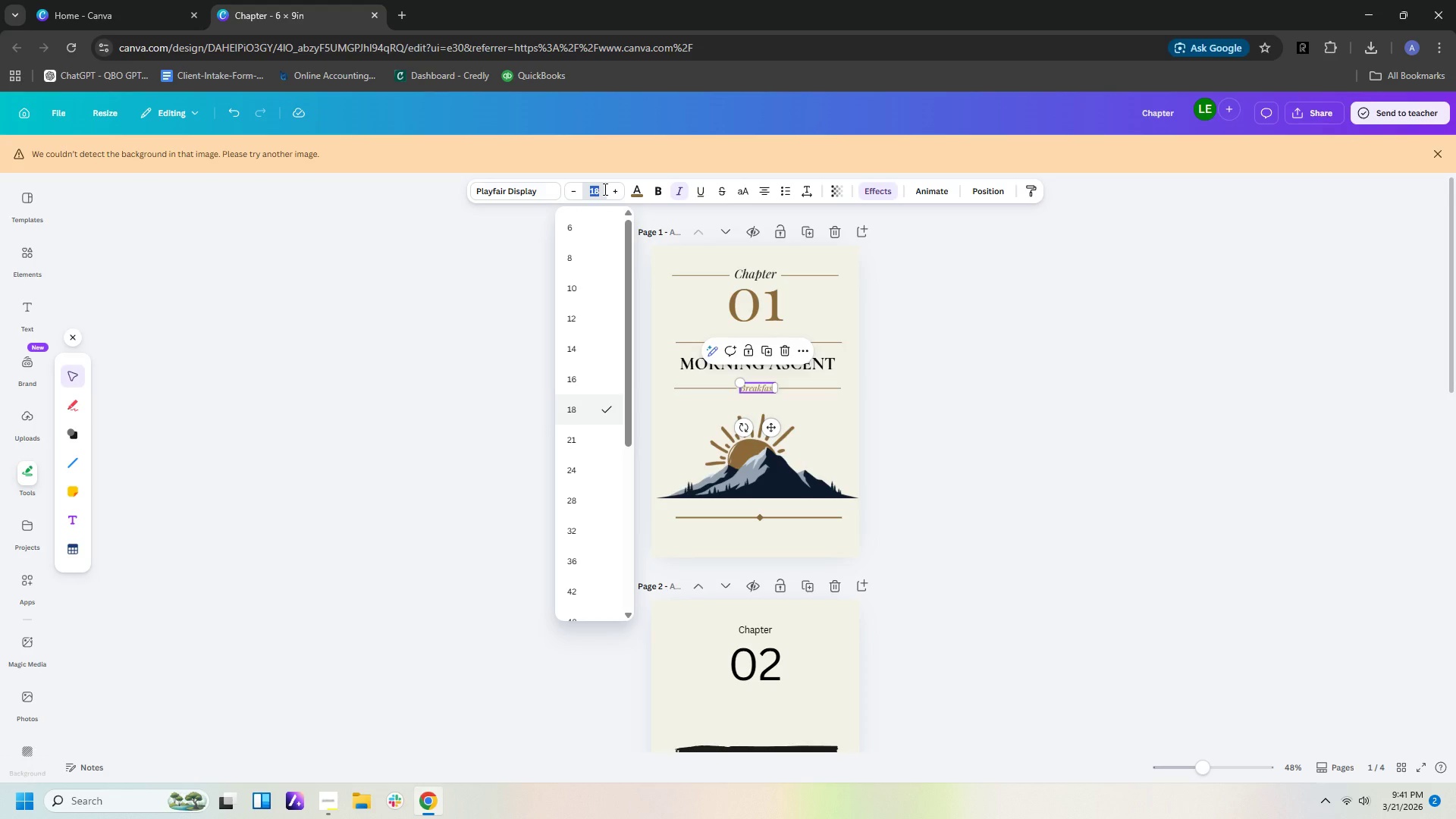 
type(25)
 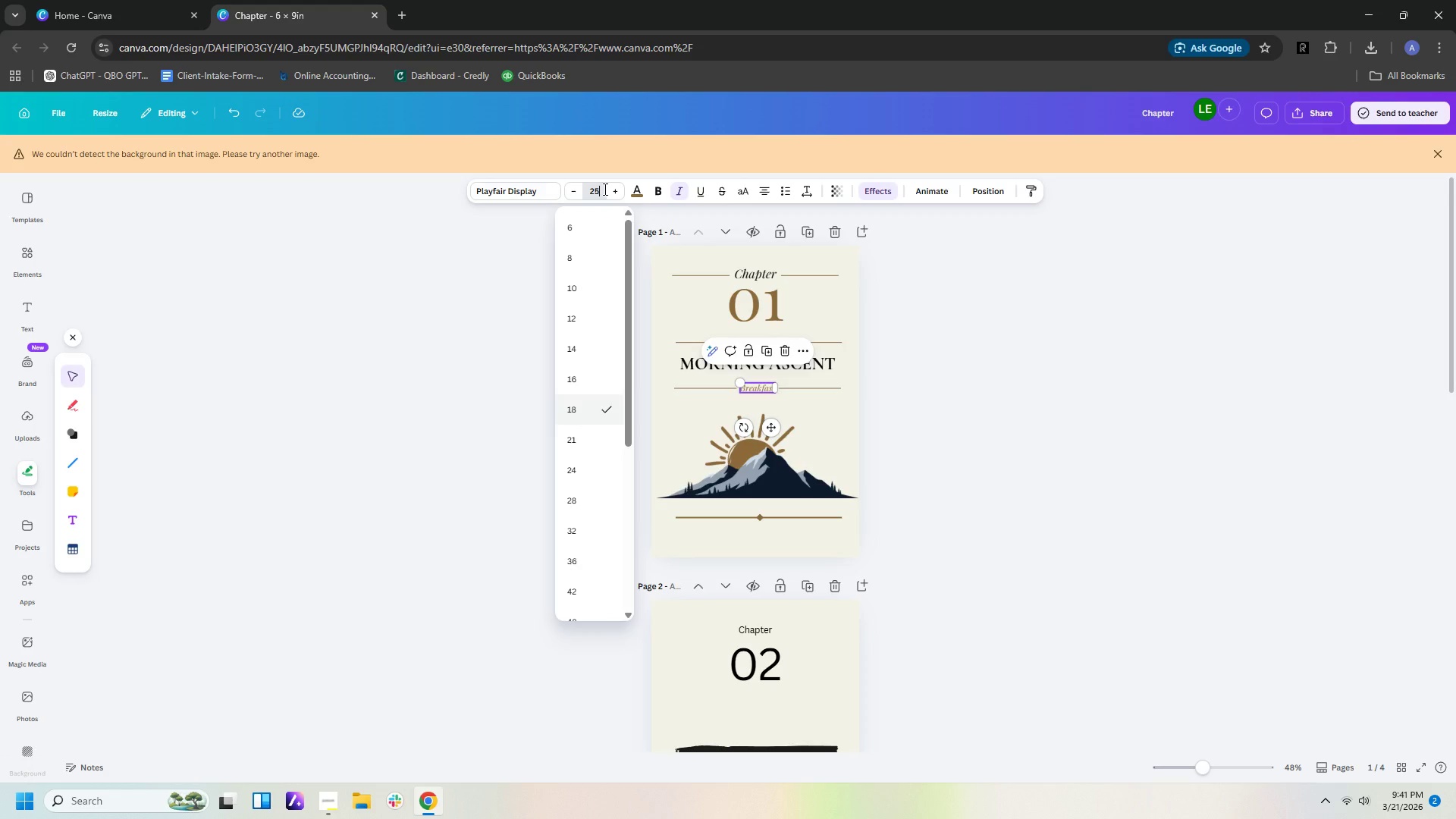 
key(Enter)
 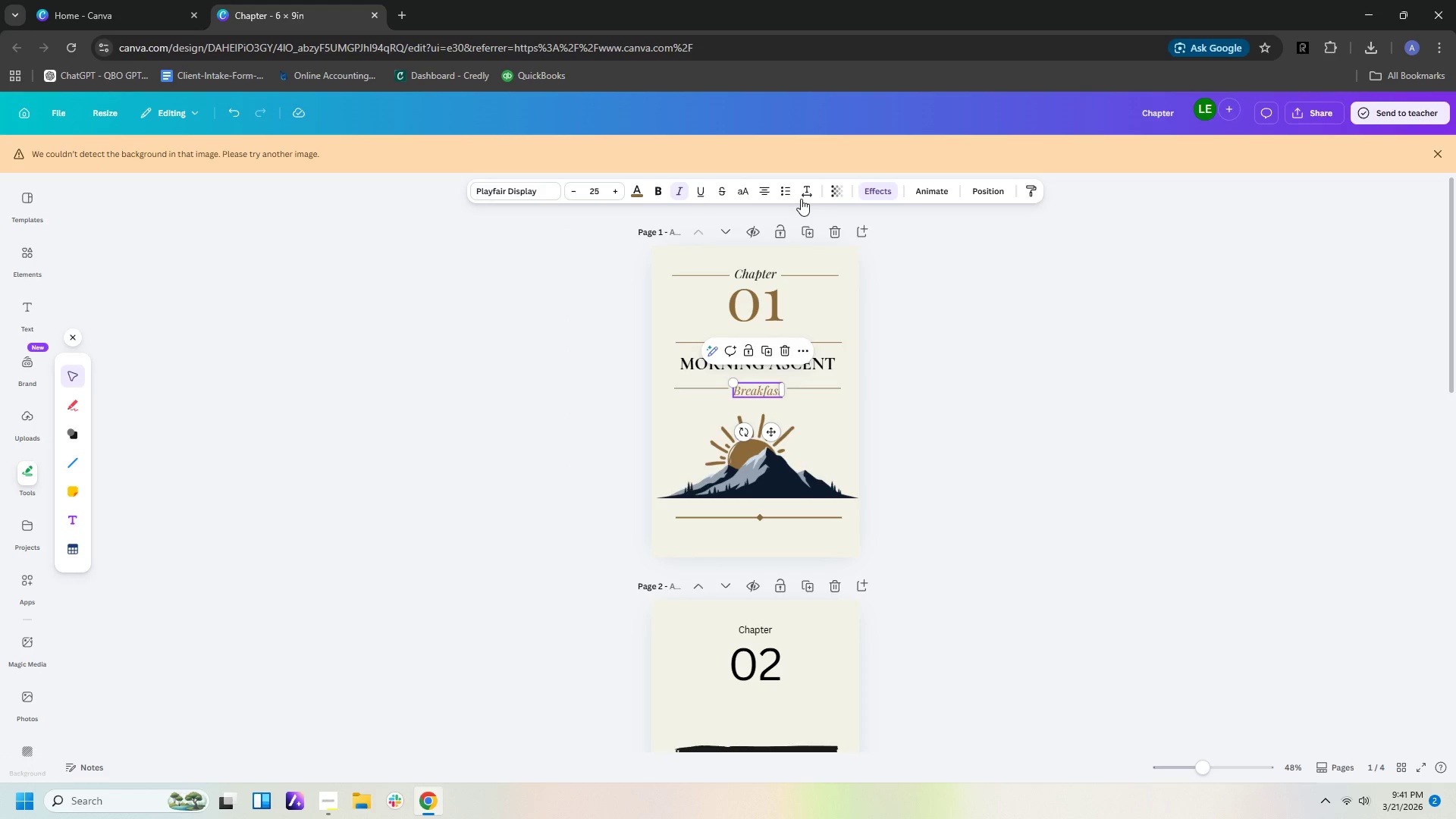 
left_click([1028, 297])
 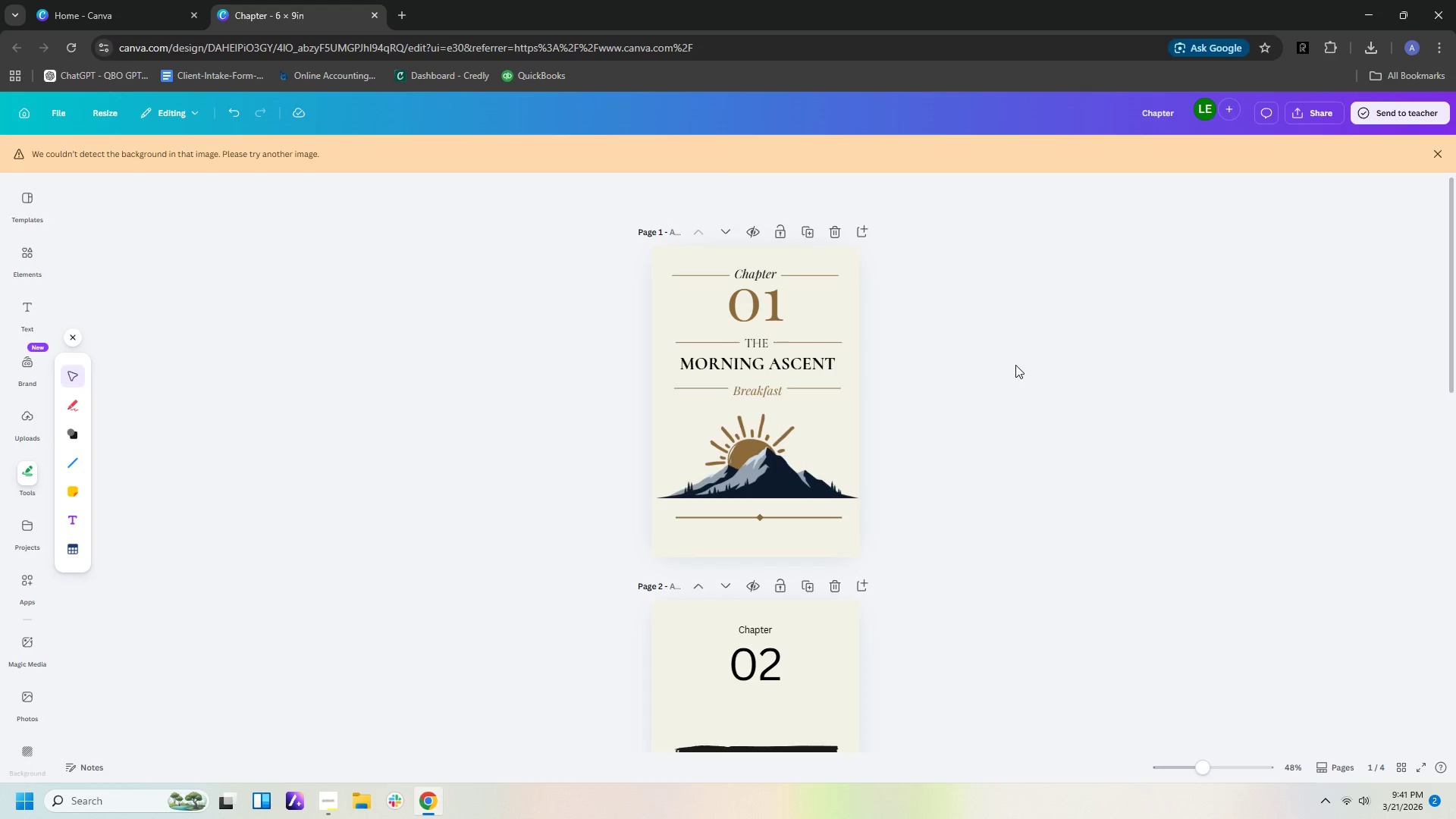 
left_click([759, 344])
 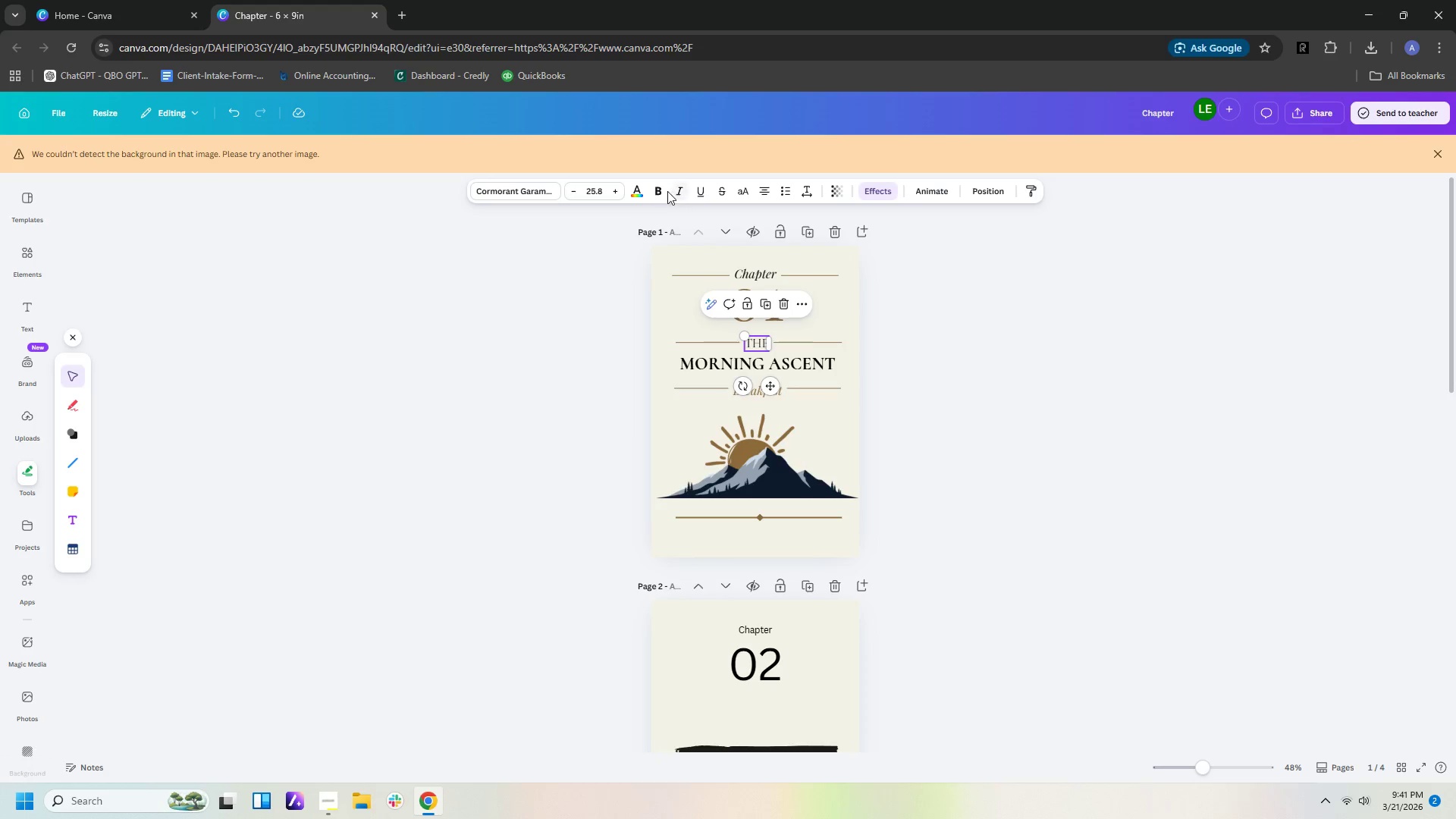 
left_click([661, 193])
 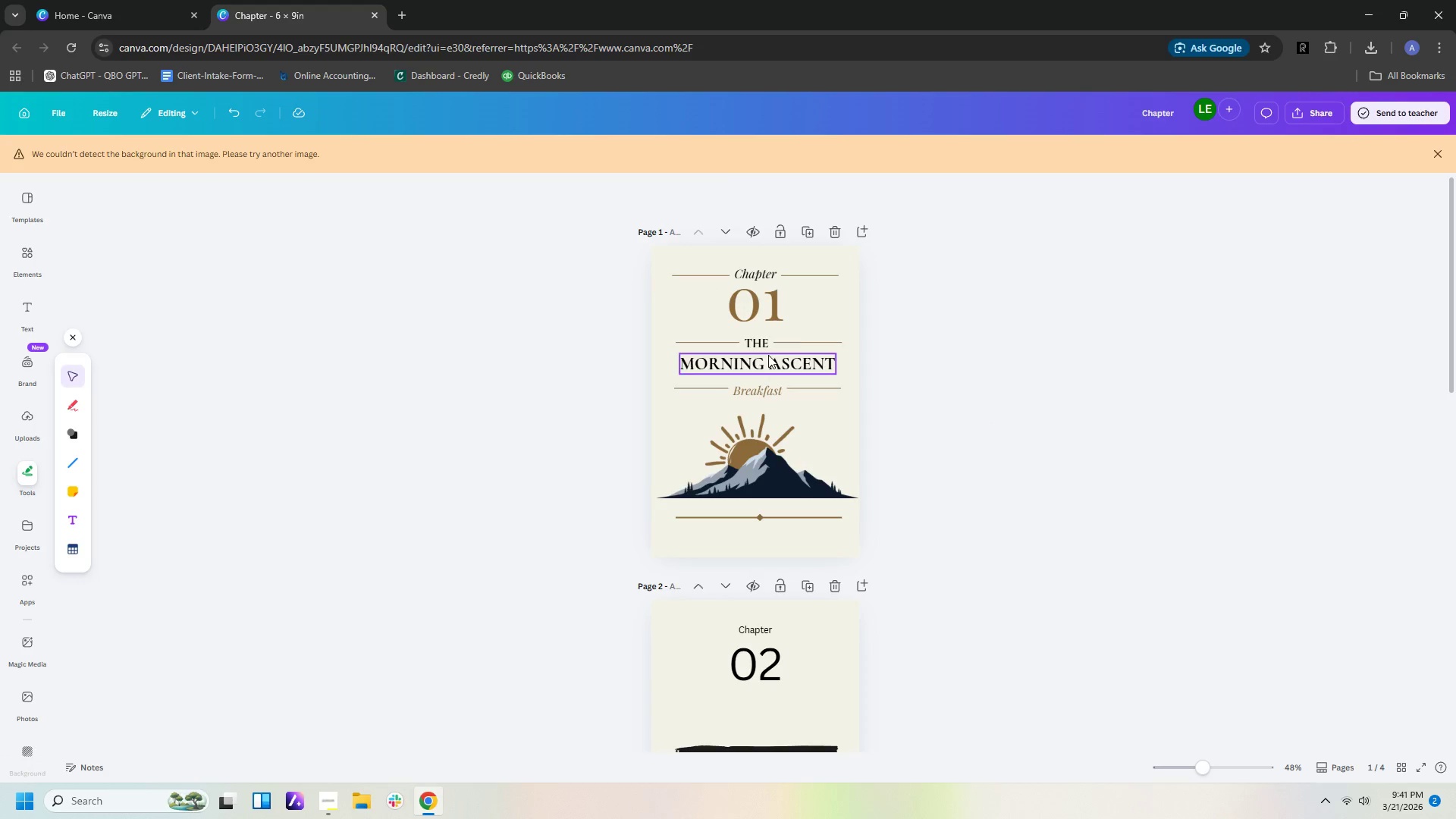 
left_click([766, 358])
 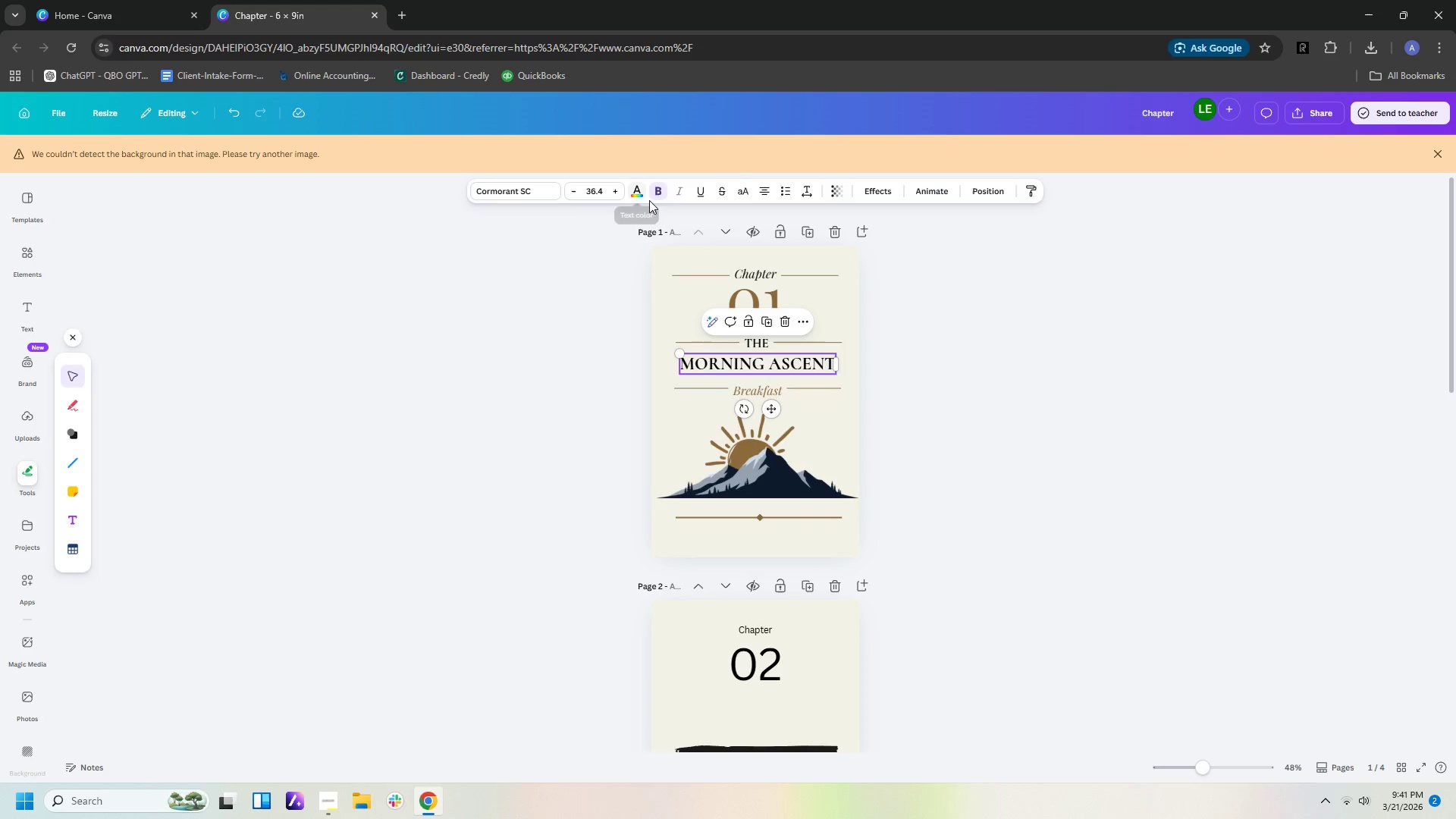 
left_click([931, 343])
 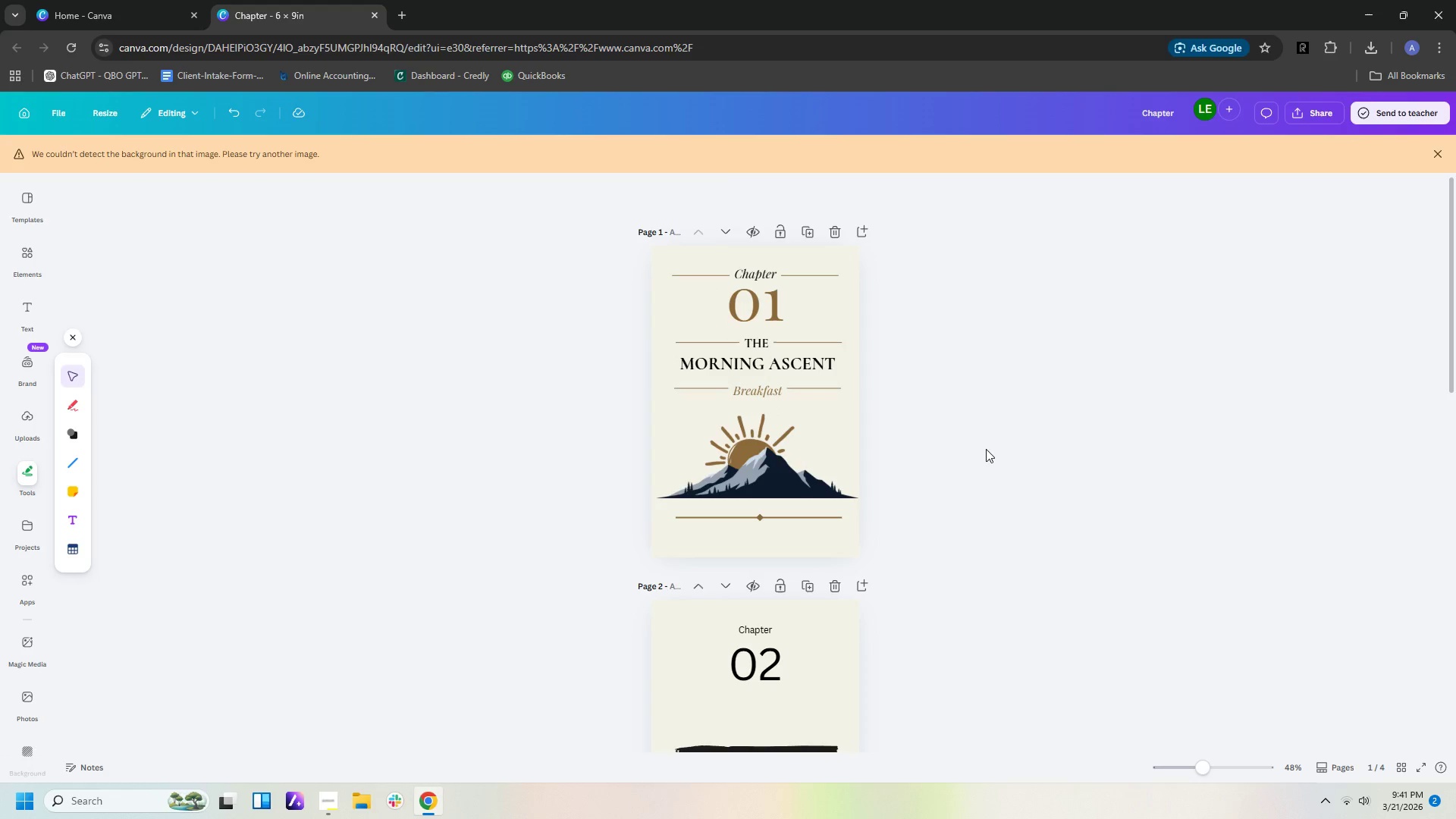 
wait(8.3)
 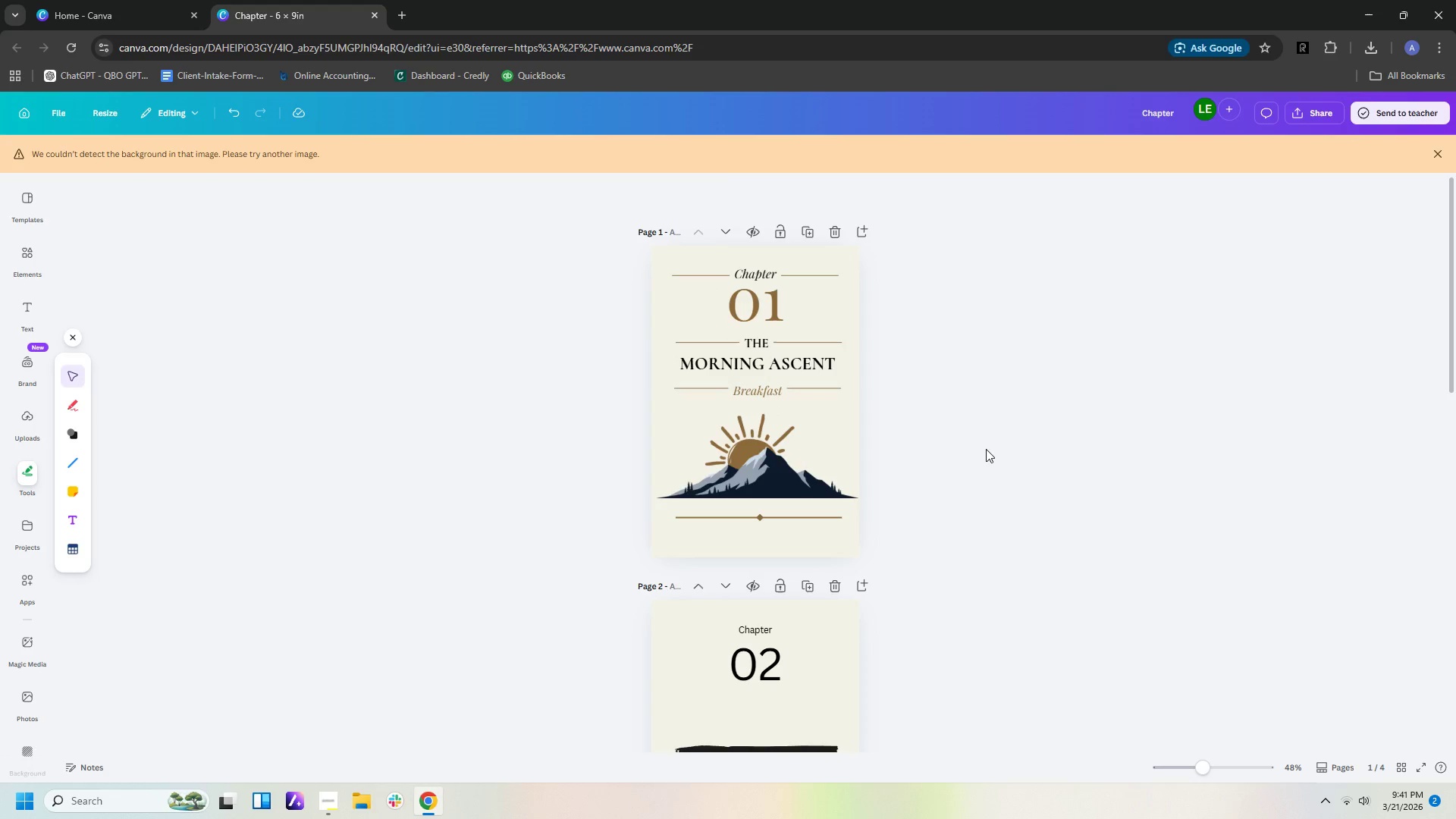 
left_click_drag(start_coordinate=[620, 249], to_coordinate=[896, 330])
 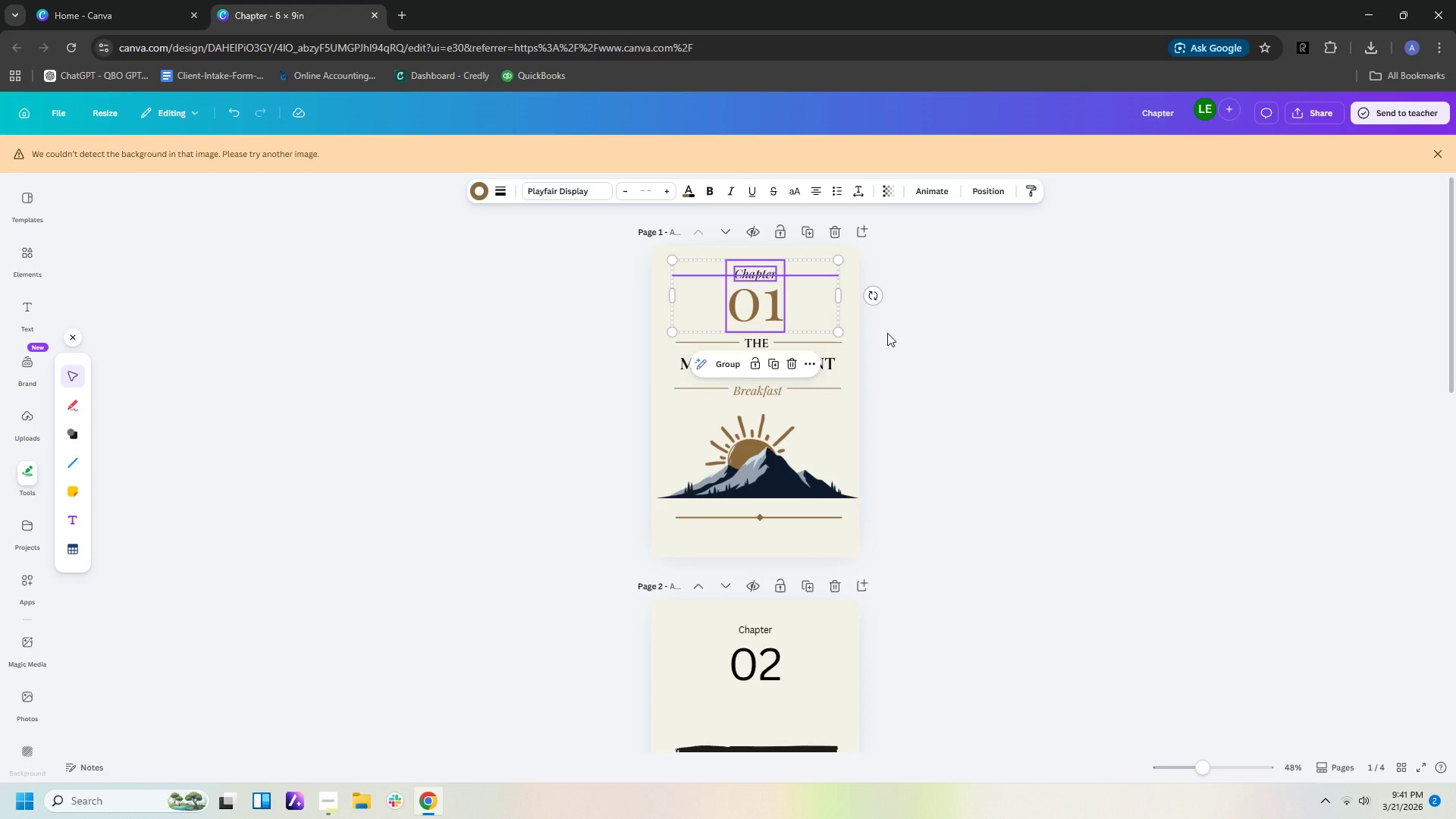 
key(Control+C)
 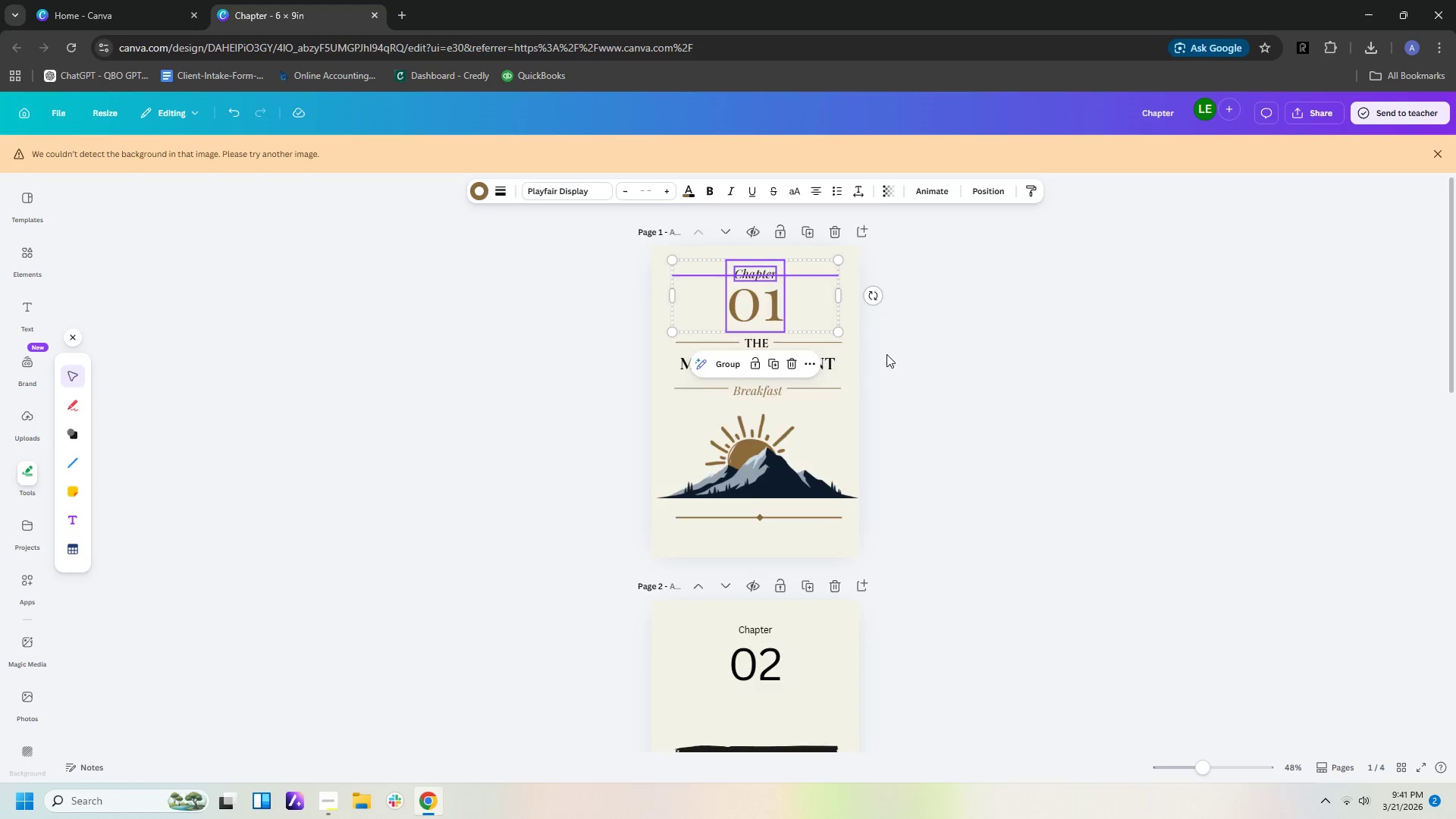 
scroll: coordinate [885, 397], scroll_direction: down, amount: 5.0
 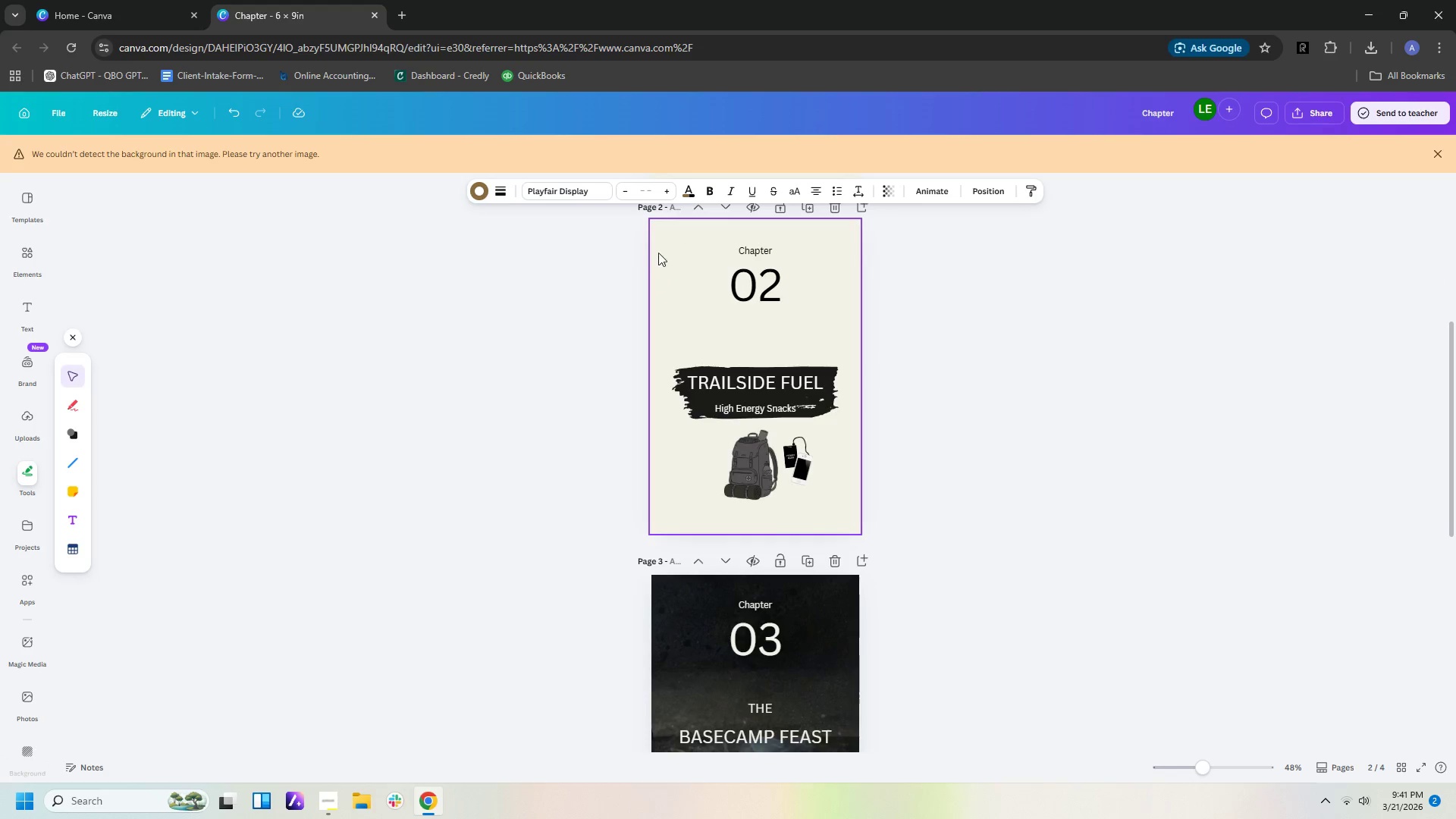 
left_click_drag(start_coordinate=[652, 237], to_coordinate=[847, 318])
 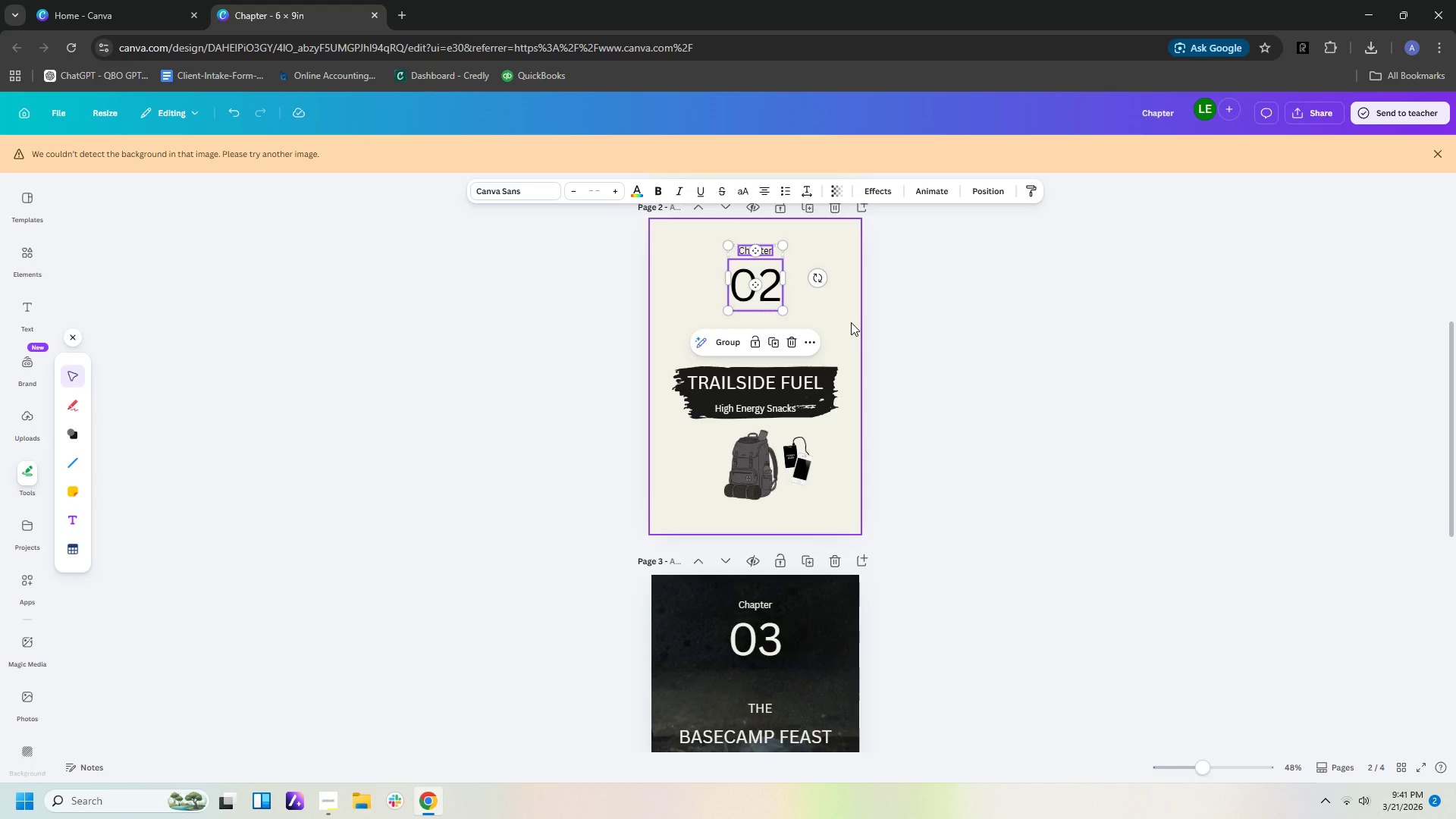 
key(Delete)
 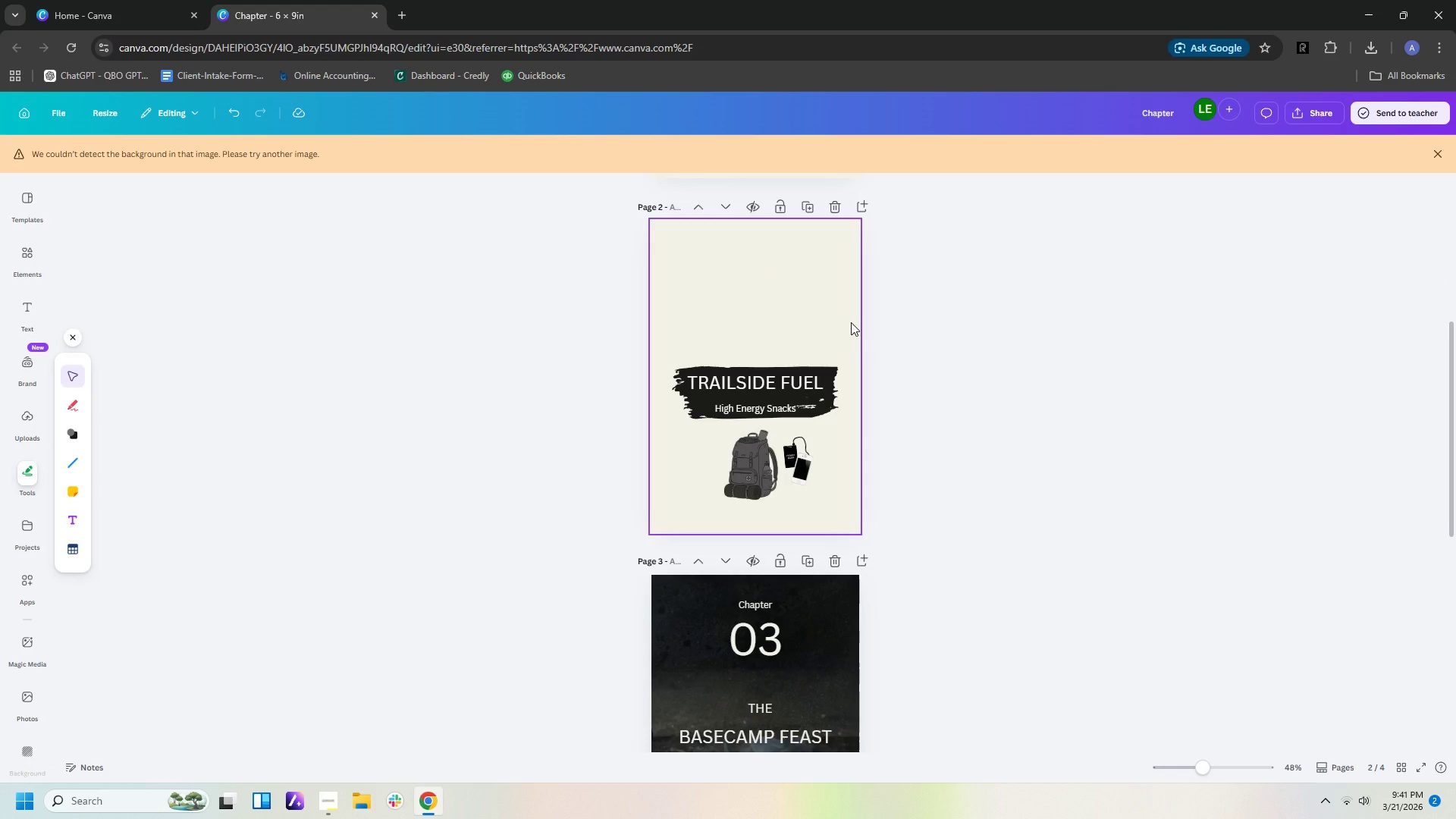 
key(Control+V)
 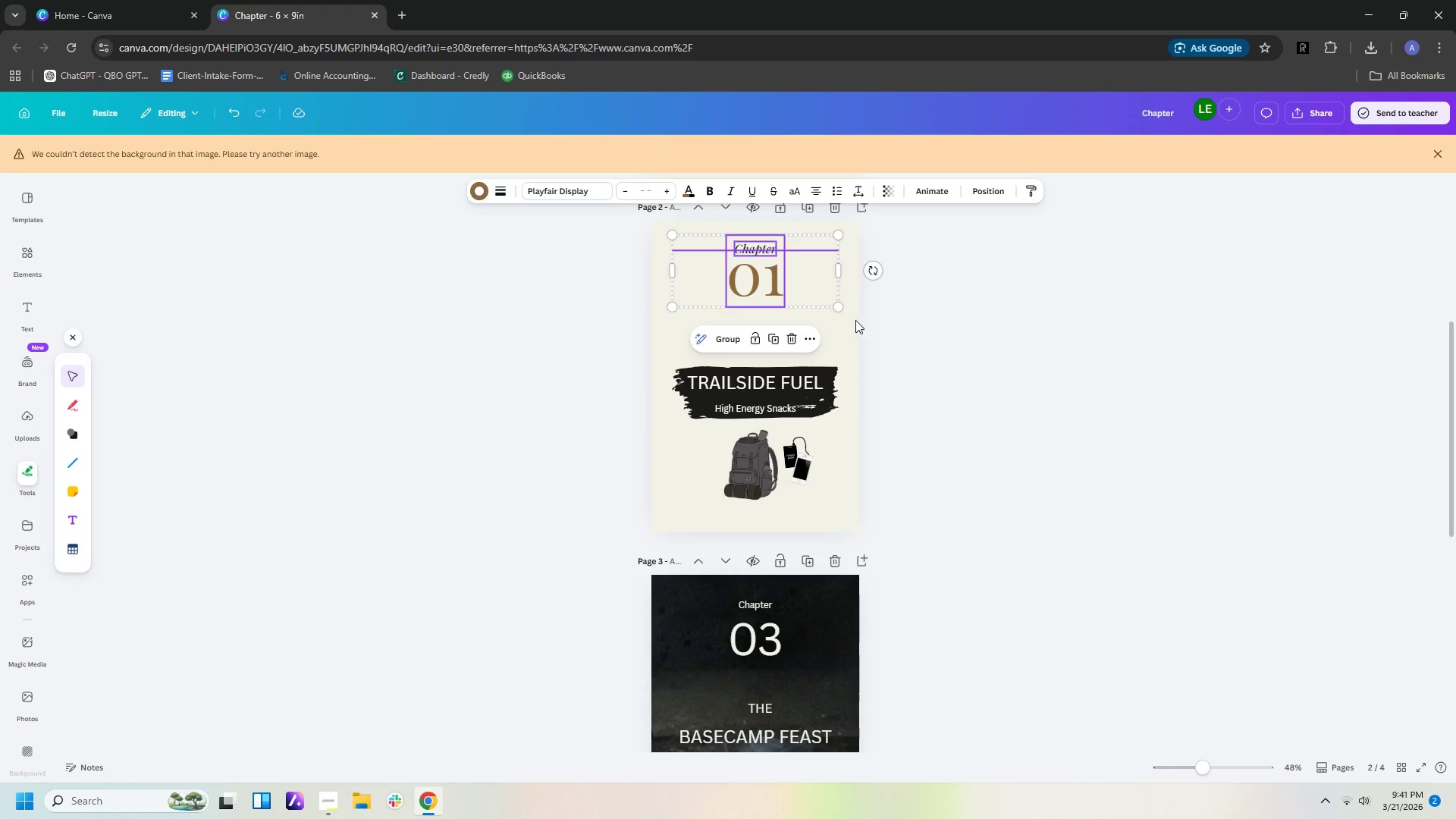 
left_click([798, 278])
 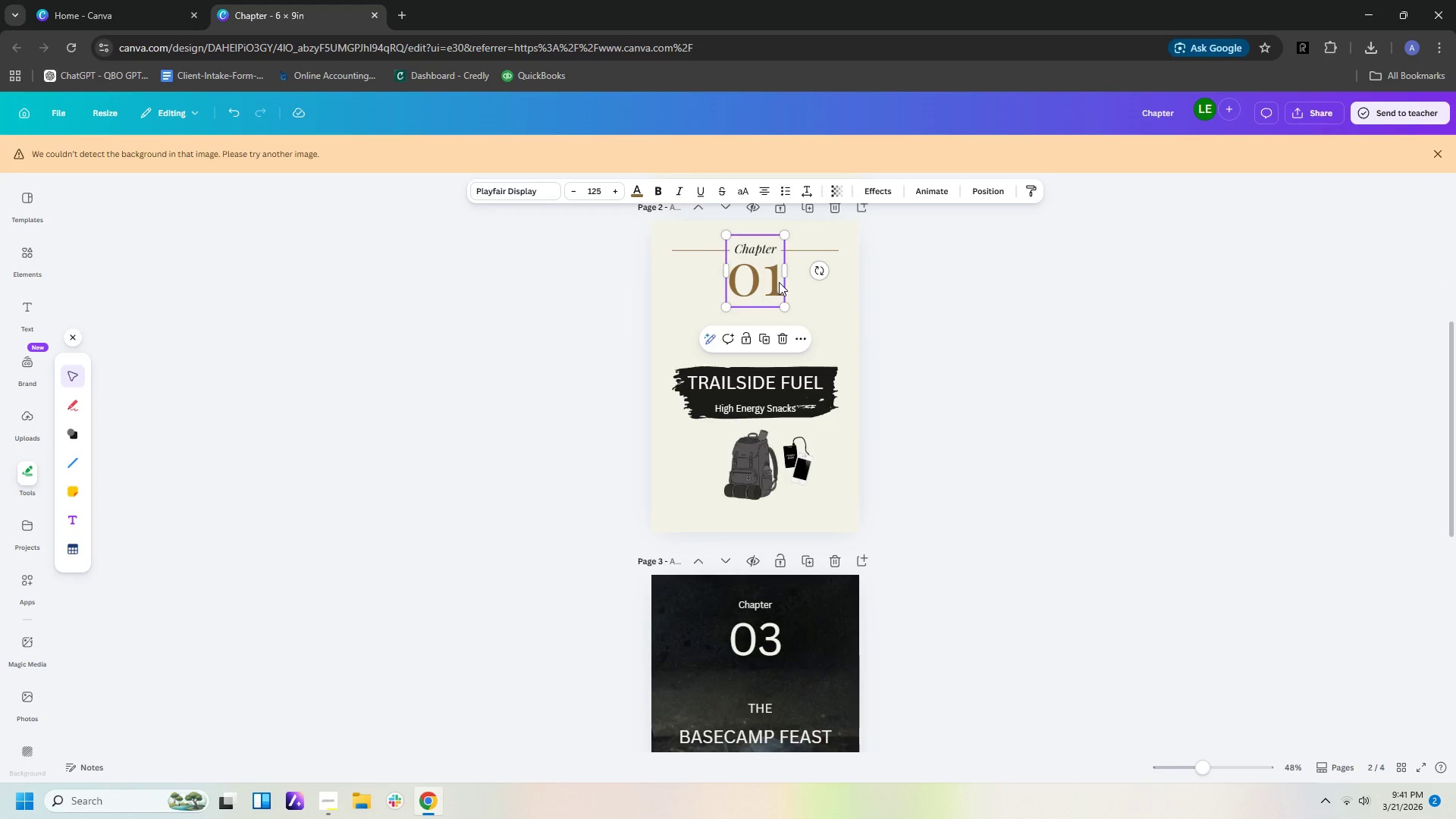 
double_click([779, 282])
 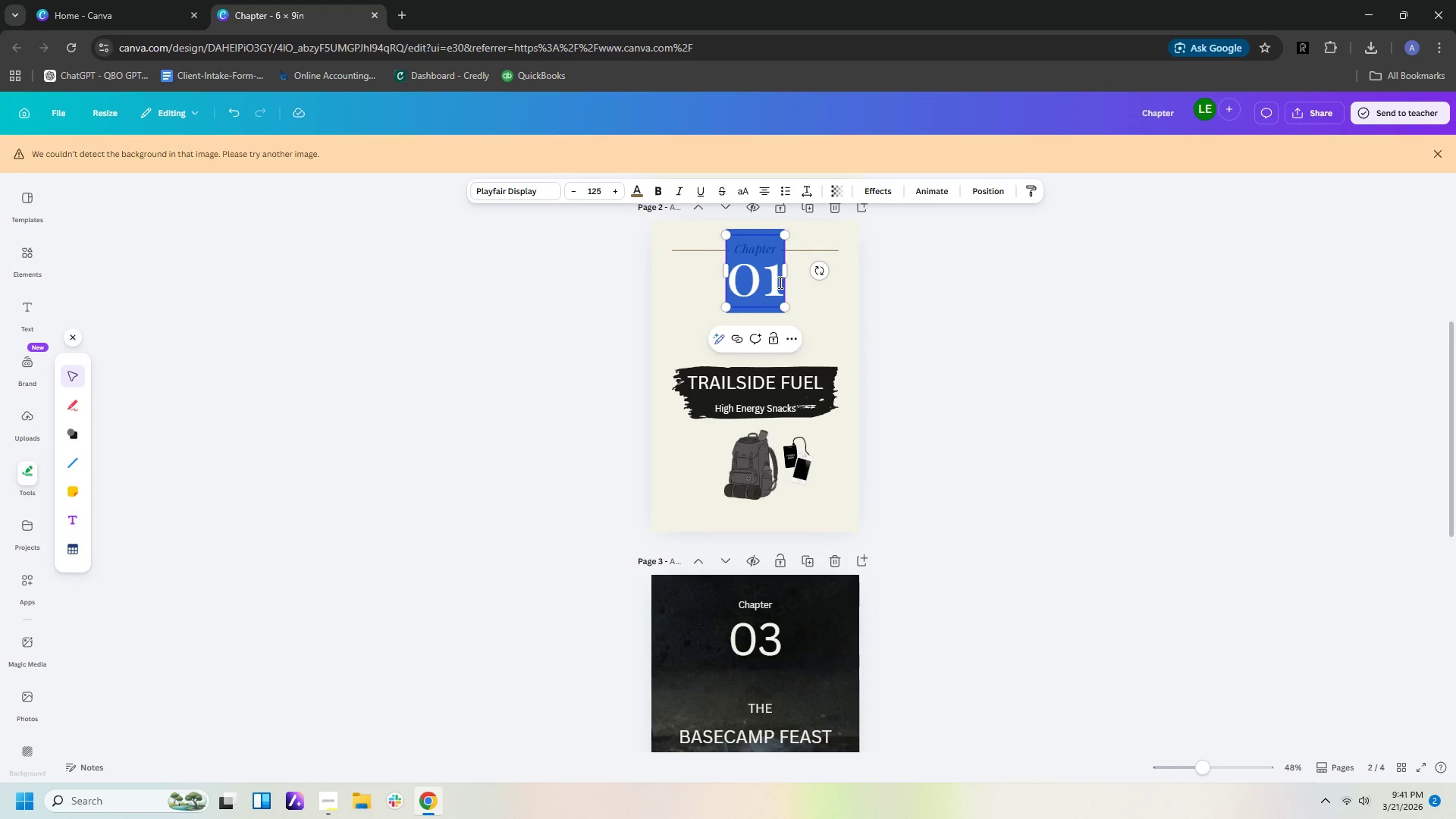 
left_click([779, 282])
 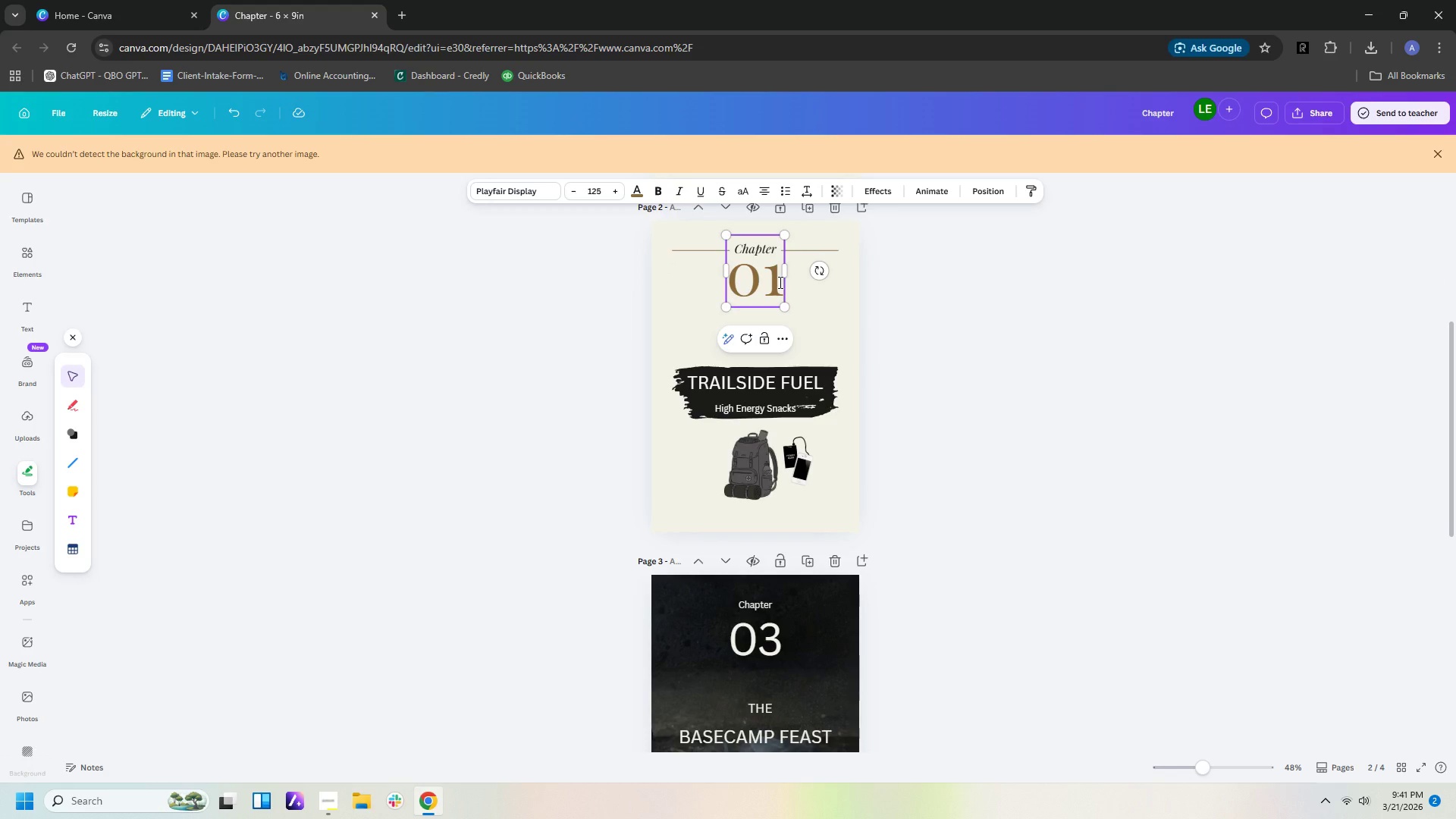 
left_click([779, 282])
 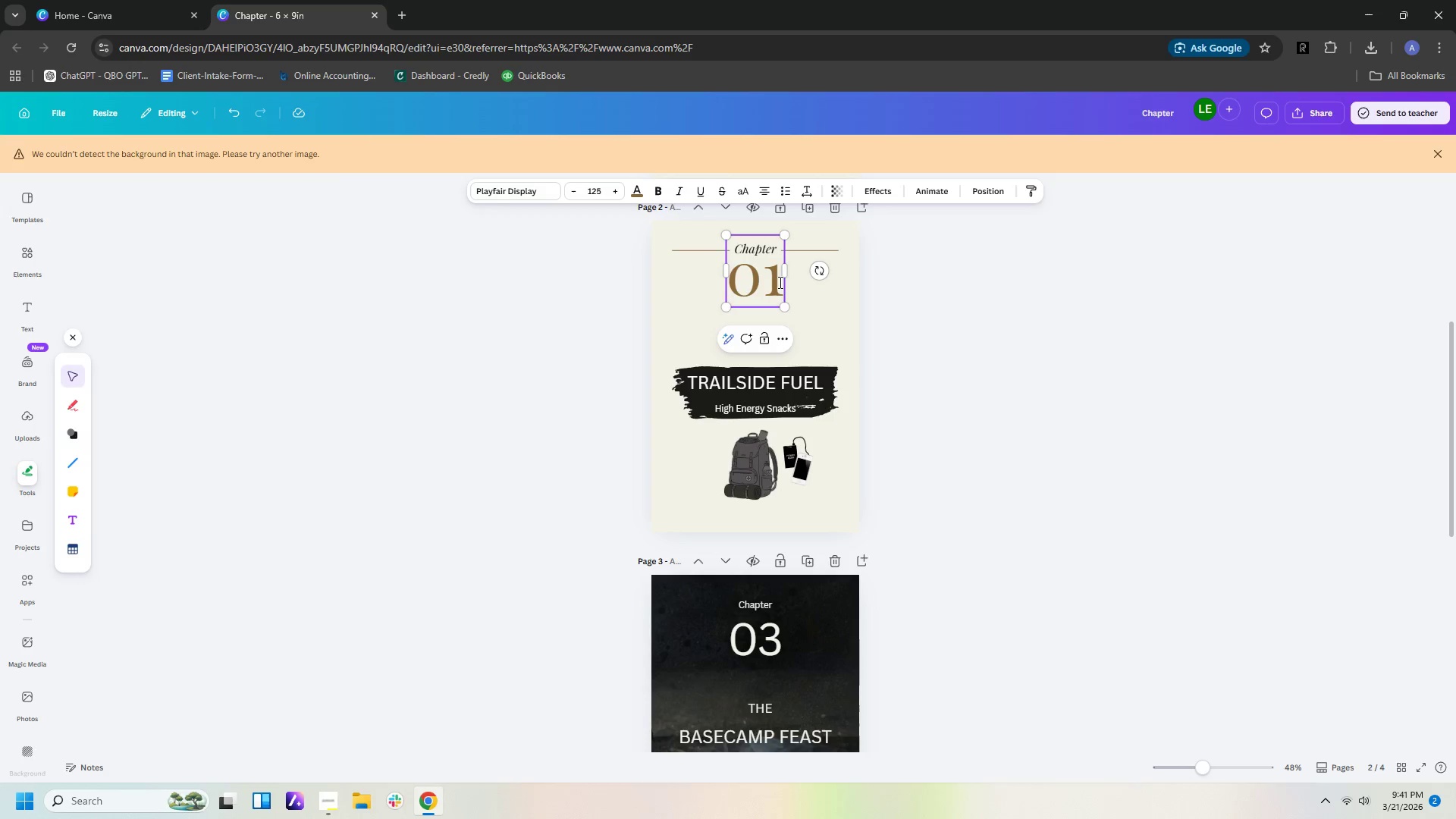 
left_click([779, 282])
 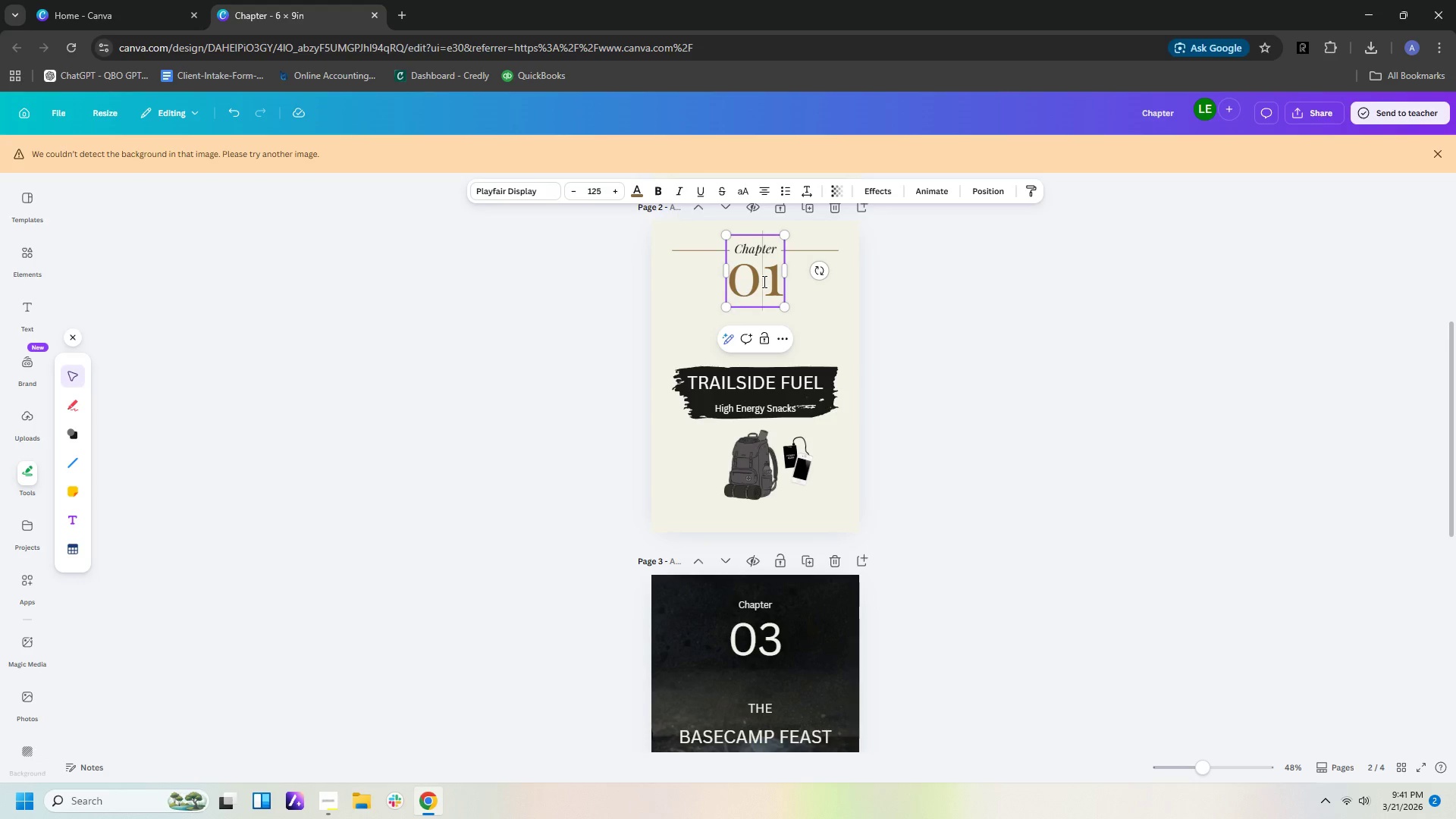 
double_click([763, 281])
 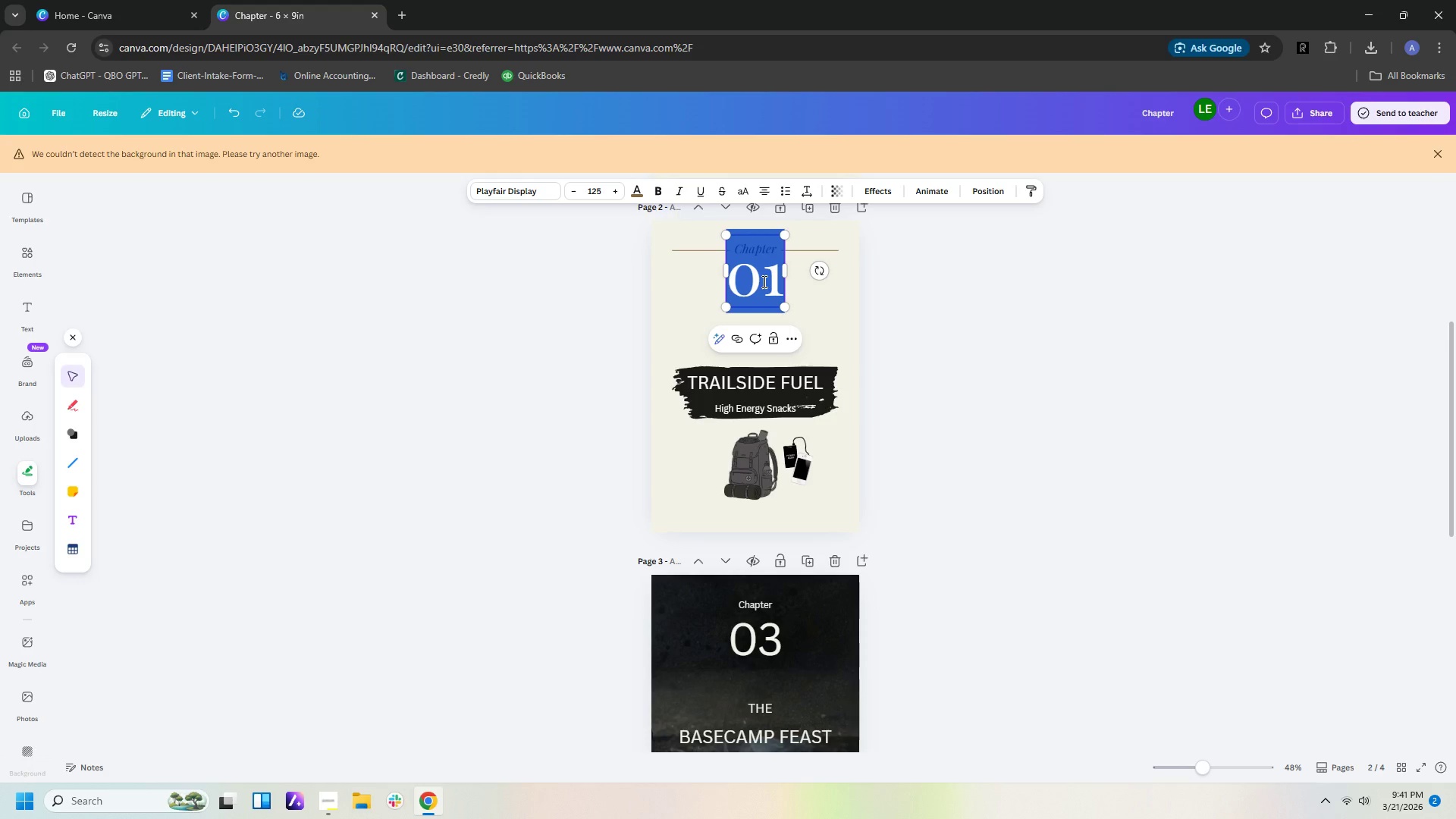 
left_click([763, 281])
 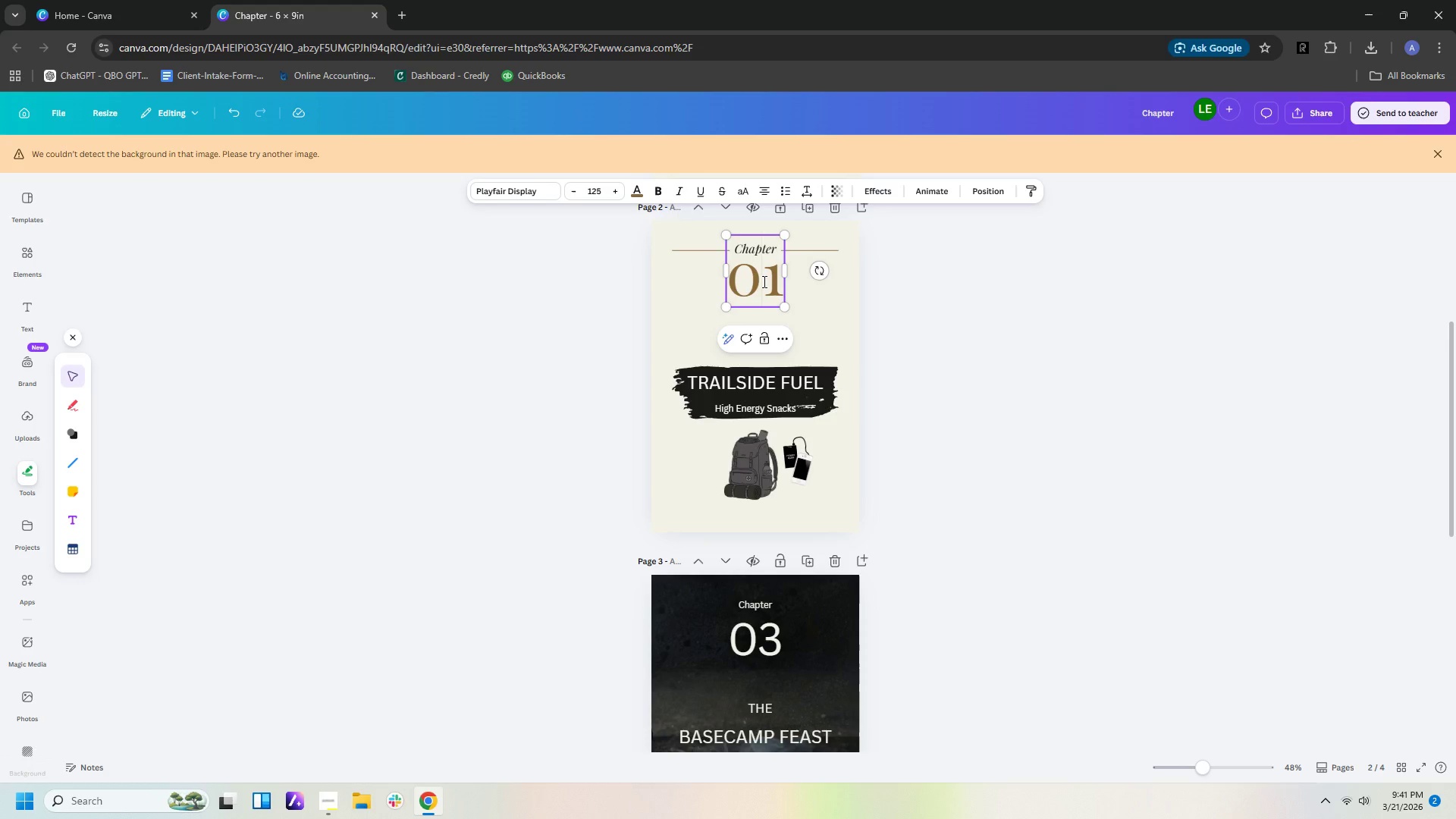 
key(Delete)
 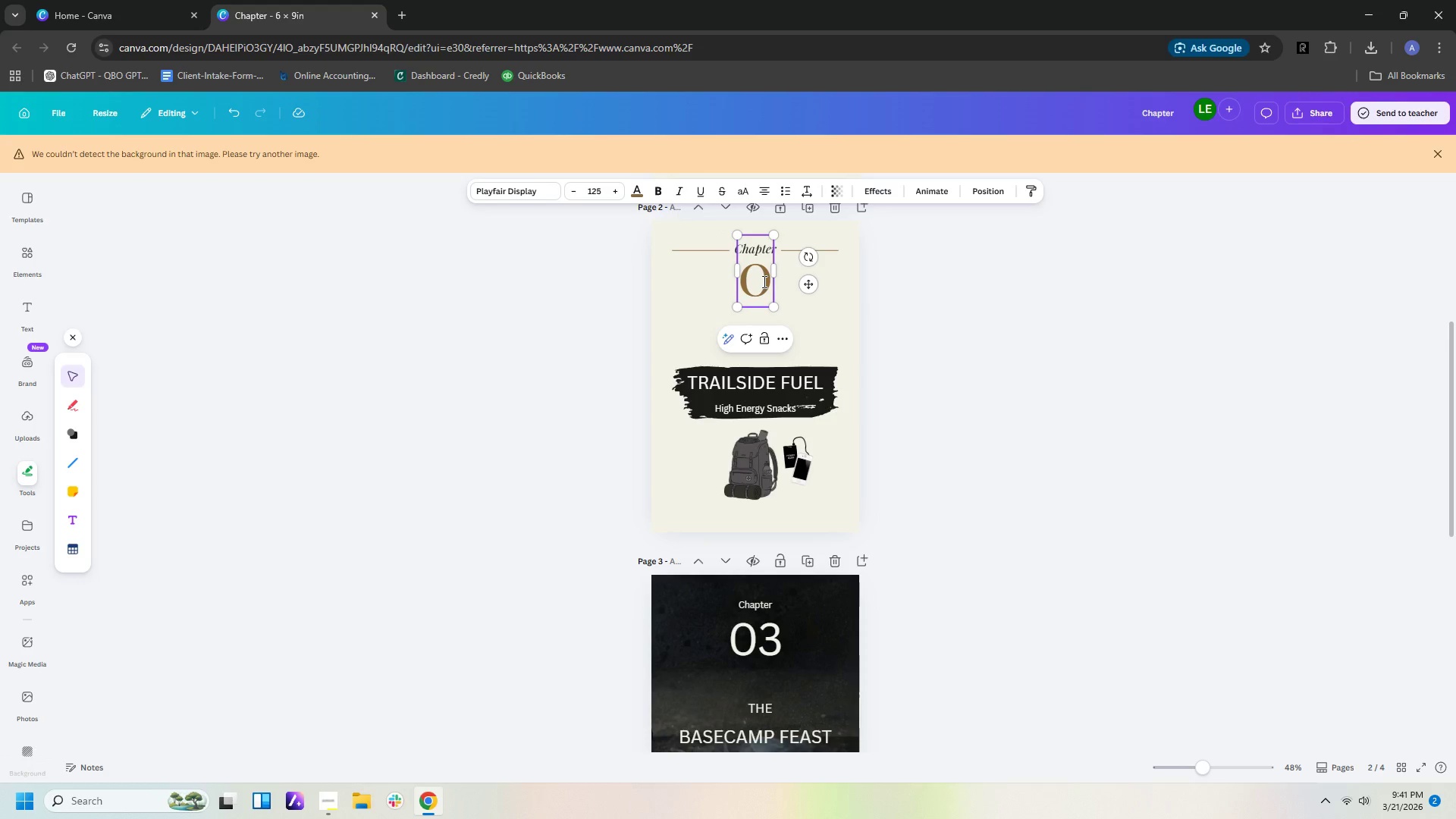 
key(2)
 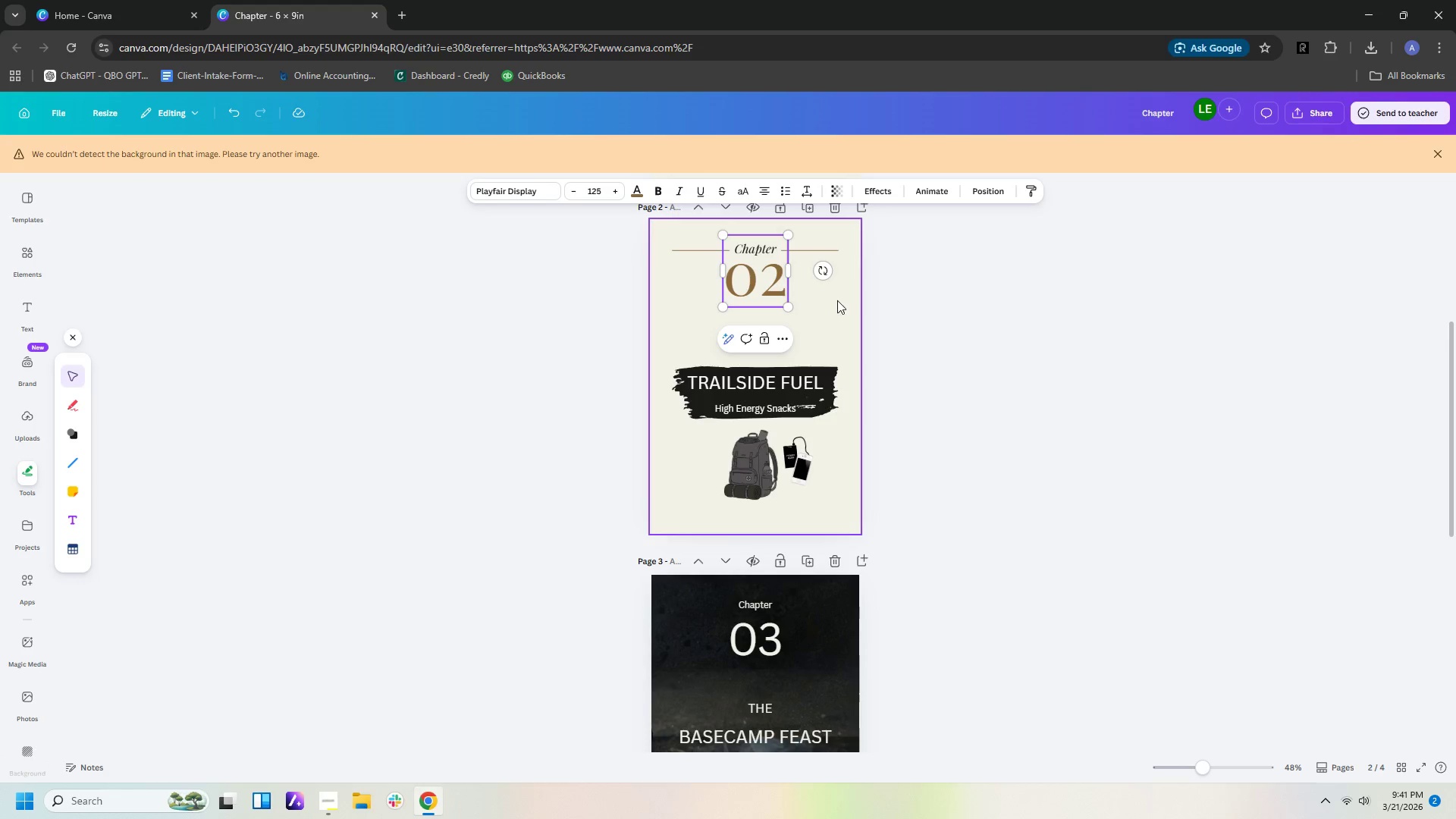 
double_click([767, 287])
 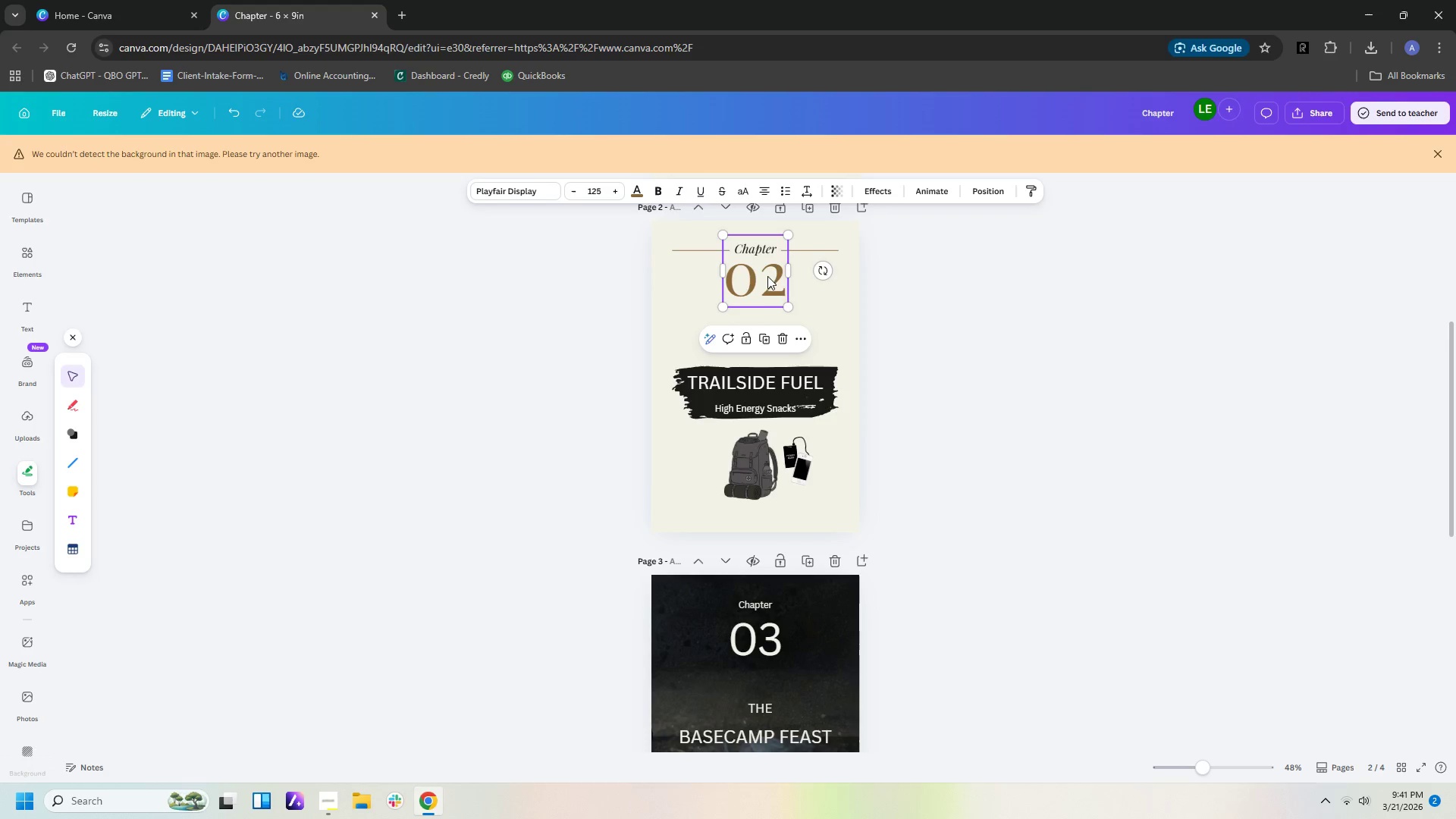 
wait(6.08)
 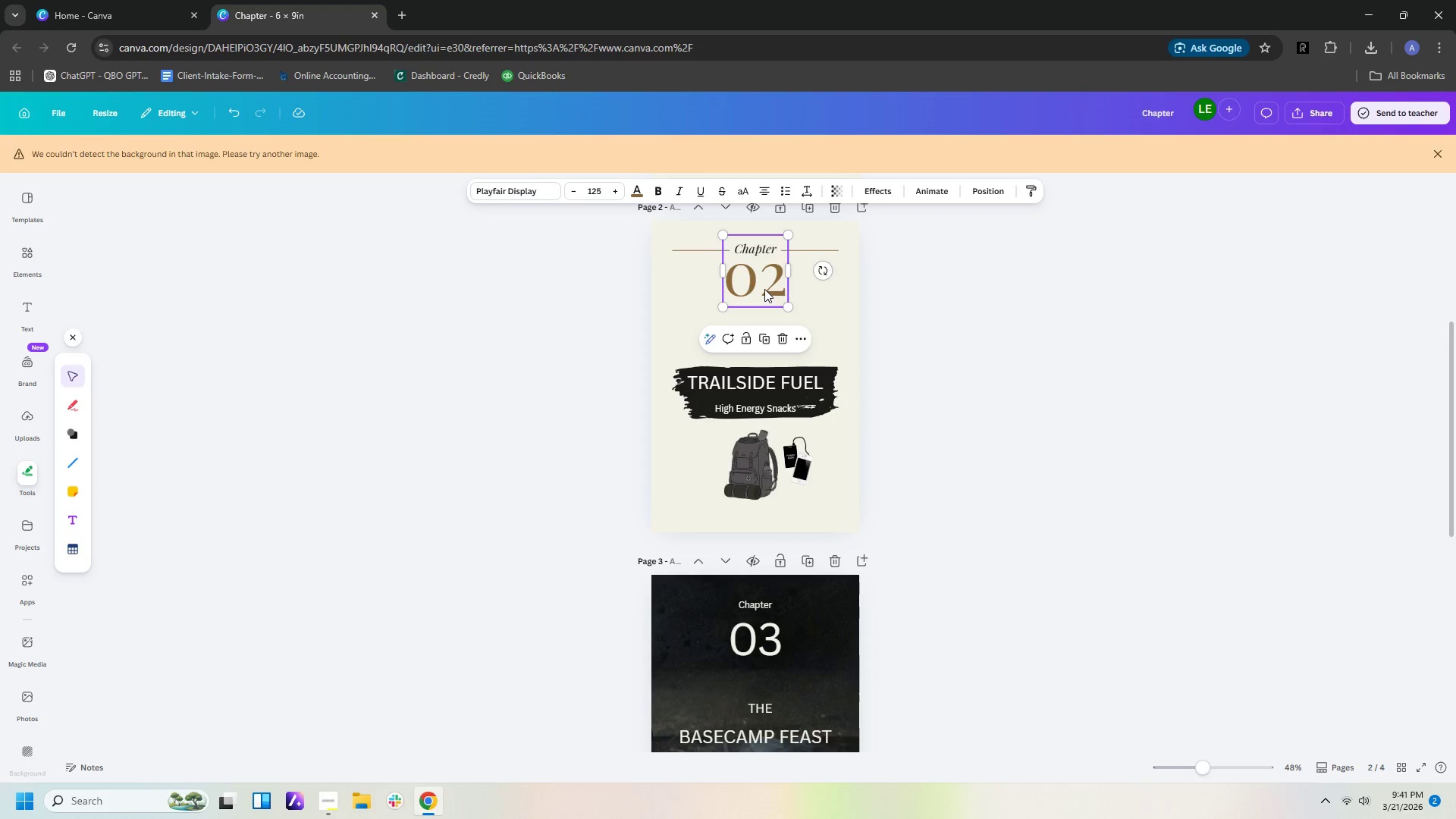 
left_click([643, 190])
 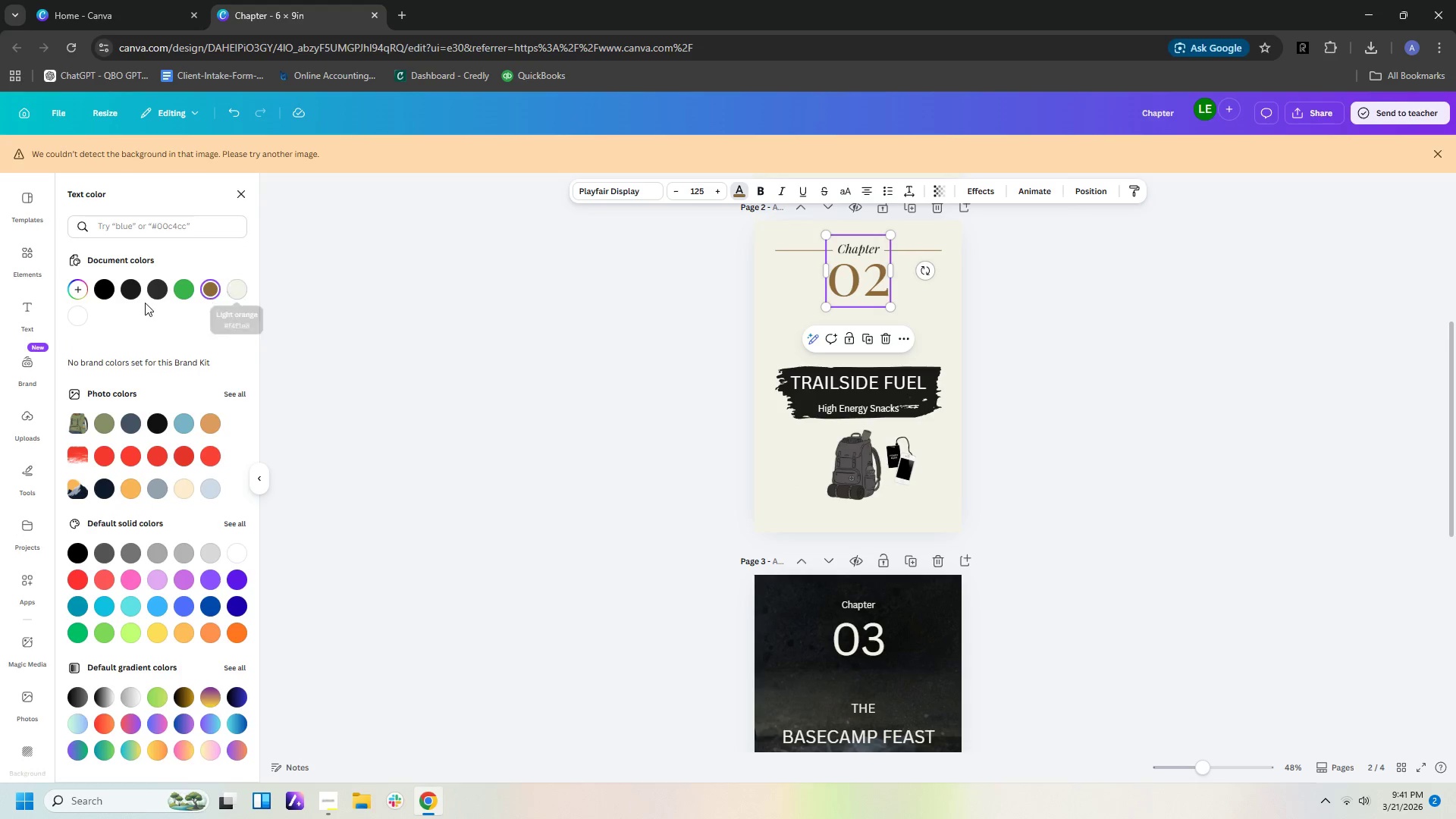 
left_click([129, 290])
 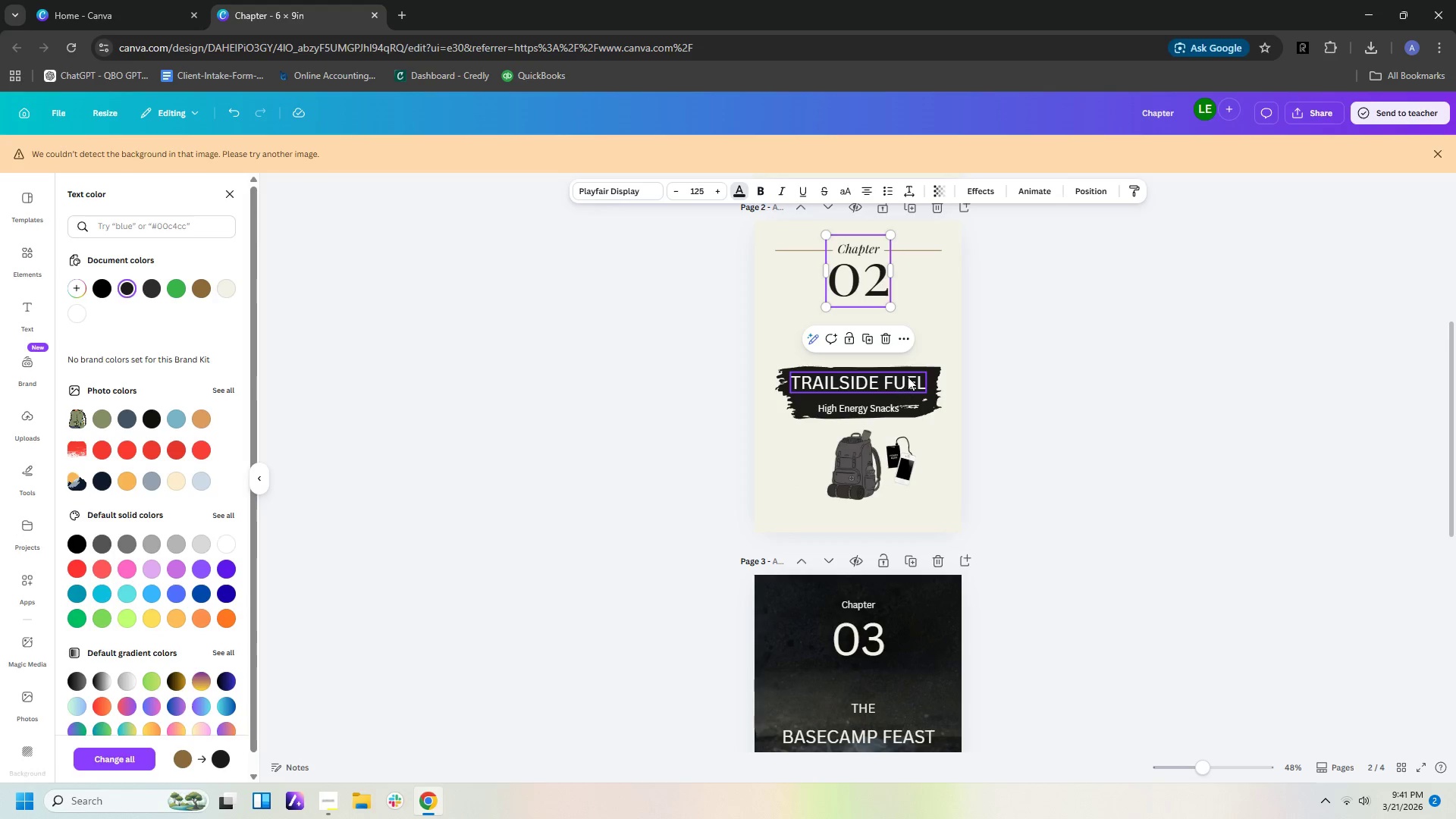 
left_click([1108, 301])
 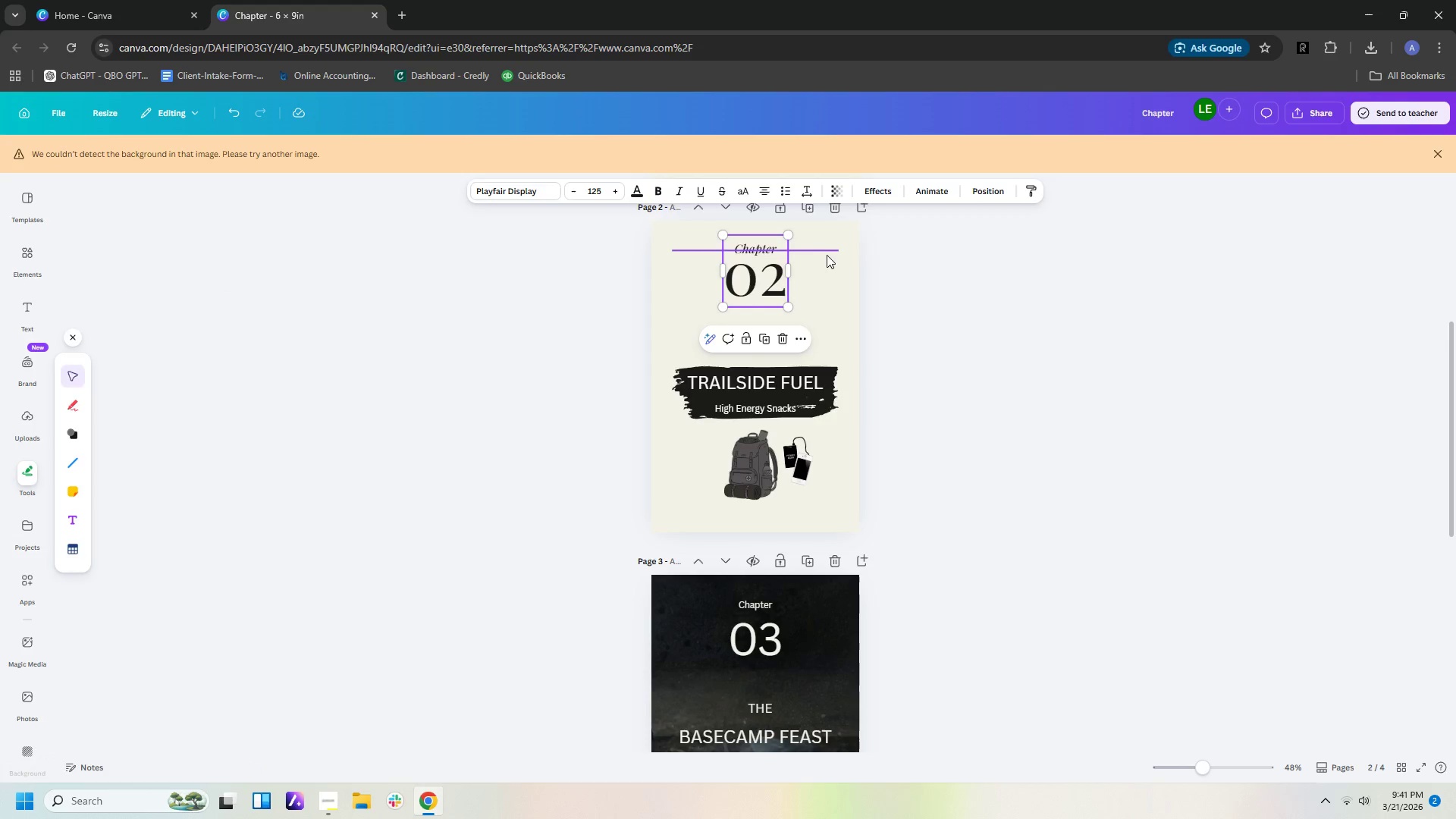 
left_click([827, 256])
 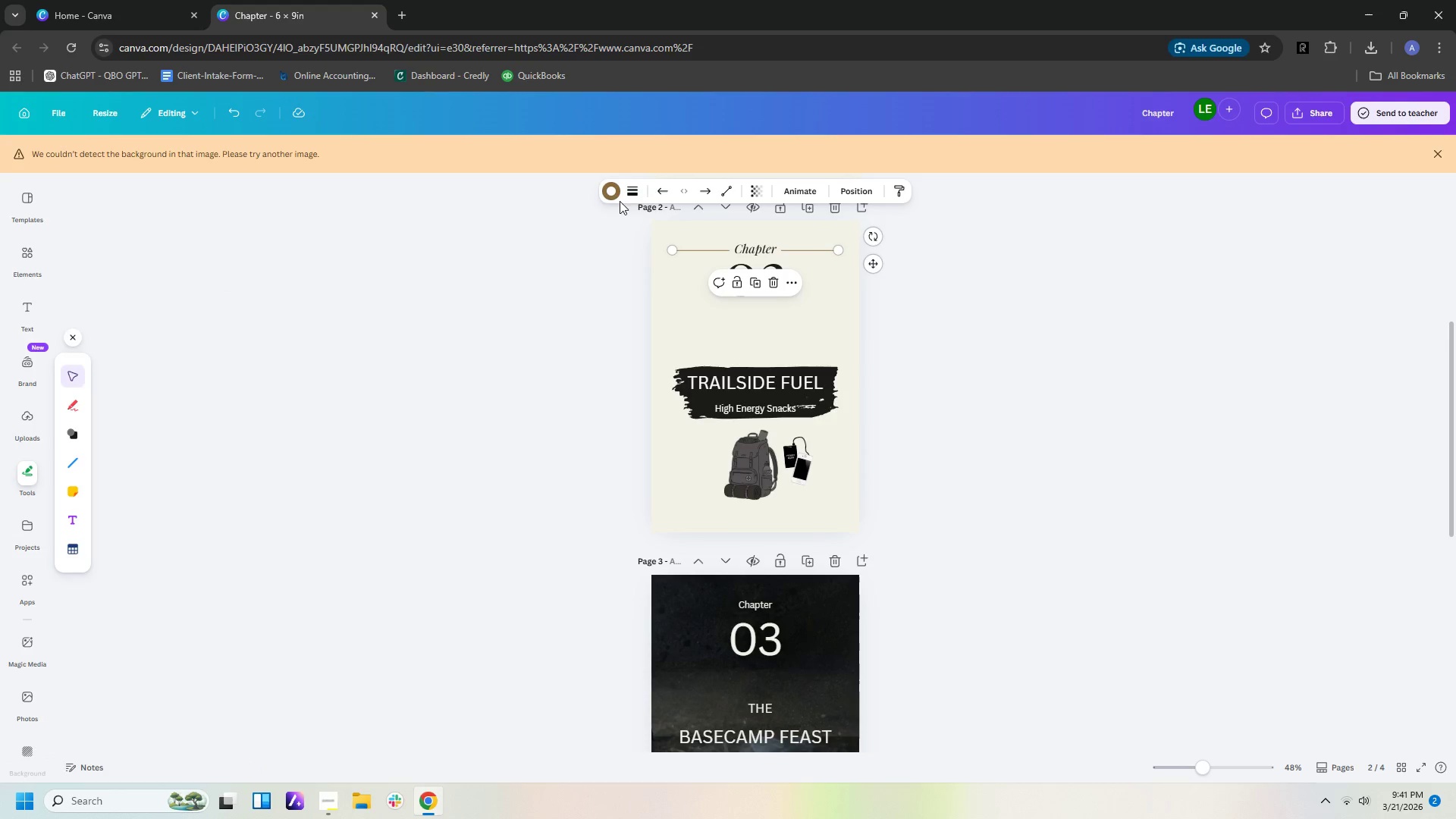 
left_click([610, 195])
 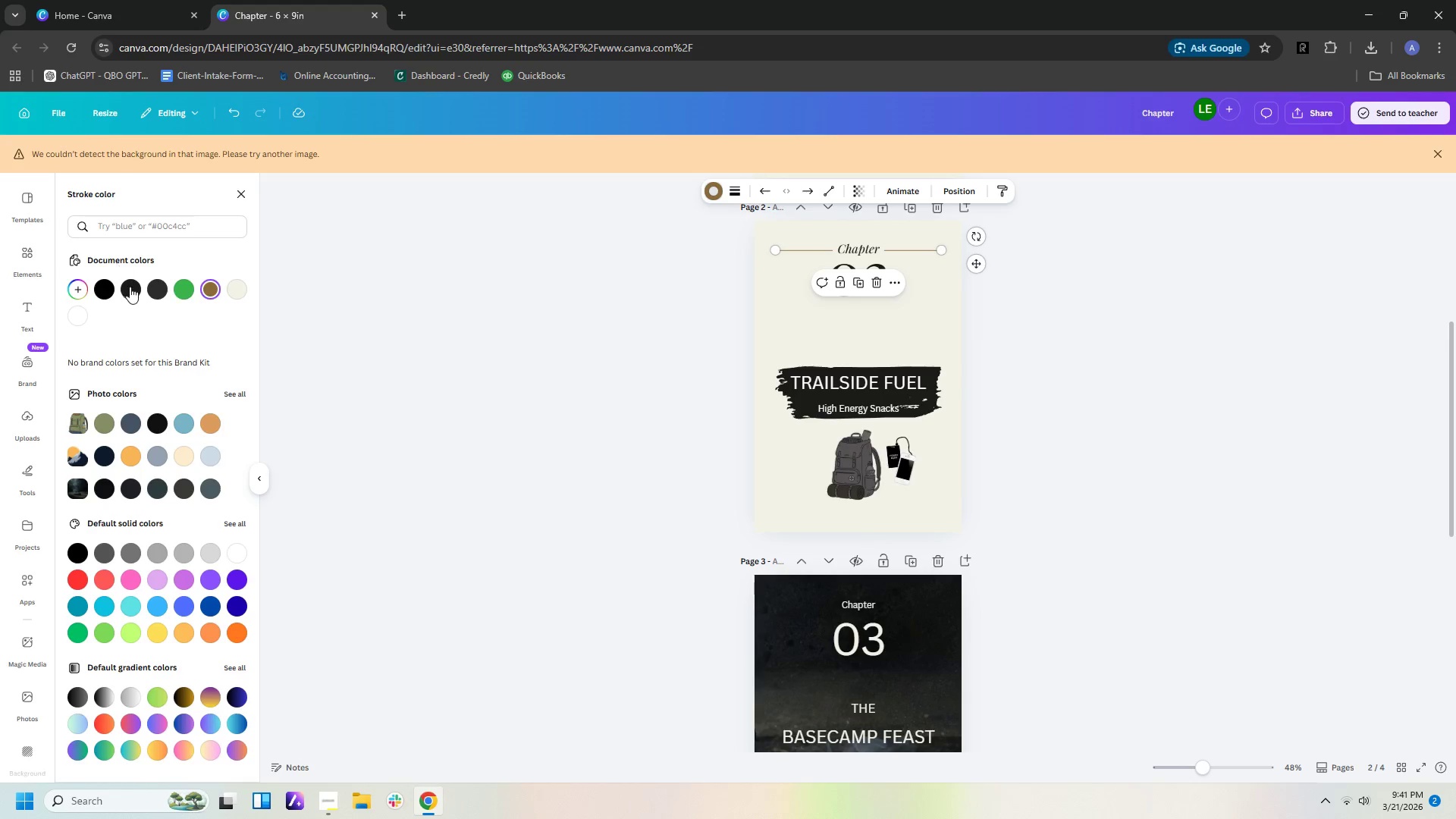 
left_click([130, 287])
 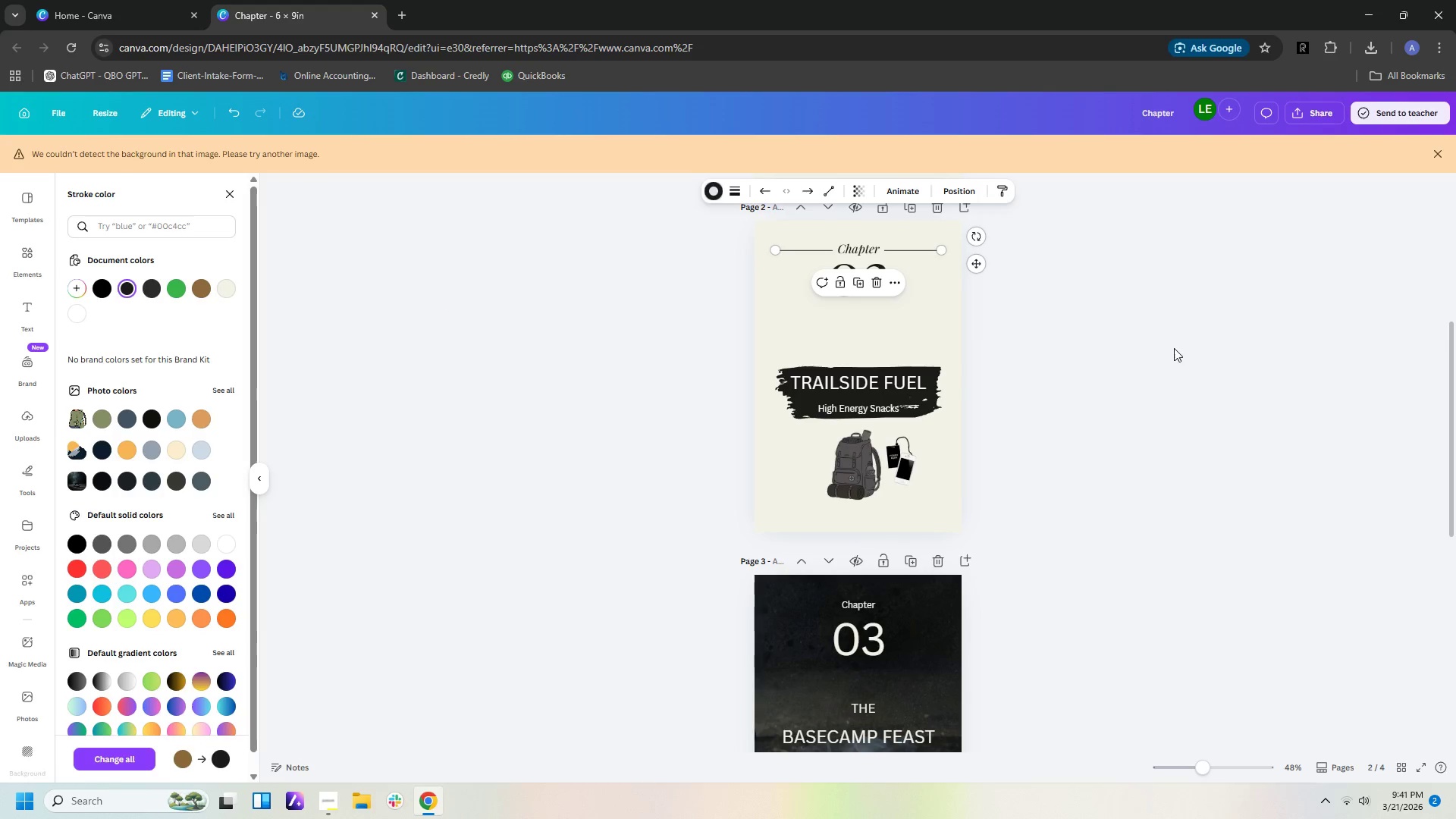 
left_click([1174, 348])
 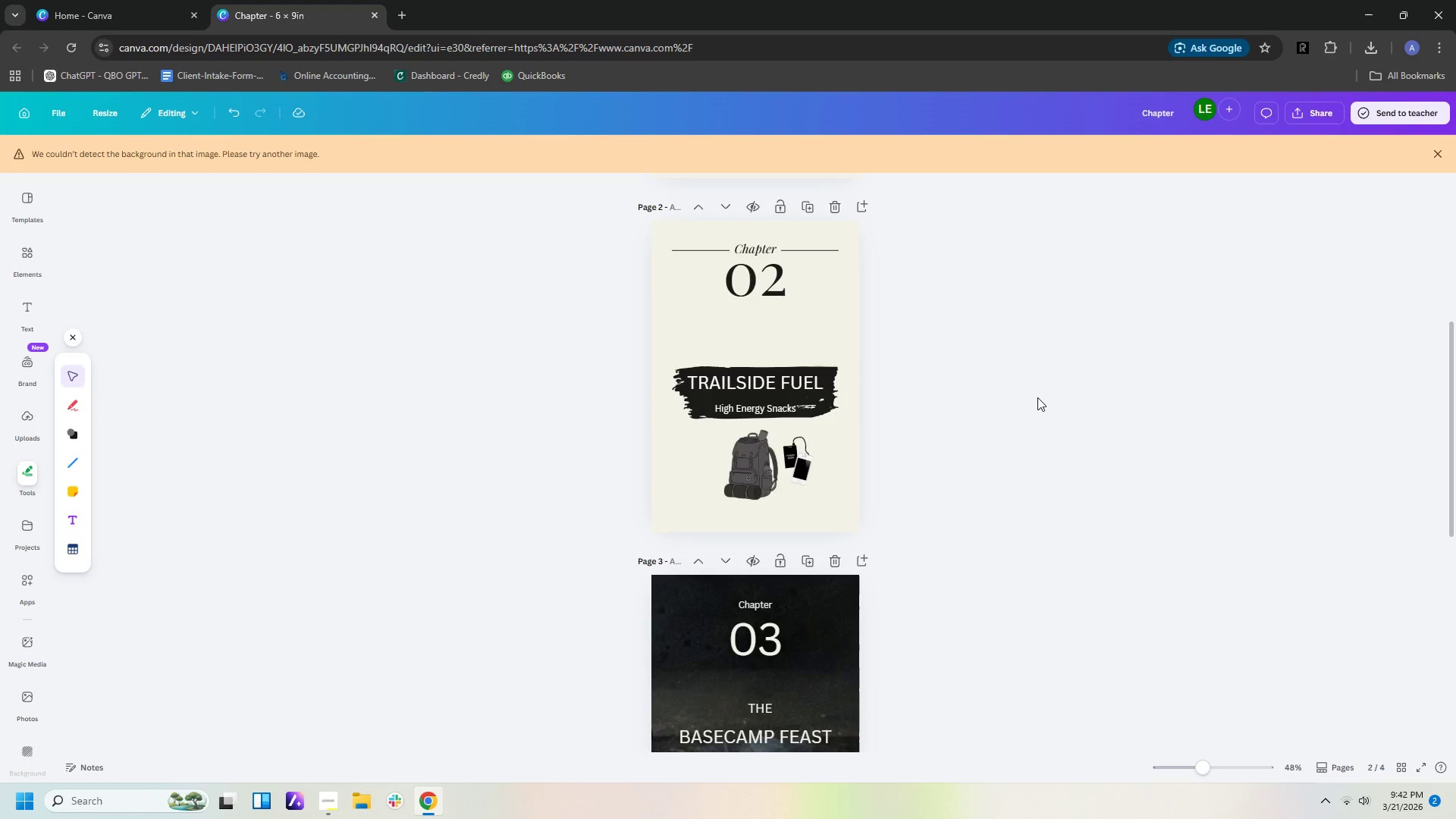 
left_click([807, 385])
 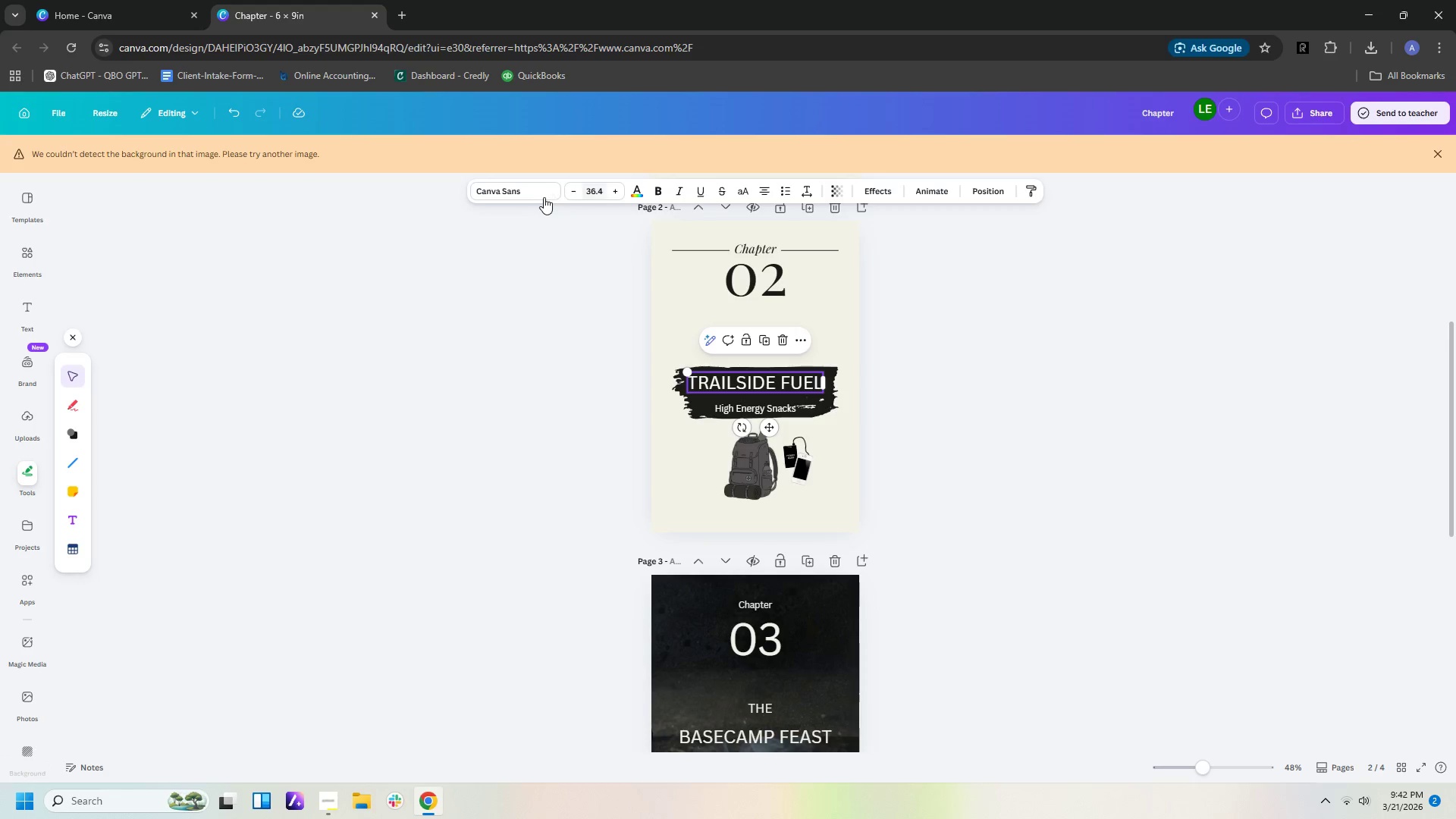 
left_click([530, 197])
 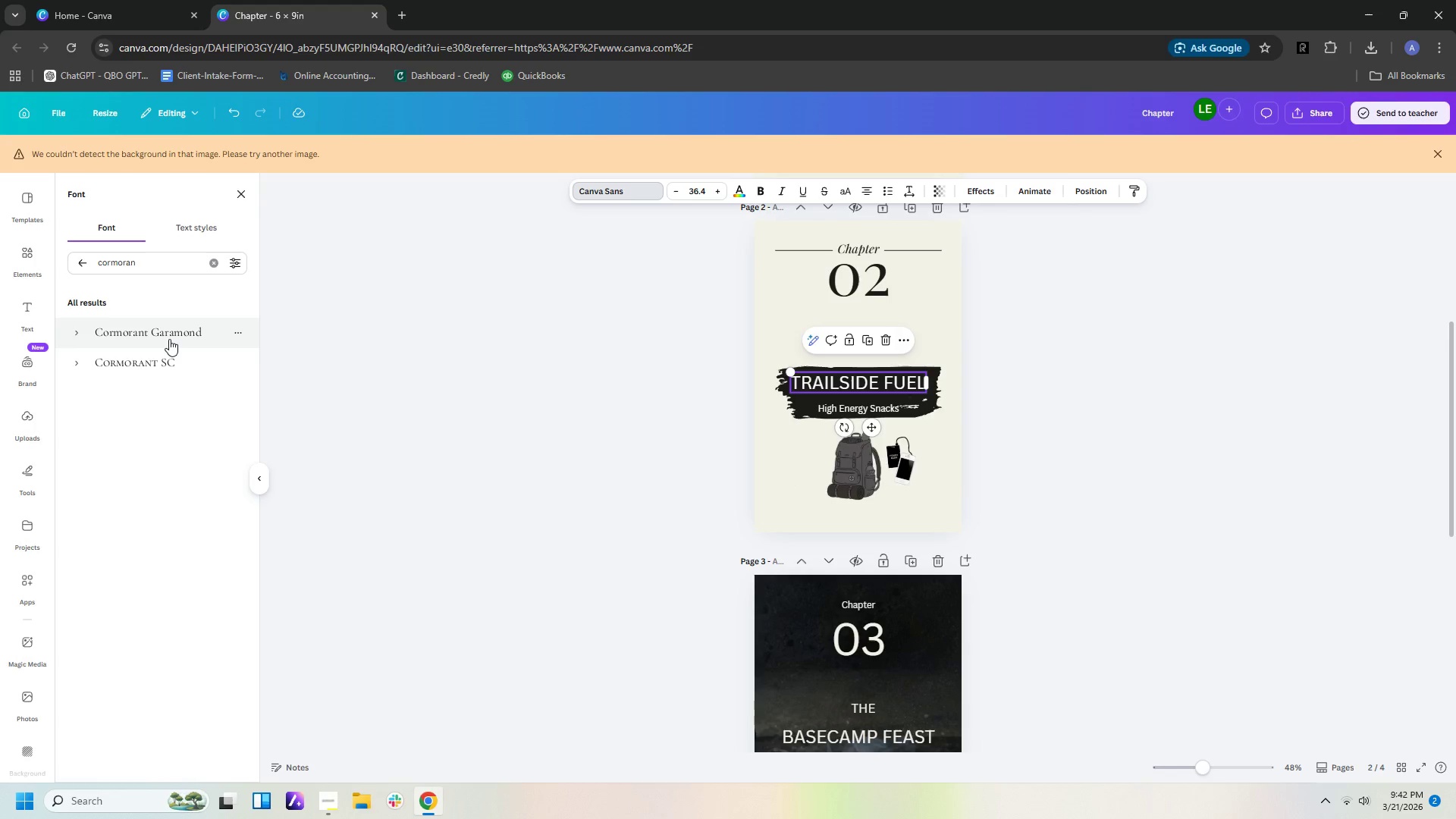 
left_click([169, 339])
 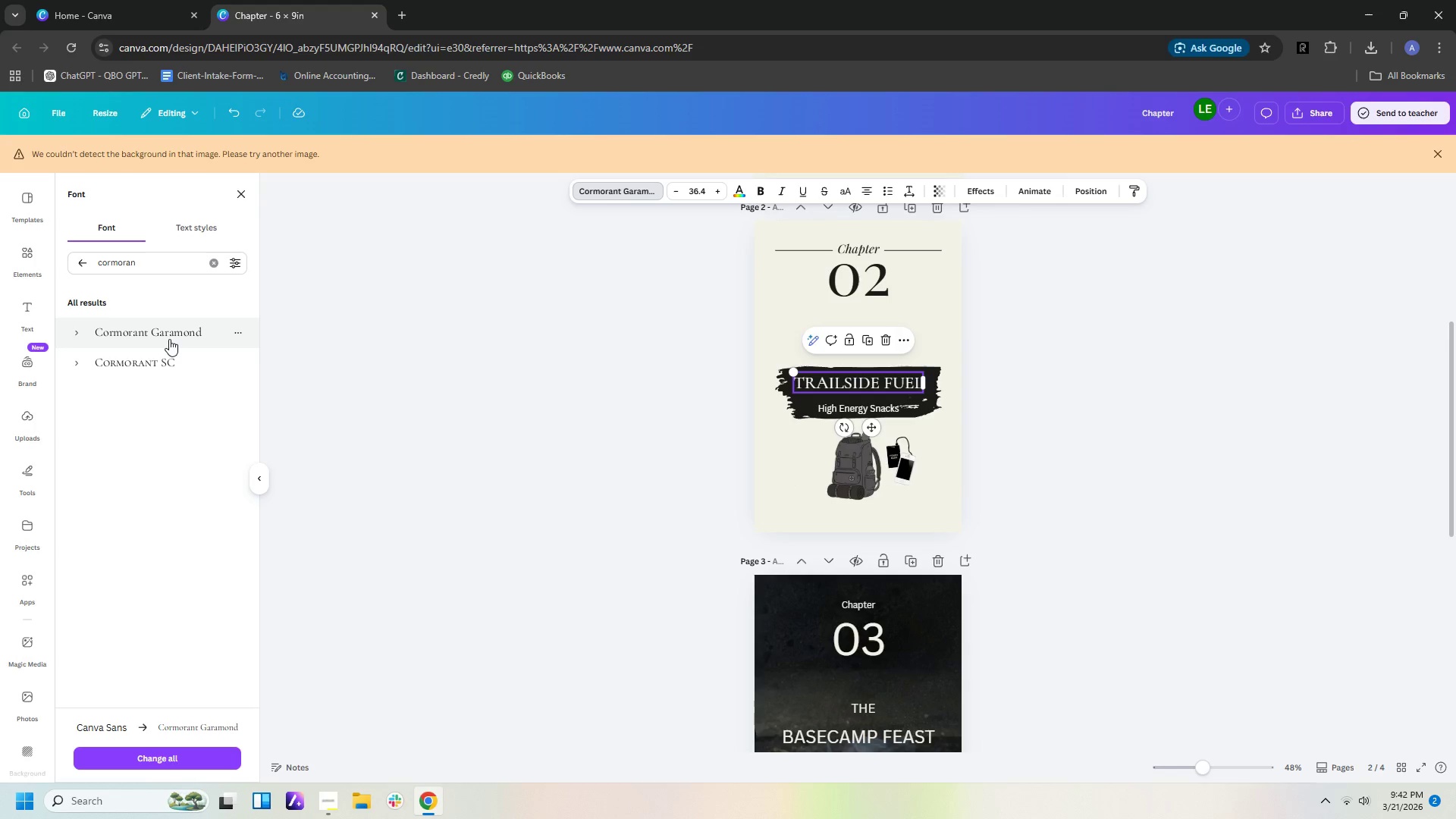 
left_click([162, 366])
 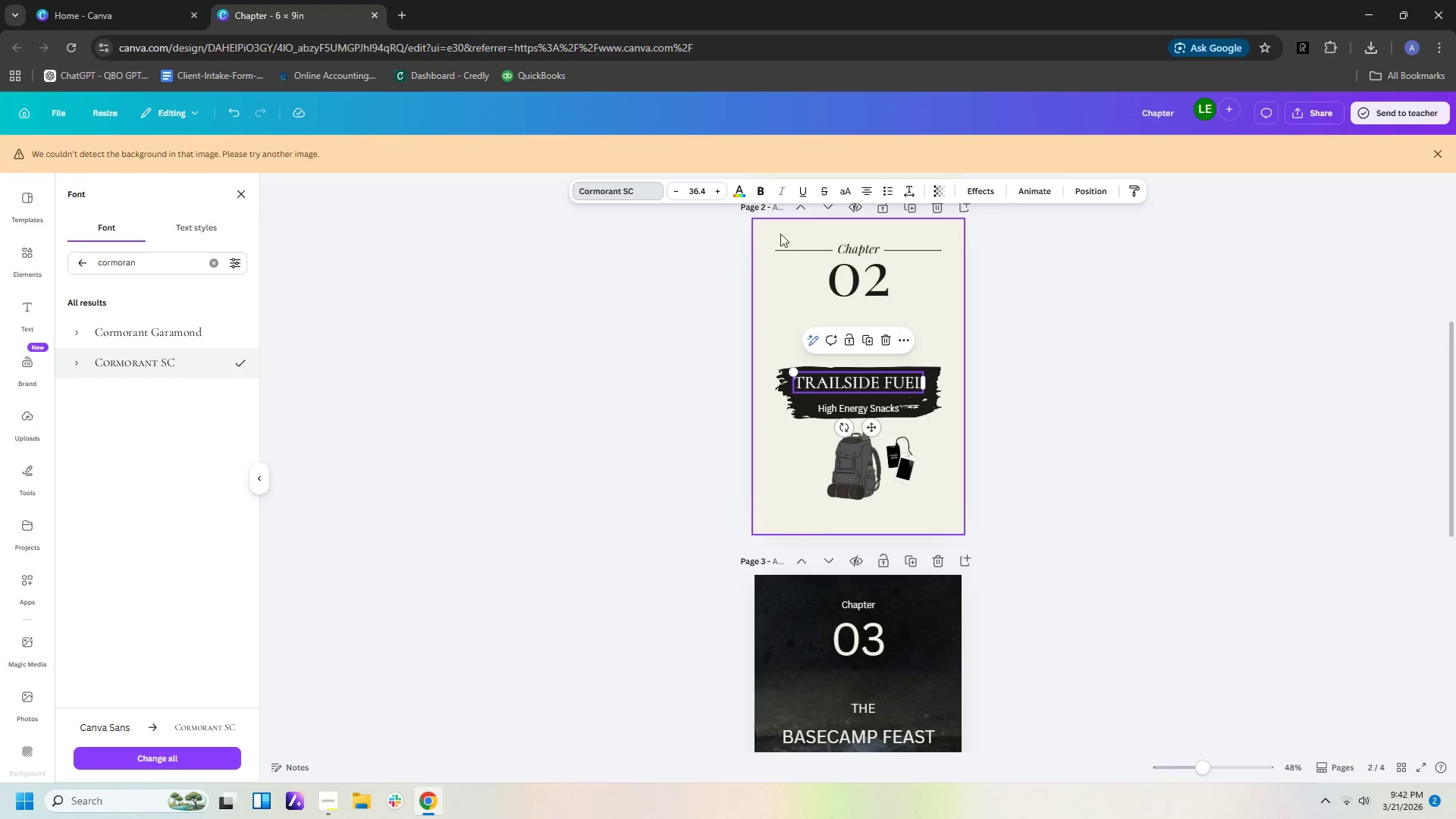 
left_click([761, 190])
 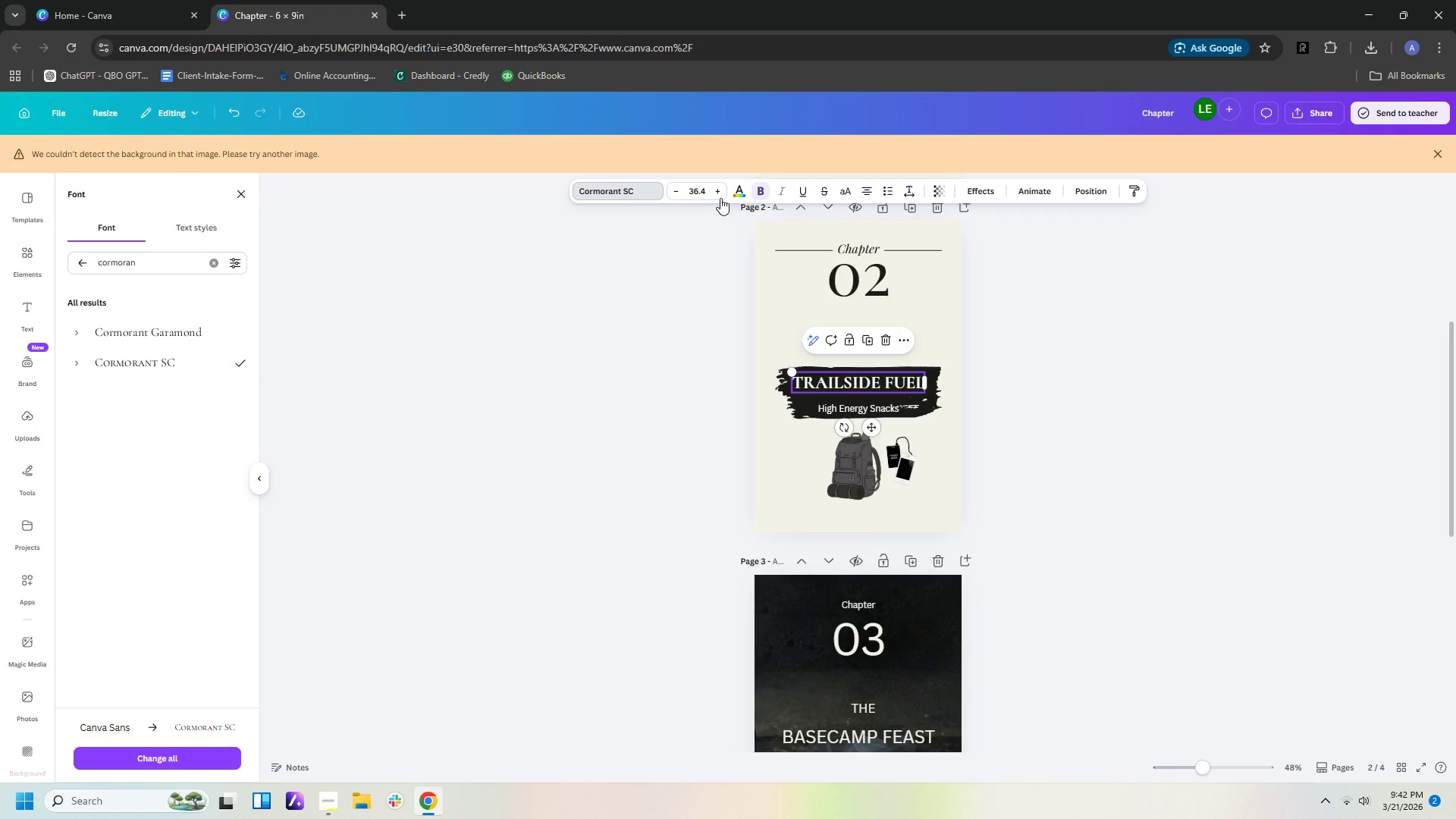 
left_click([706, 190])
 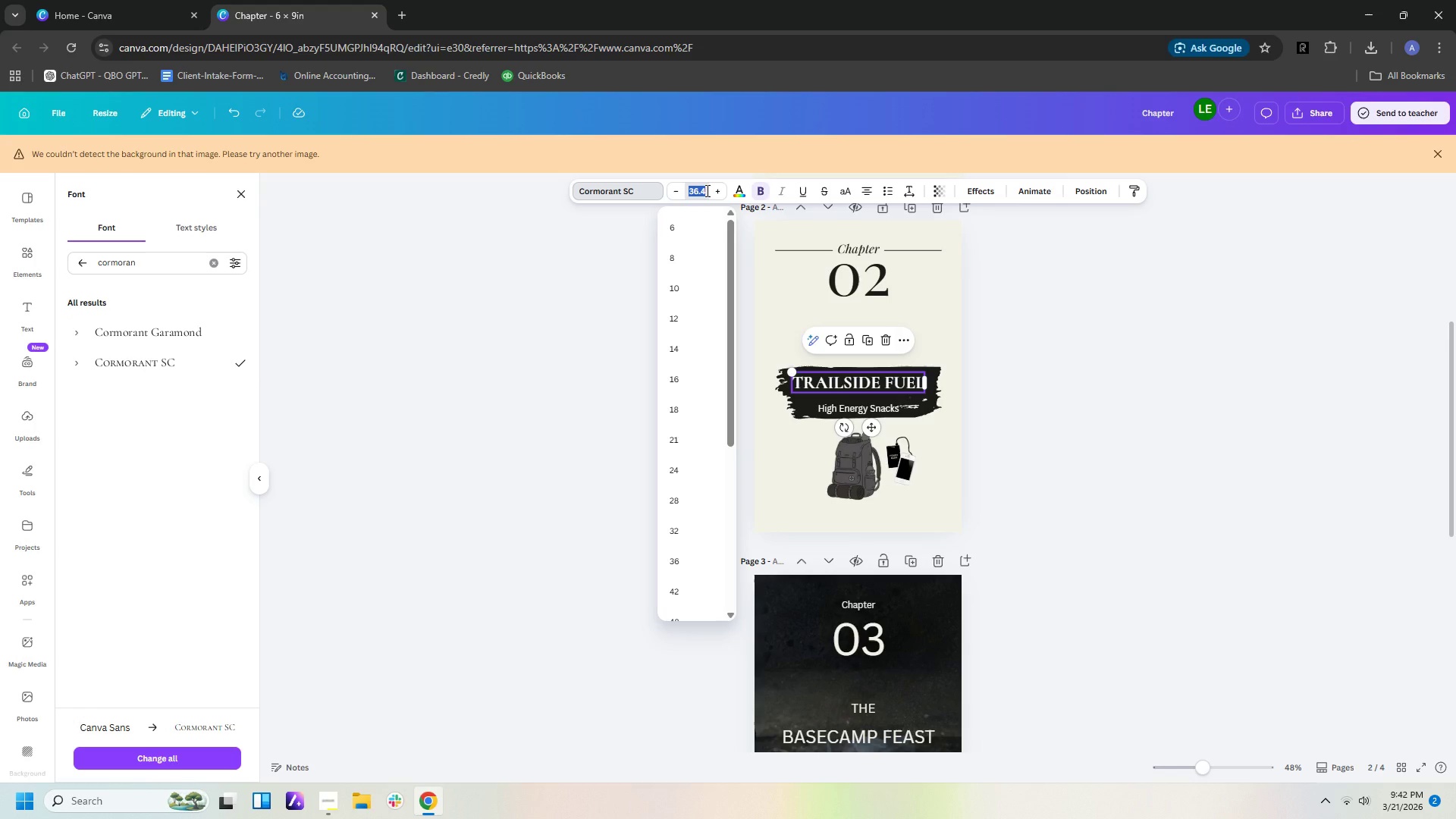 
type(40)
 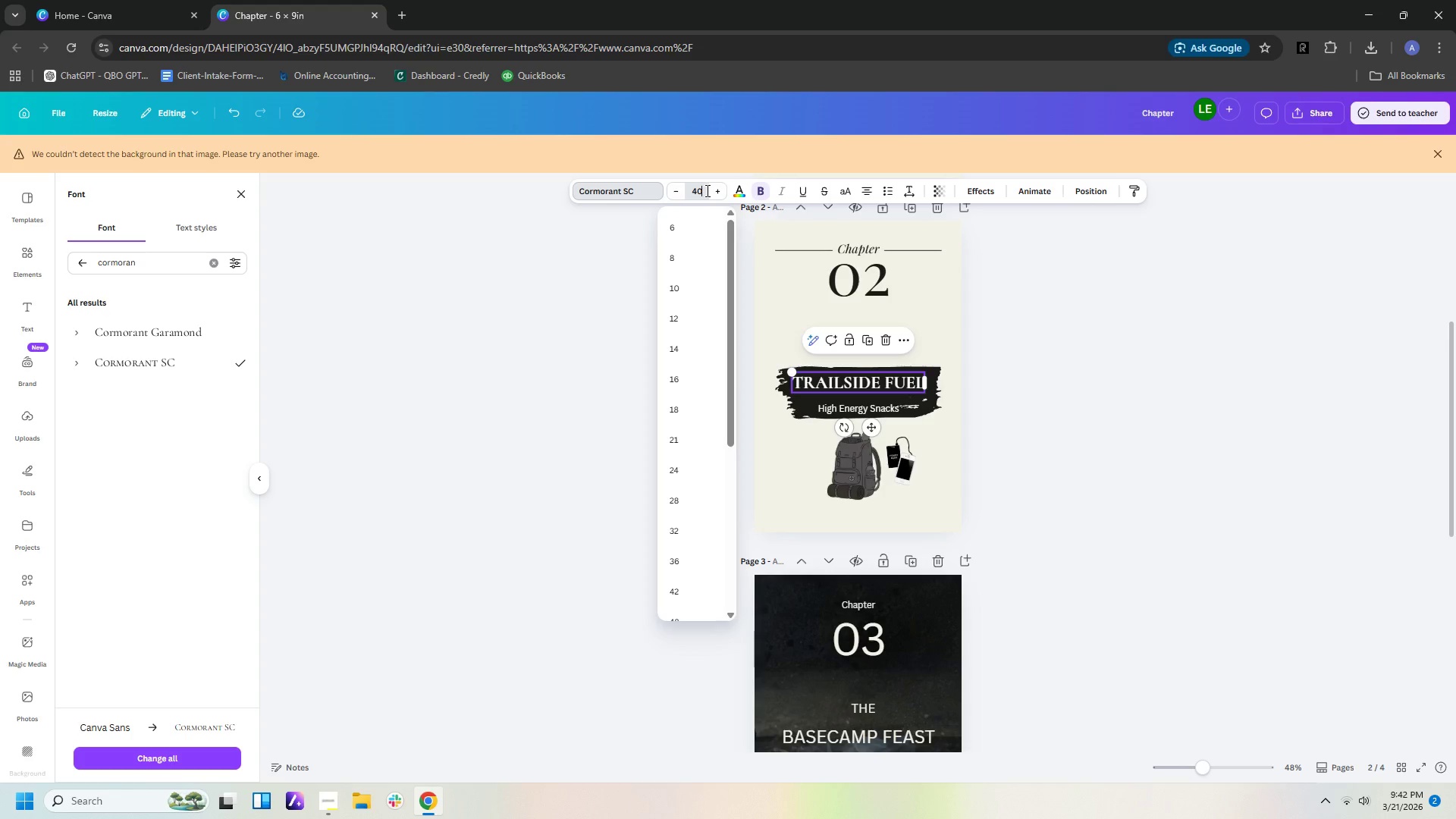 
key(Enter)
 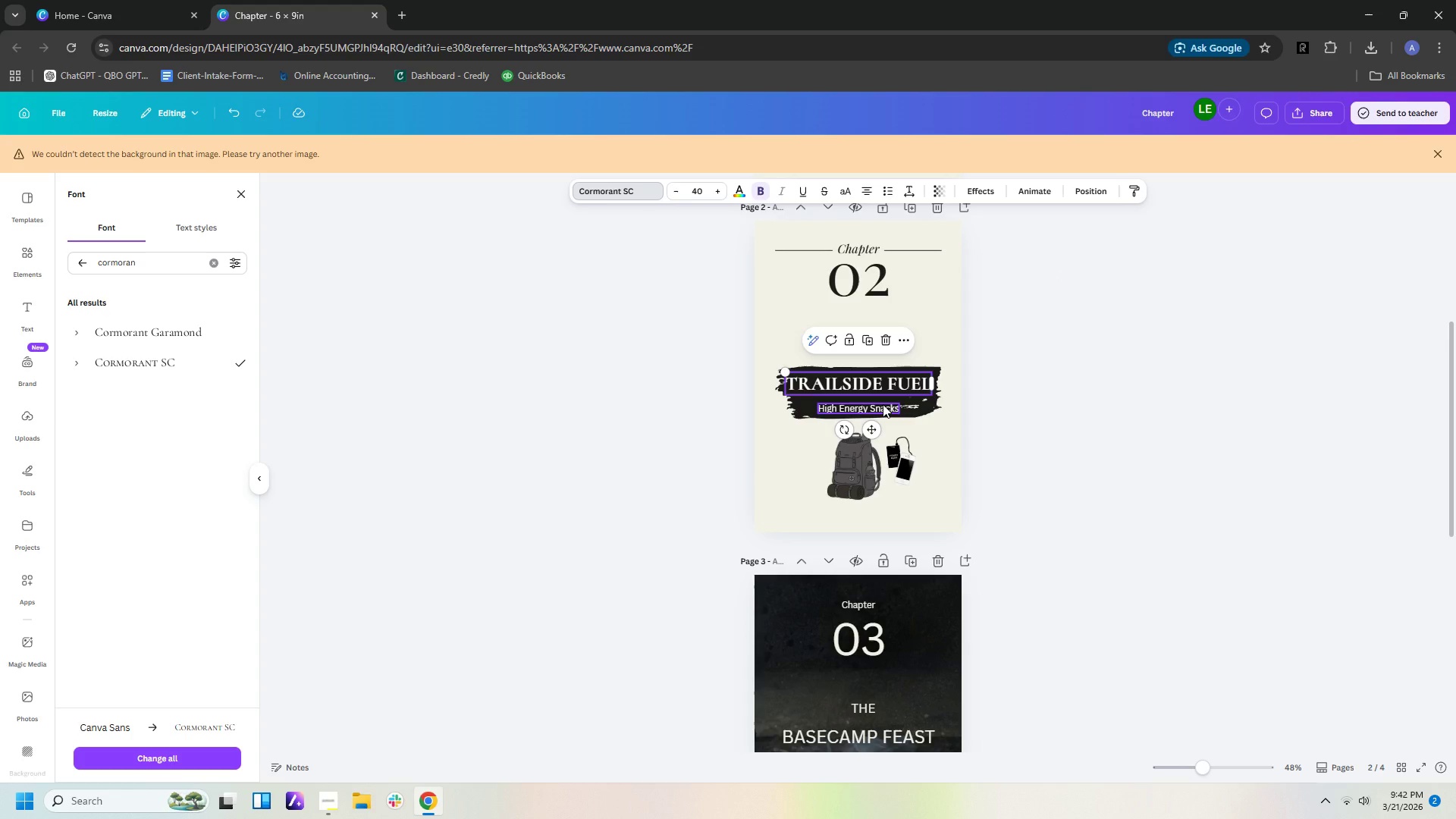 
left_click([883, 404])
 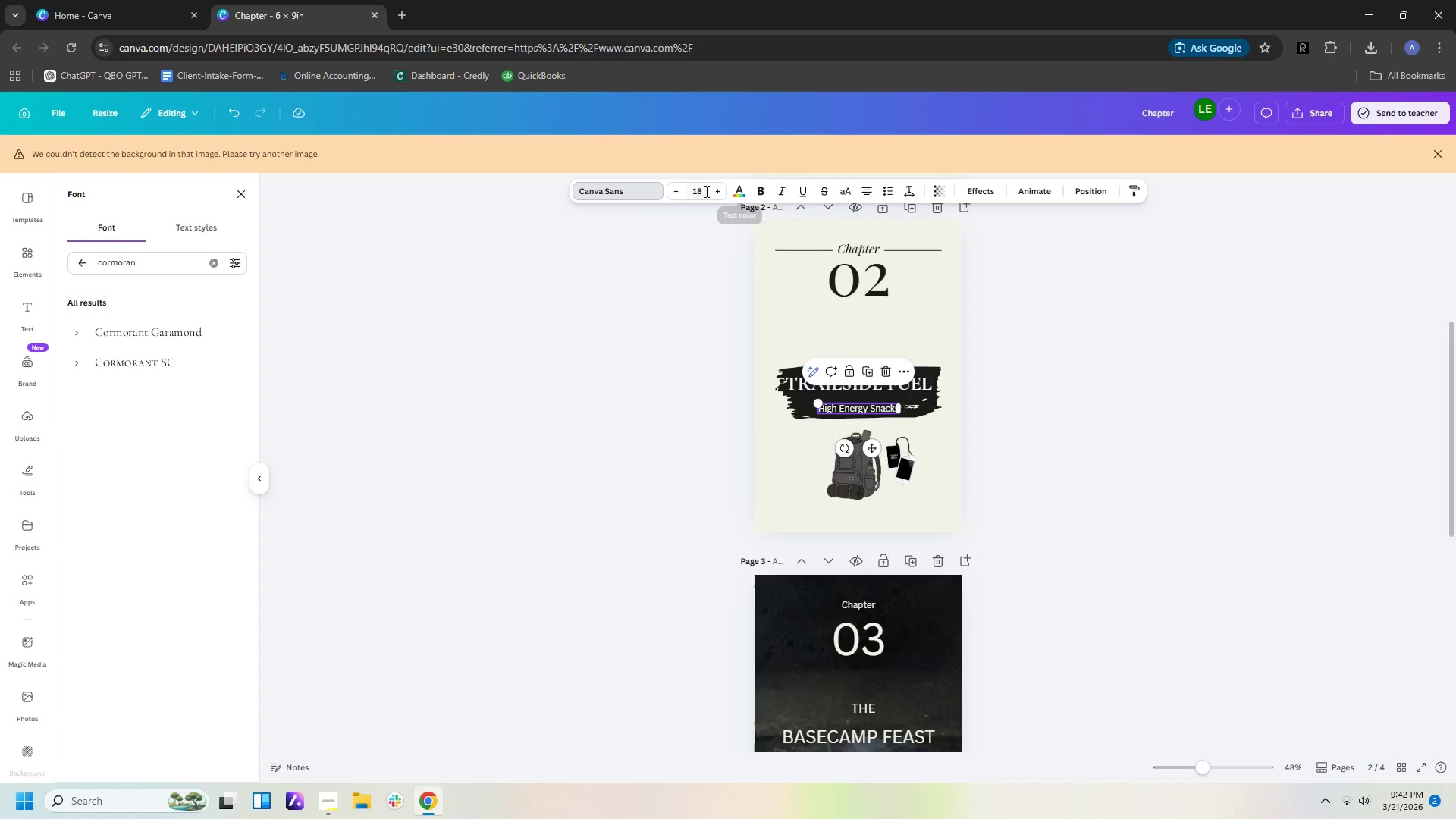 
left_click([602, 190])
 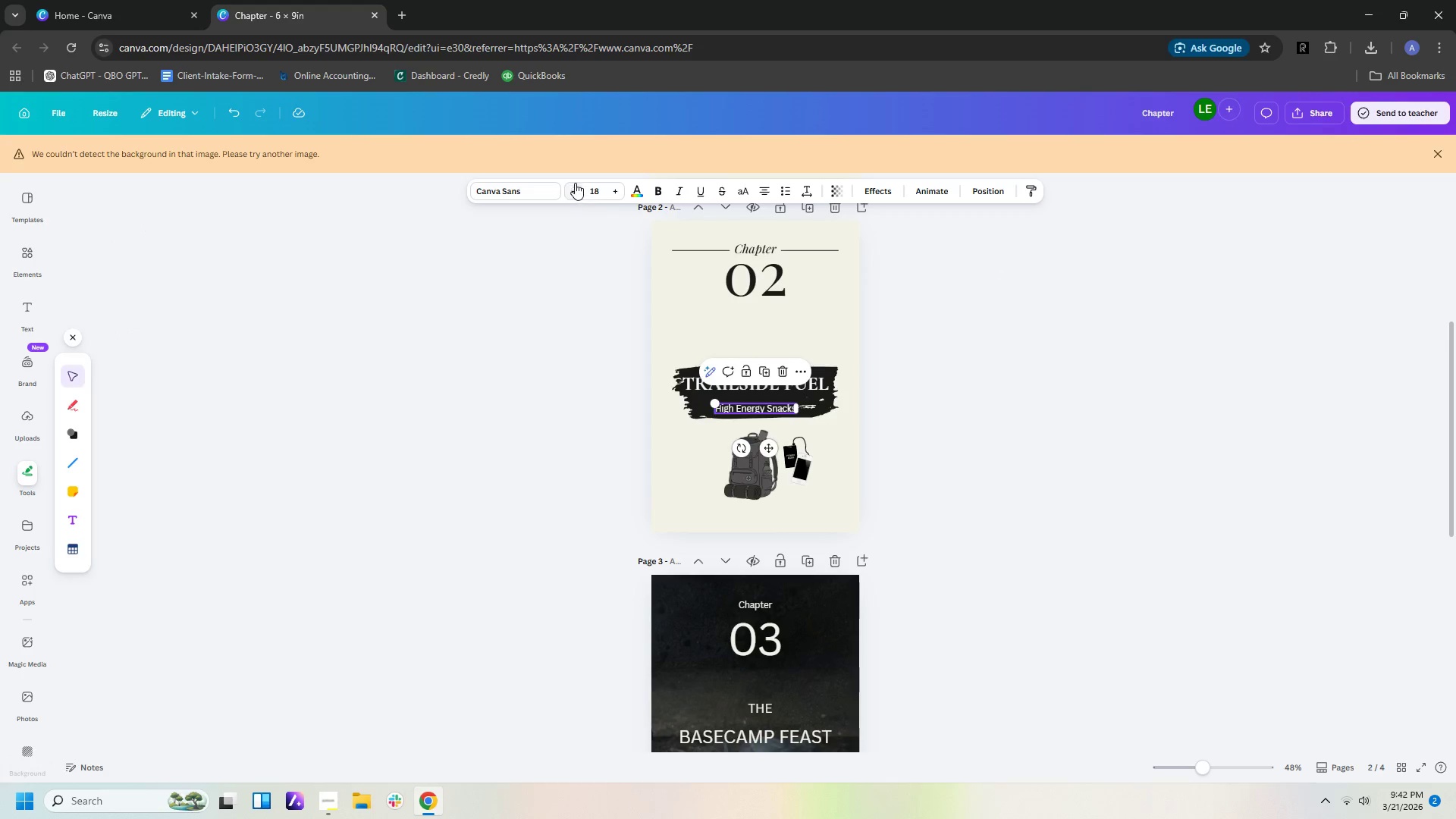 
left_click([535, 186])
 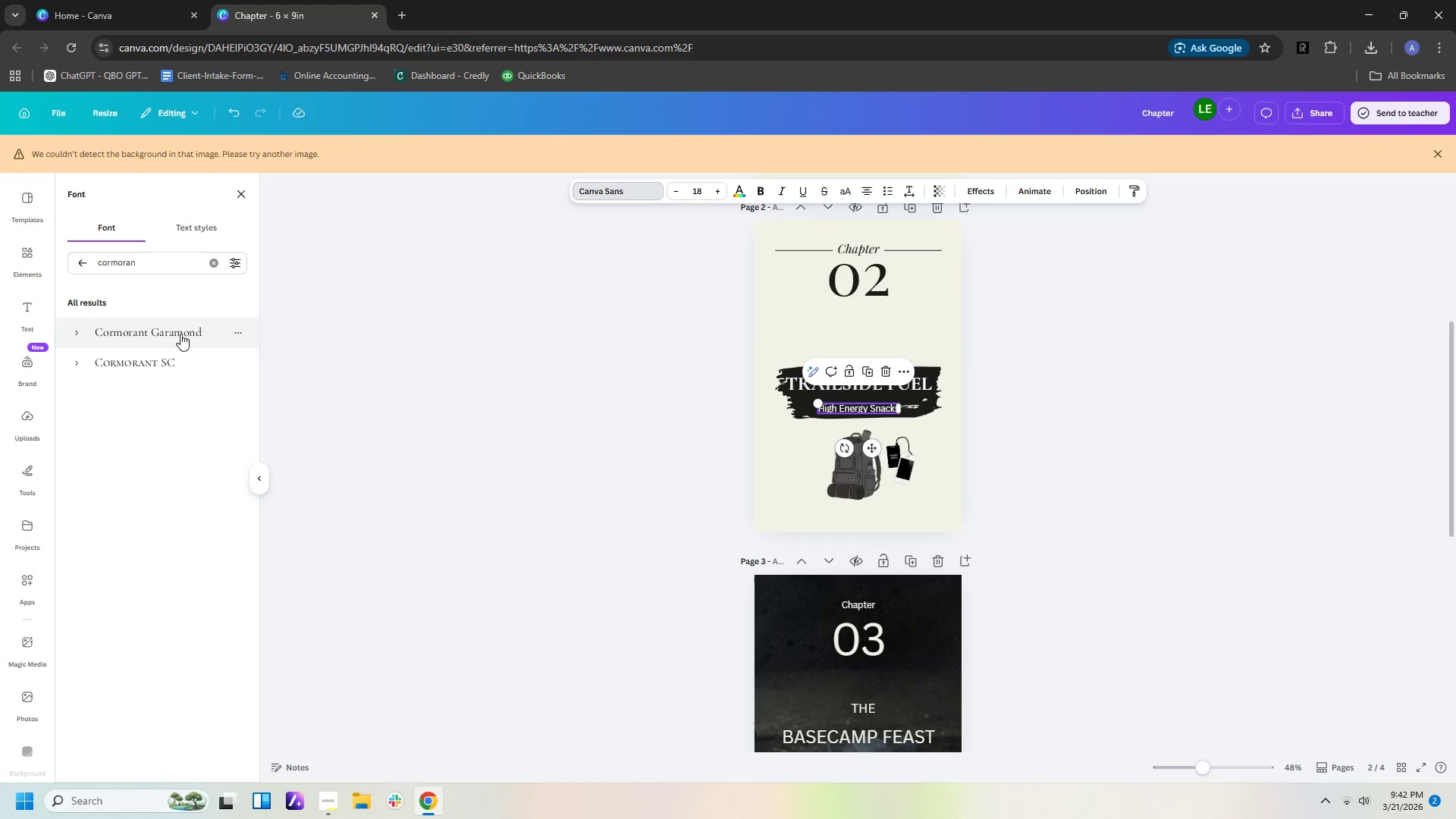 
left_click([177, 342])
 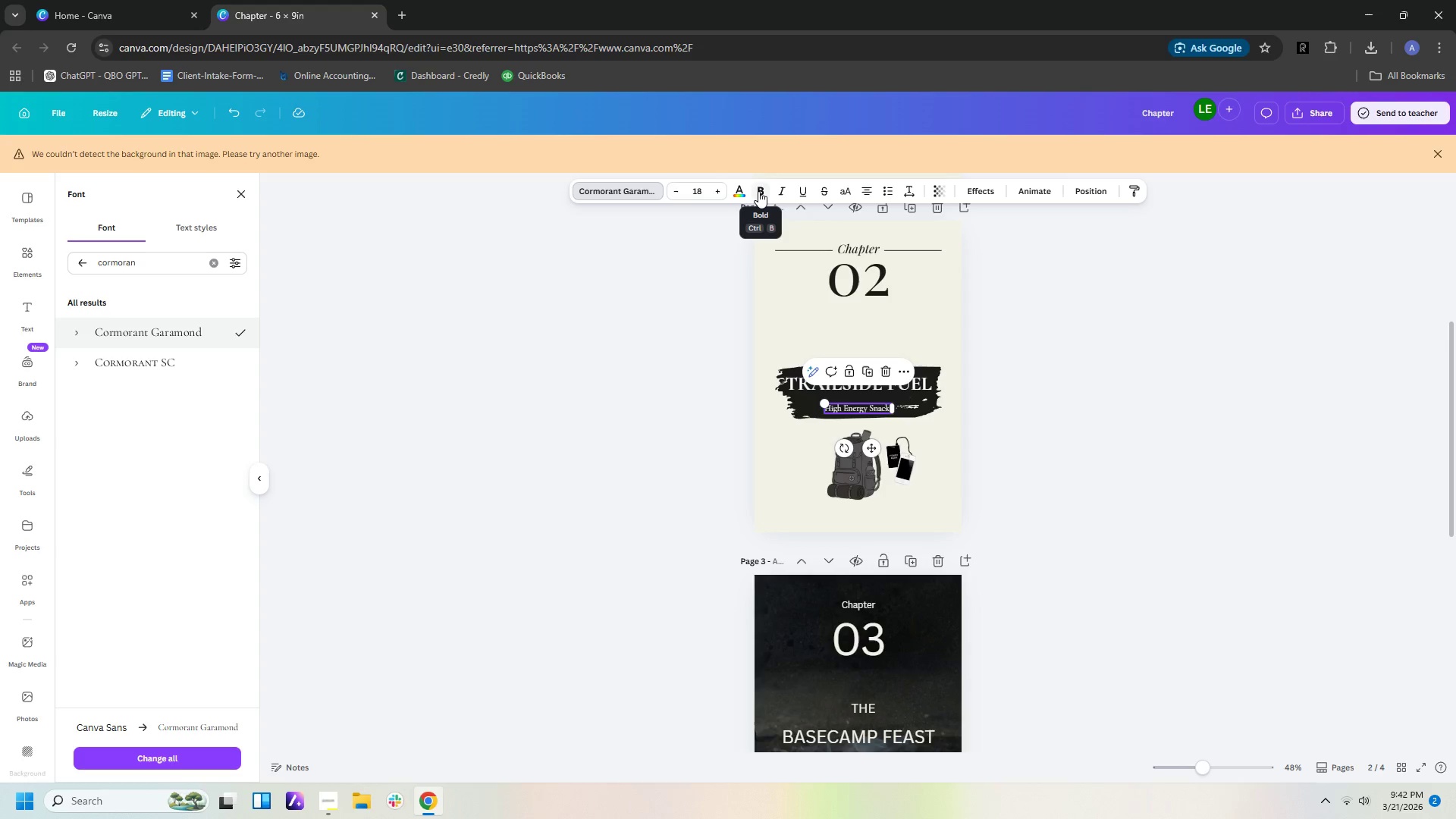 
left_click([779, 192])
 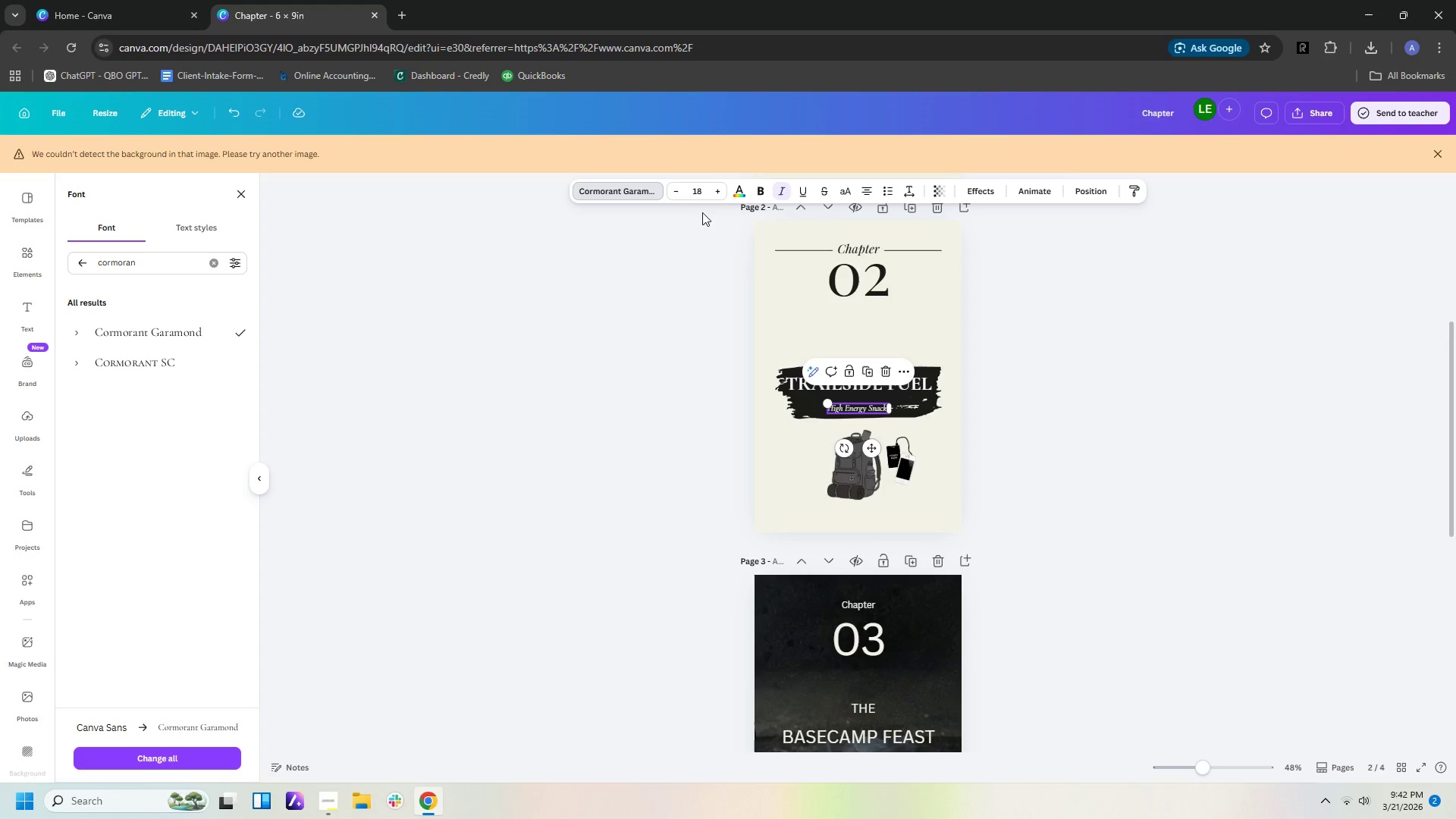 
left_click([704, 188])
 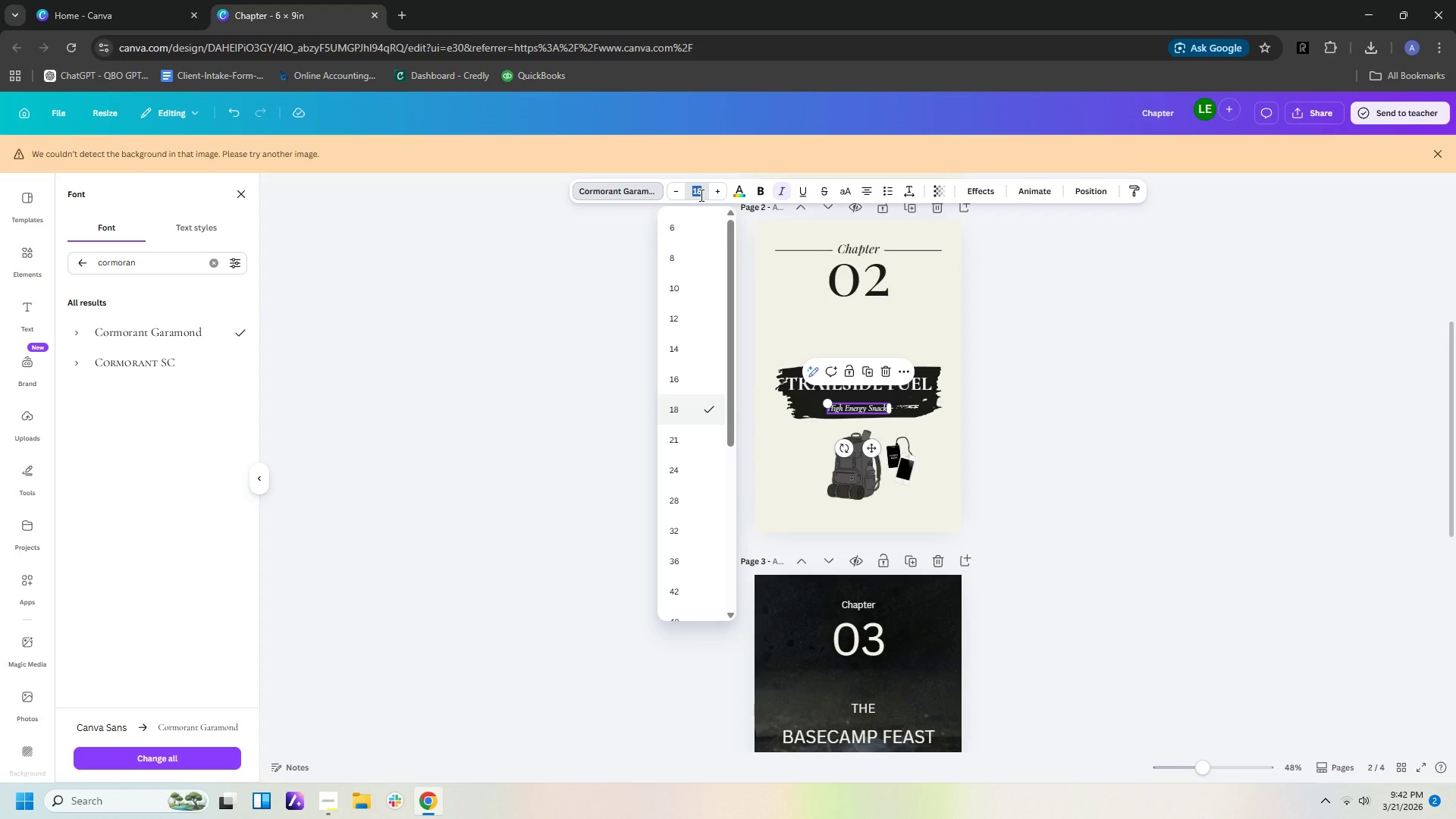 
type(25)
 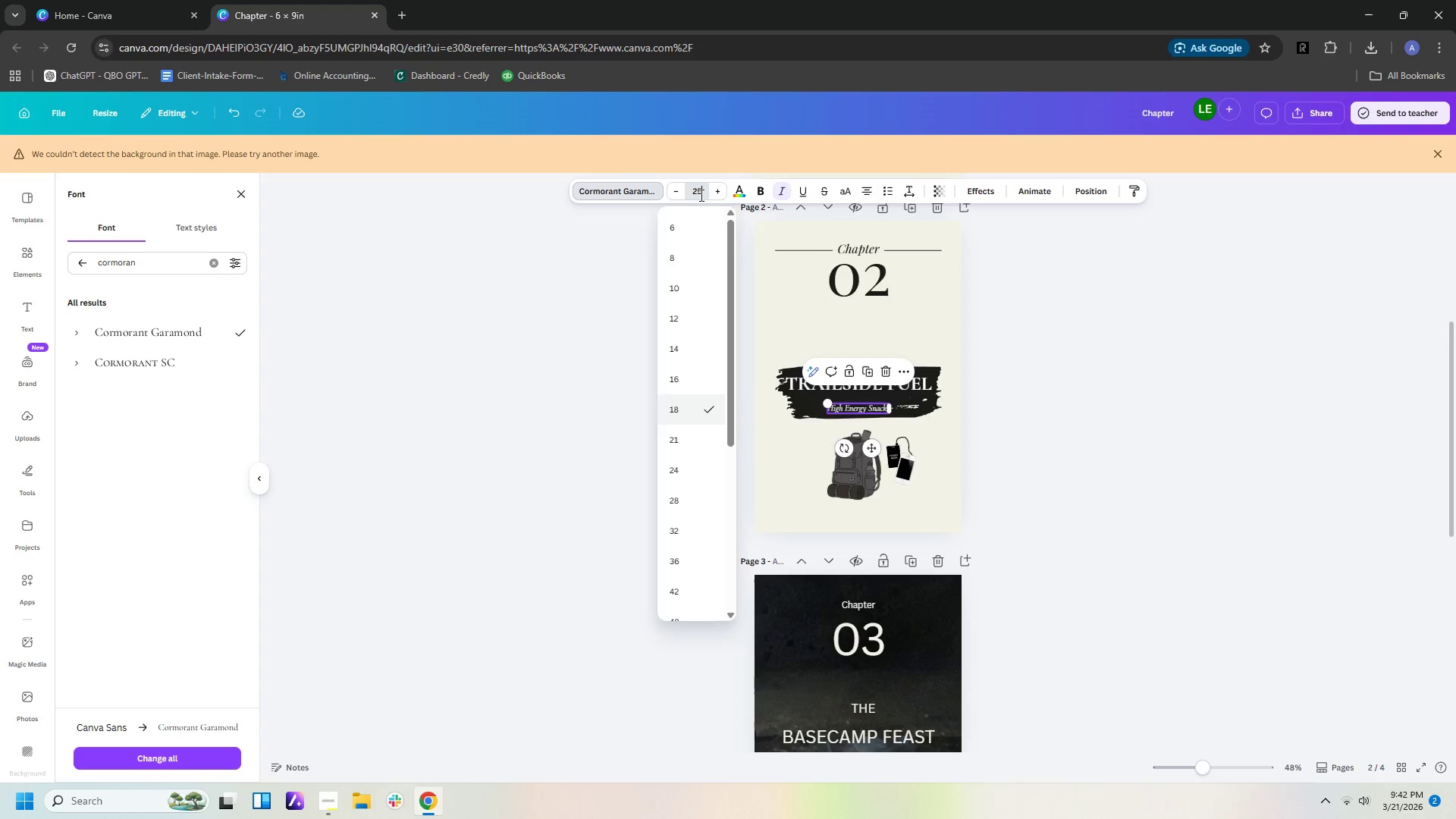 
key(Enter)
 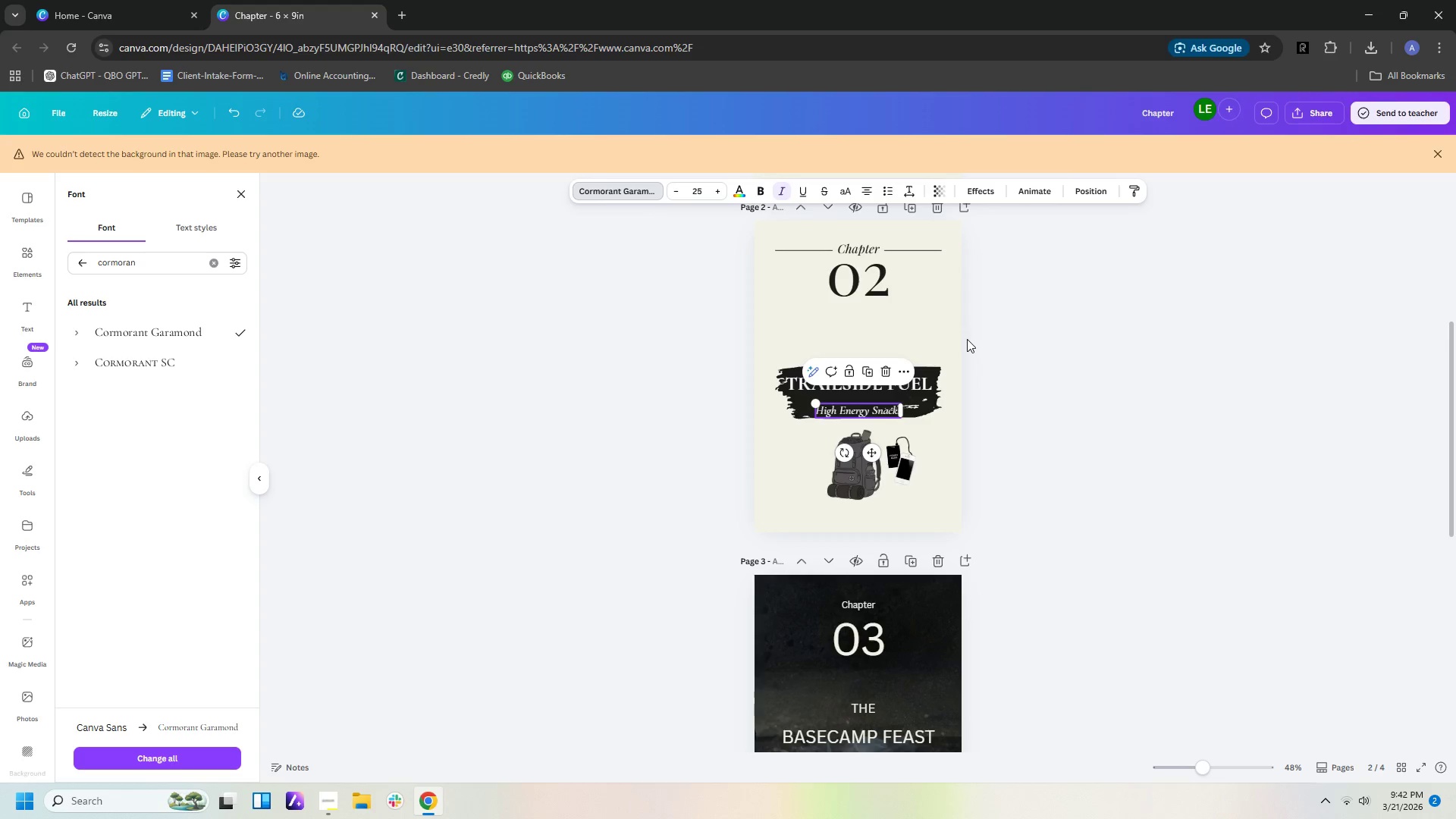 
left_click([965, 435])
 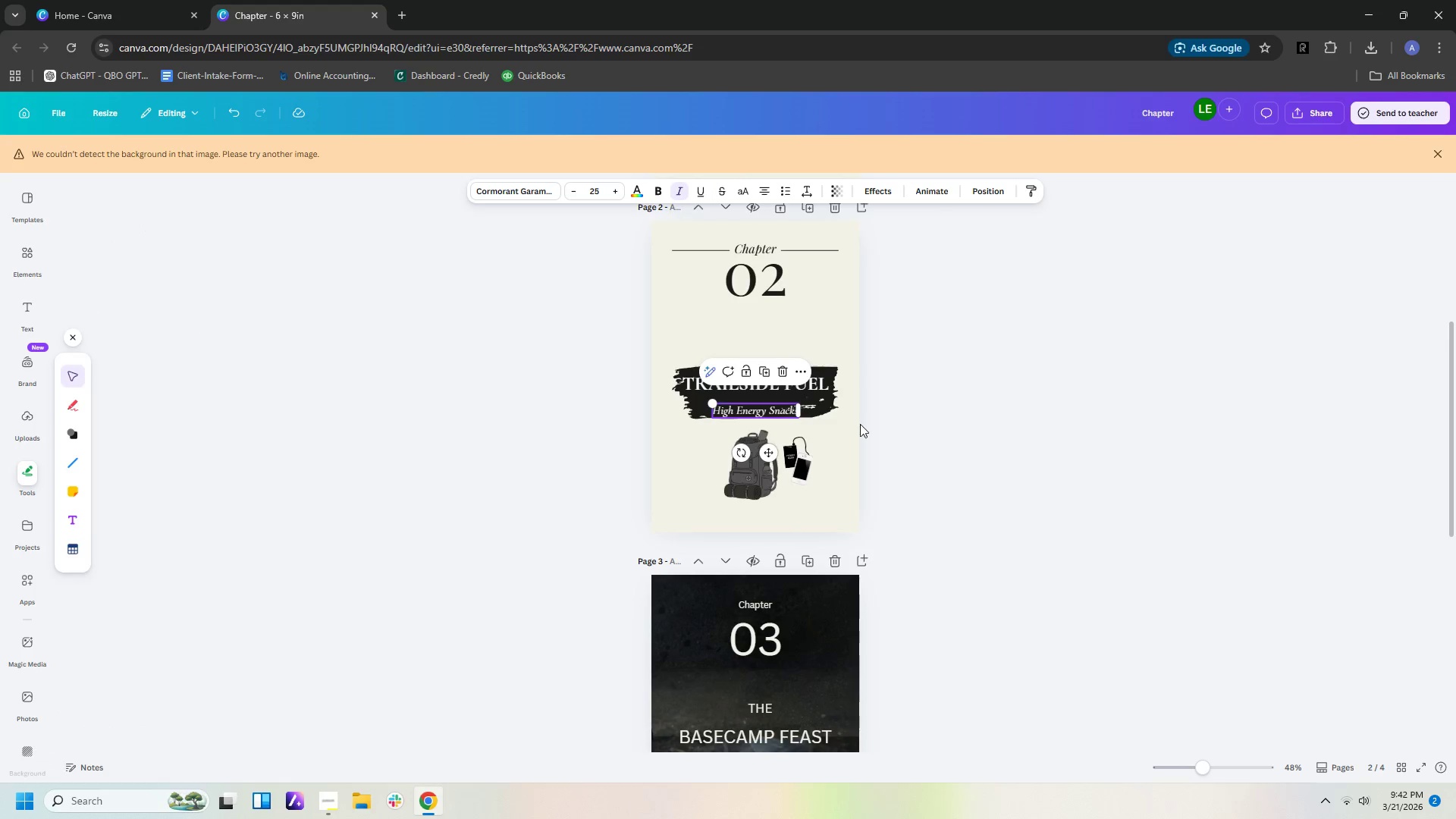 
left_click([847, 424])
 